 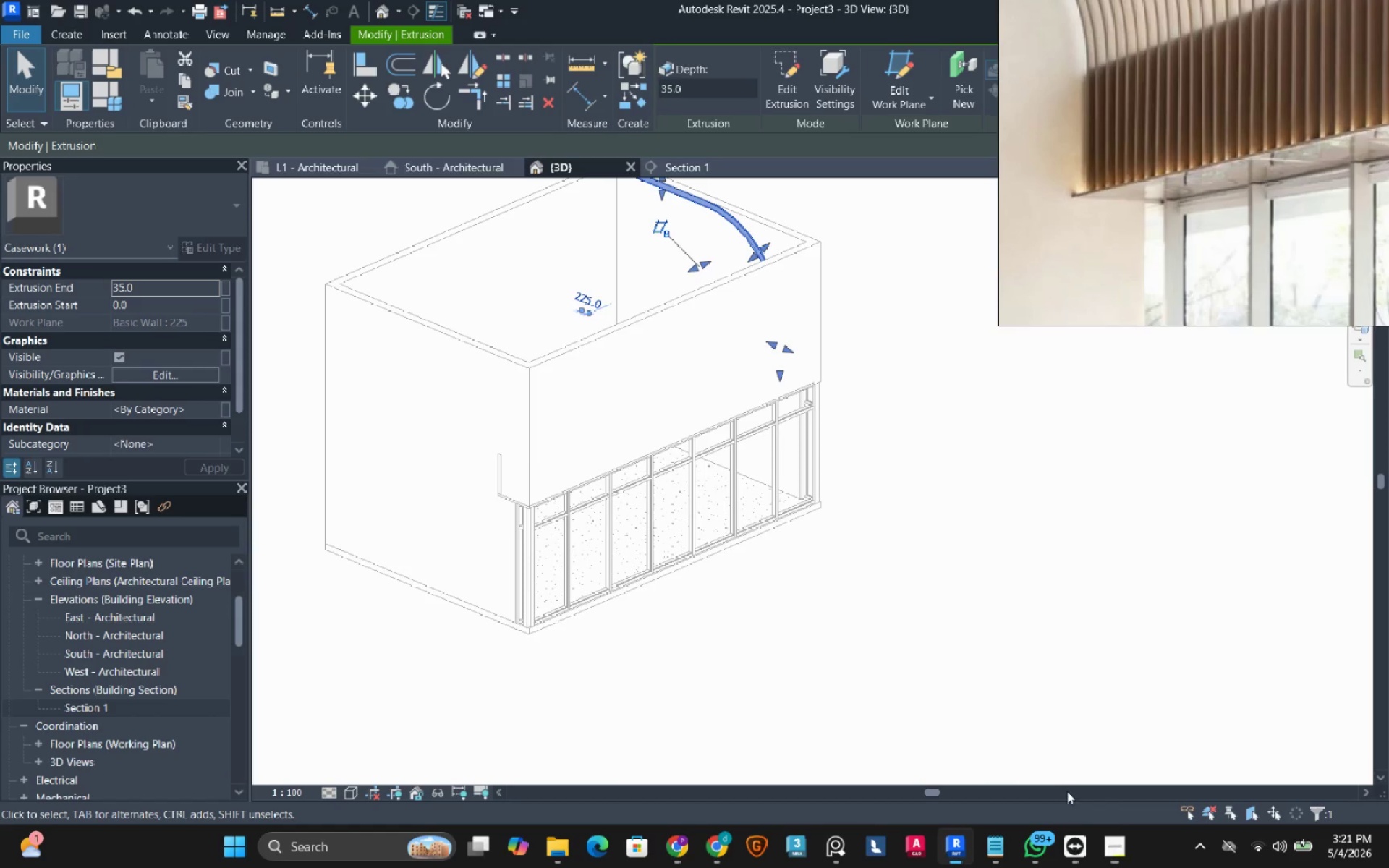 
scroll: coordinate [670, 386], scroll_direction: down, amount: 2.0
 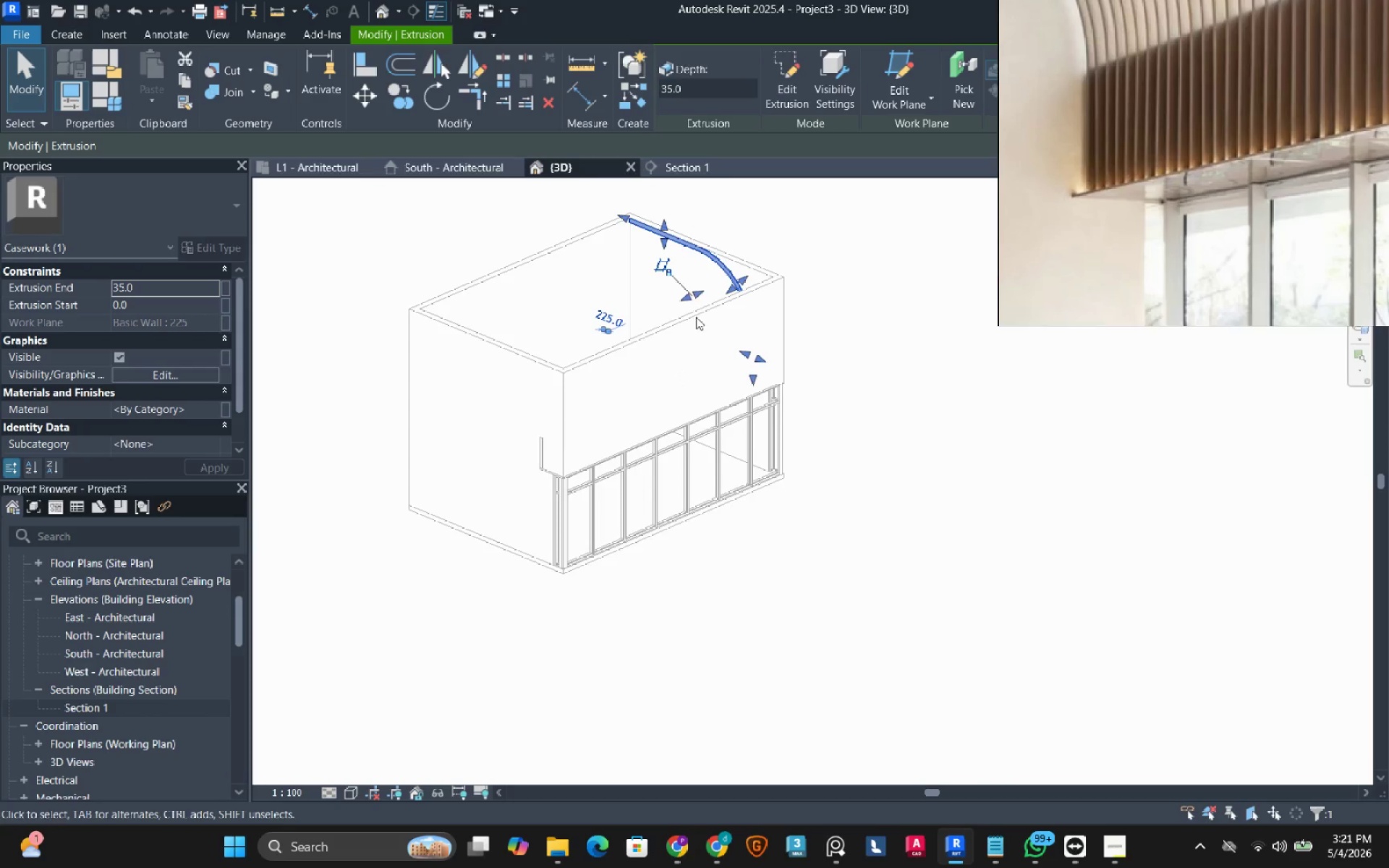 
scroll: coordinate [866, 290], scroll_direction: up, amount: 9.0
 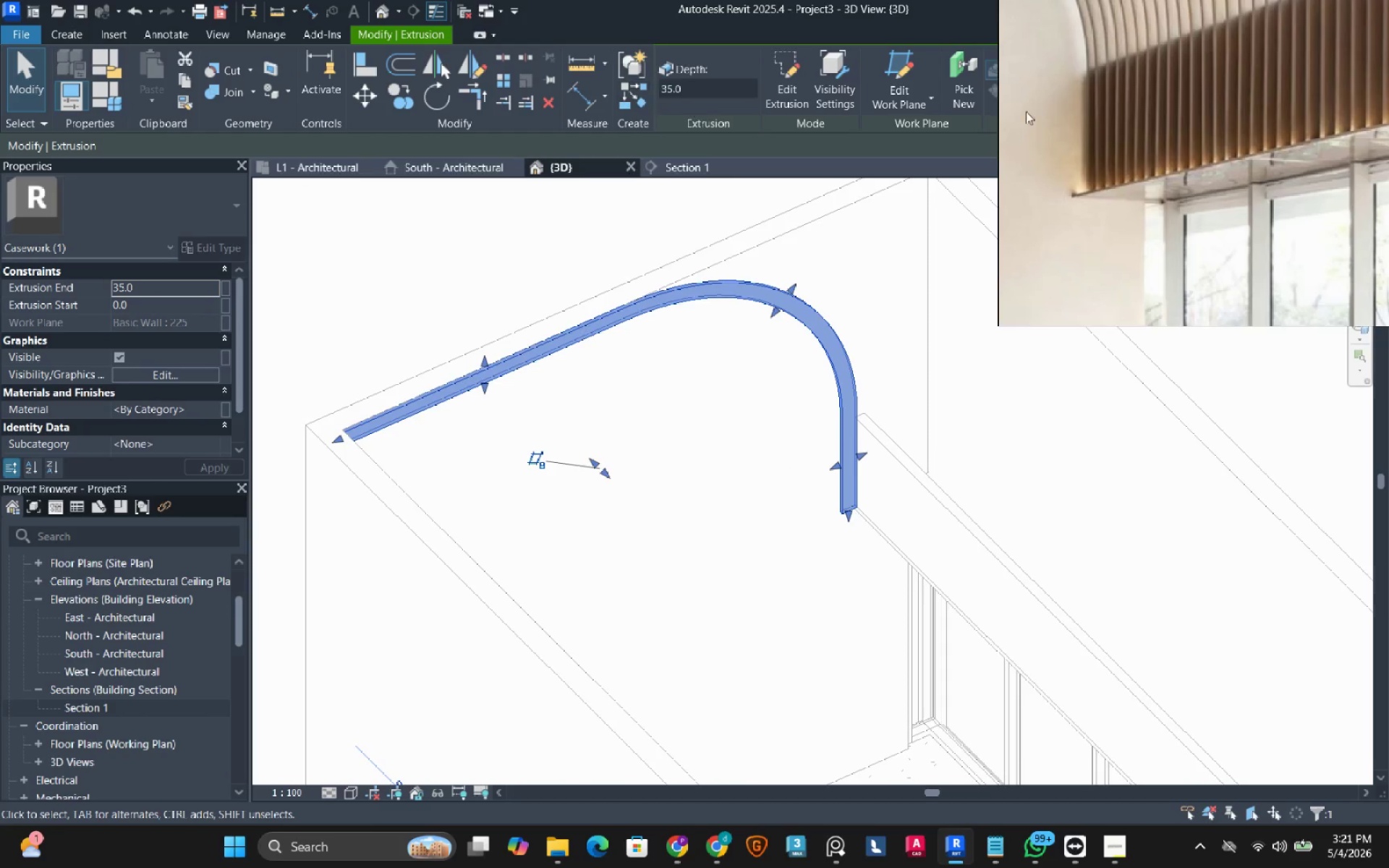 
left_click([912, 264])
 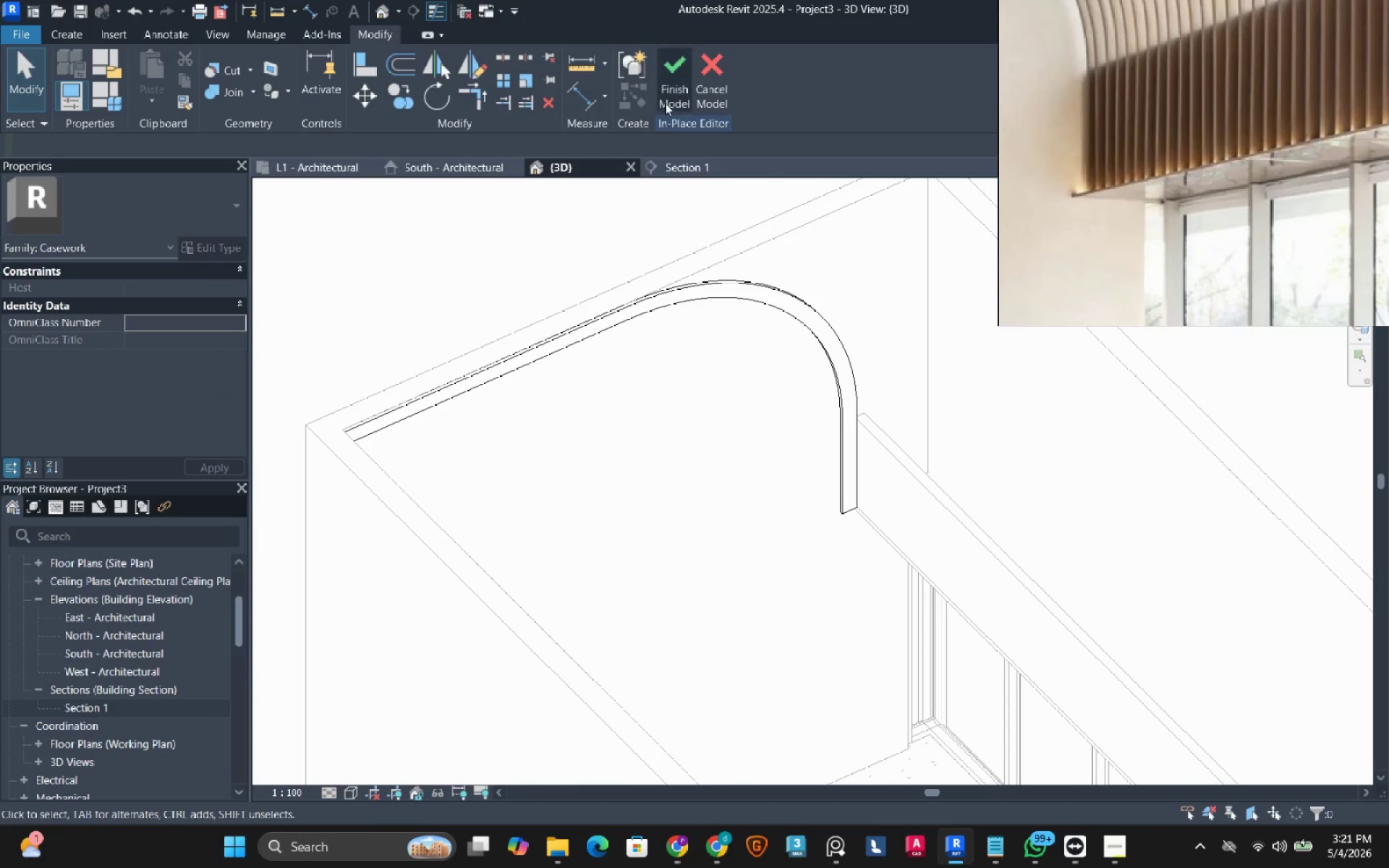 
left_click([669, 78])
 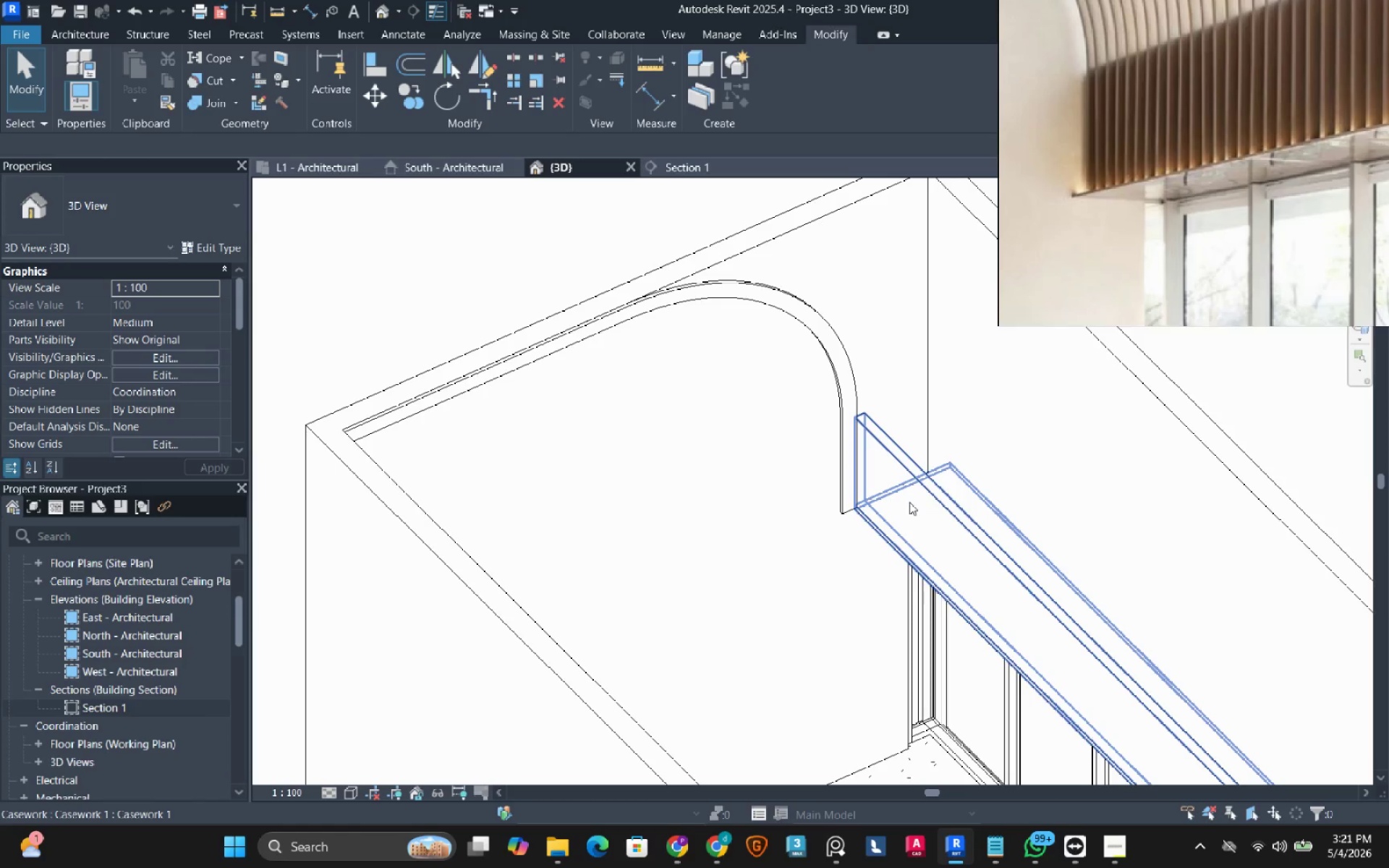 
left_click([883, 524])
 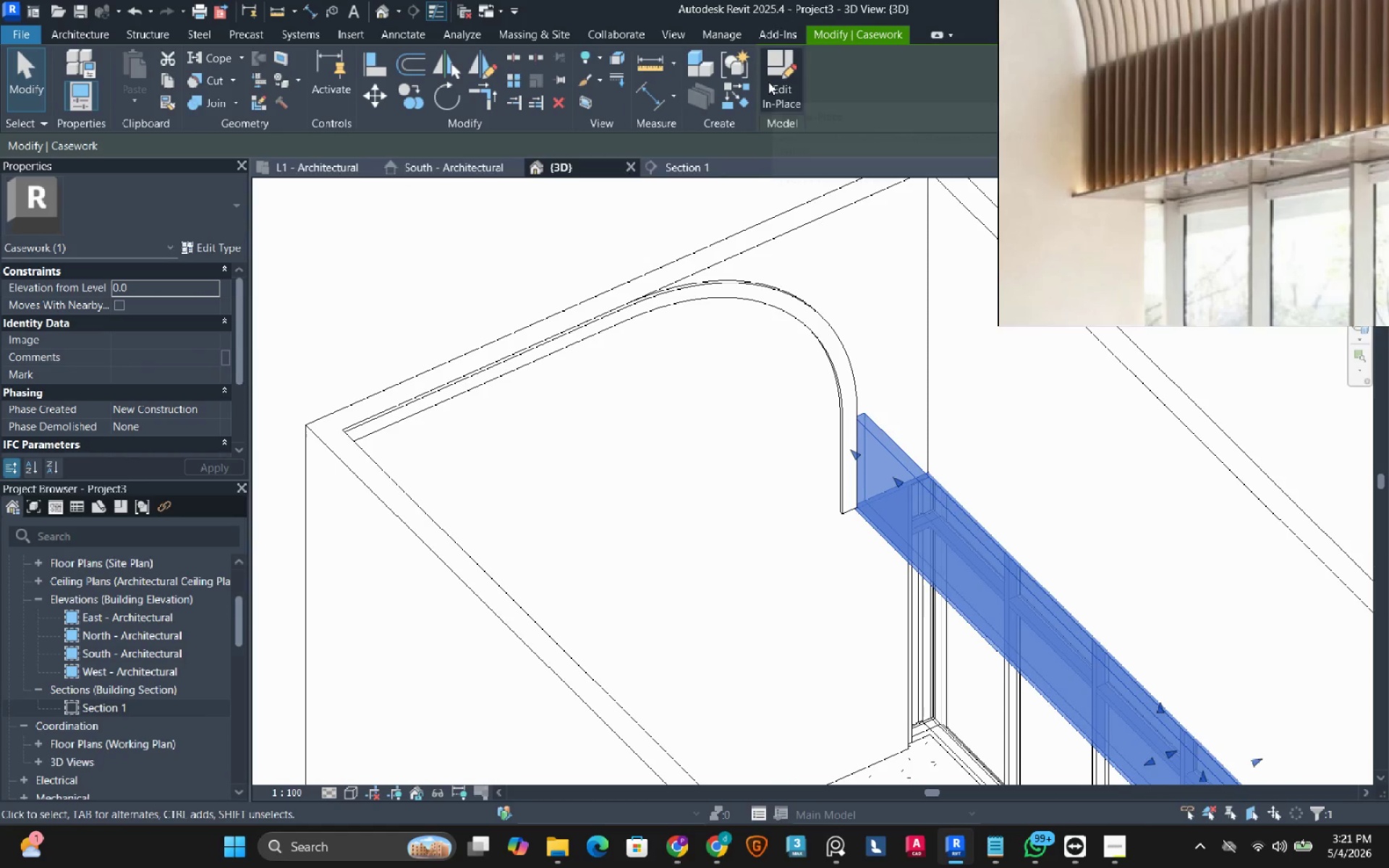 
left_click([768, 82])
 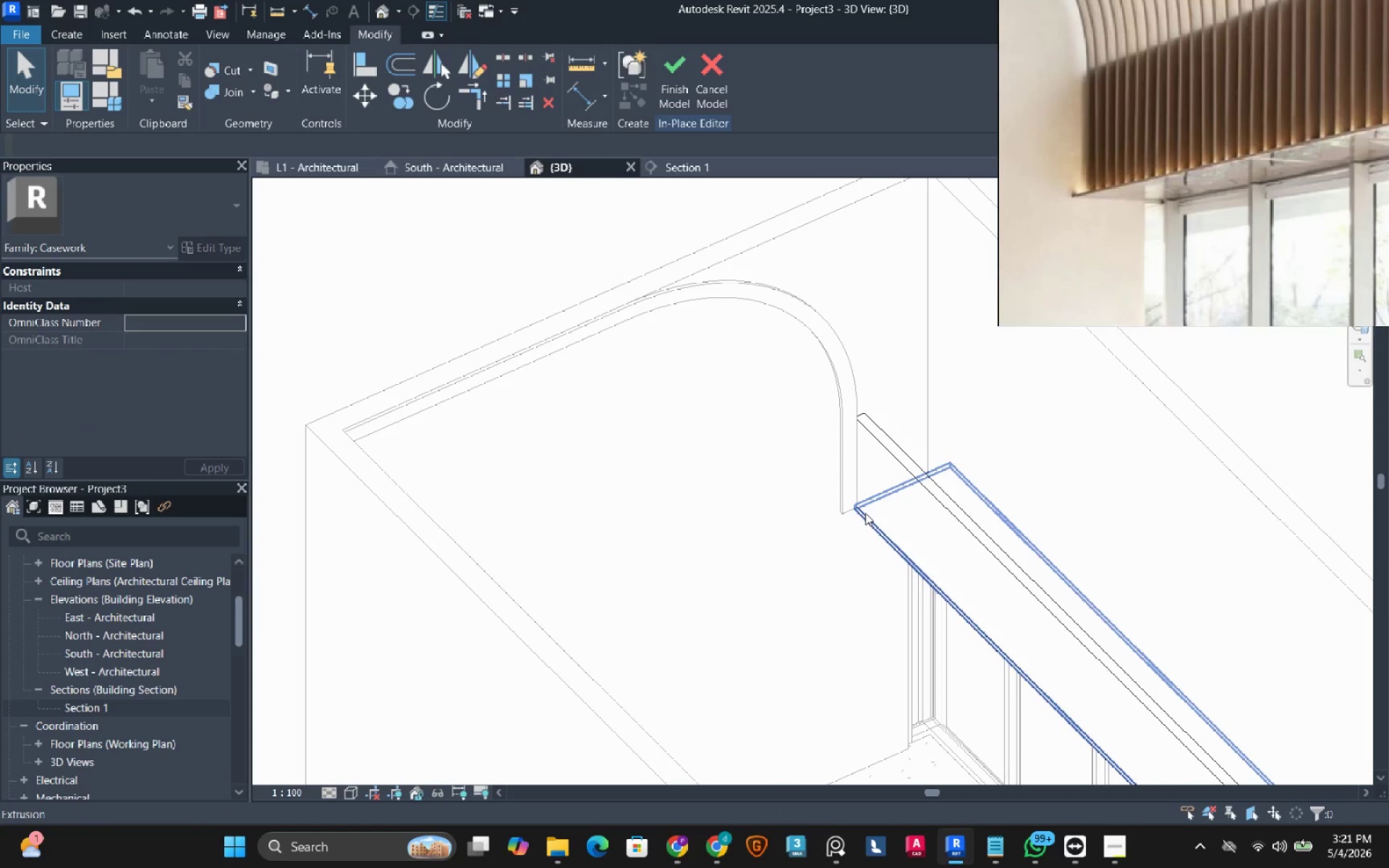 
left_click([865, 513])
 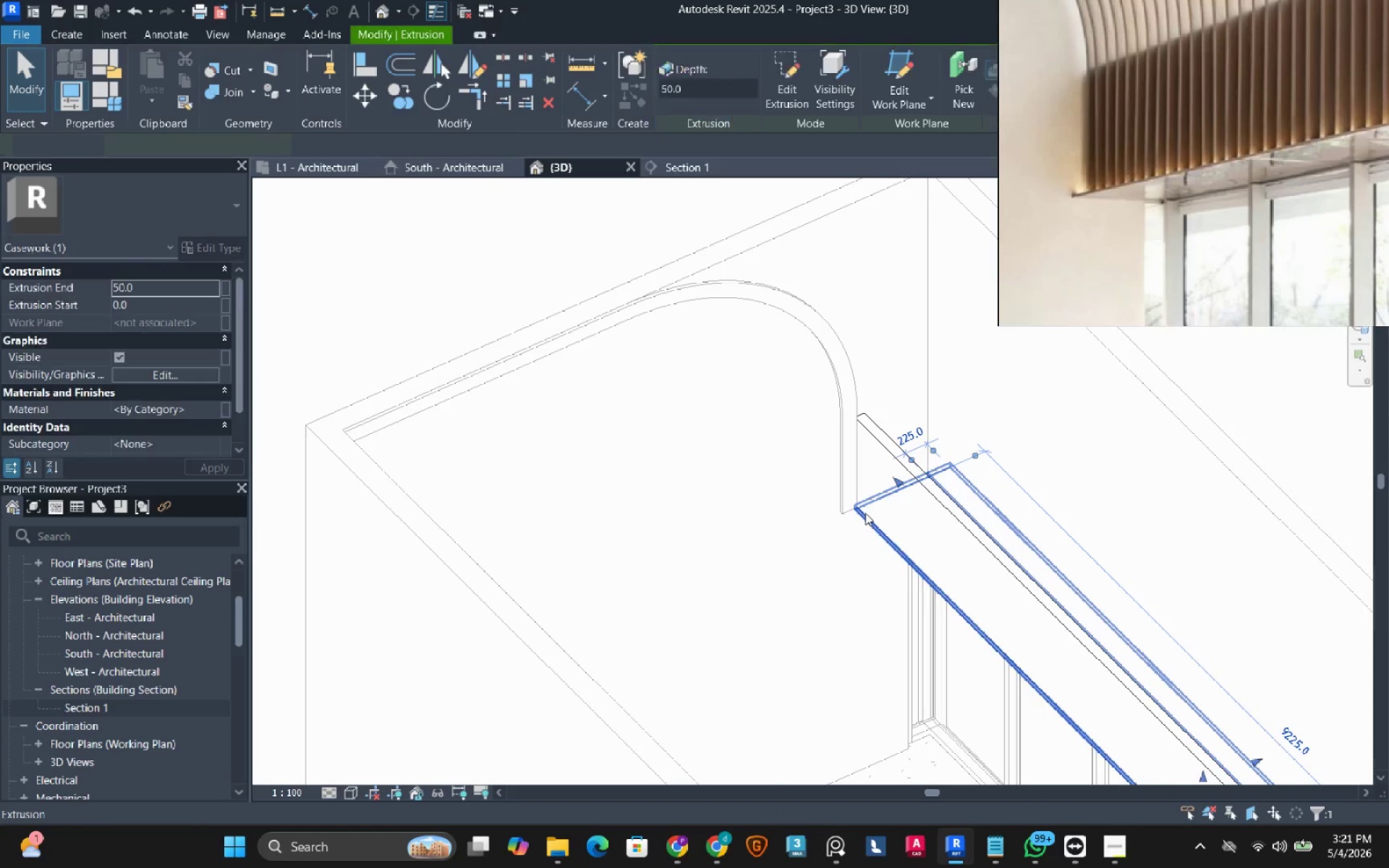 
scroll: coordinate [865, 513], scroll_direction: down, amount: 3.0
 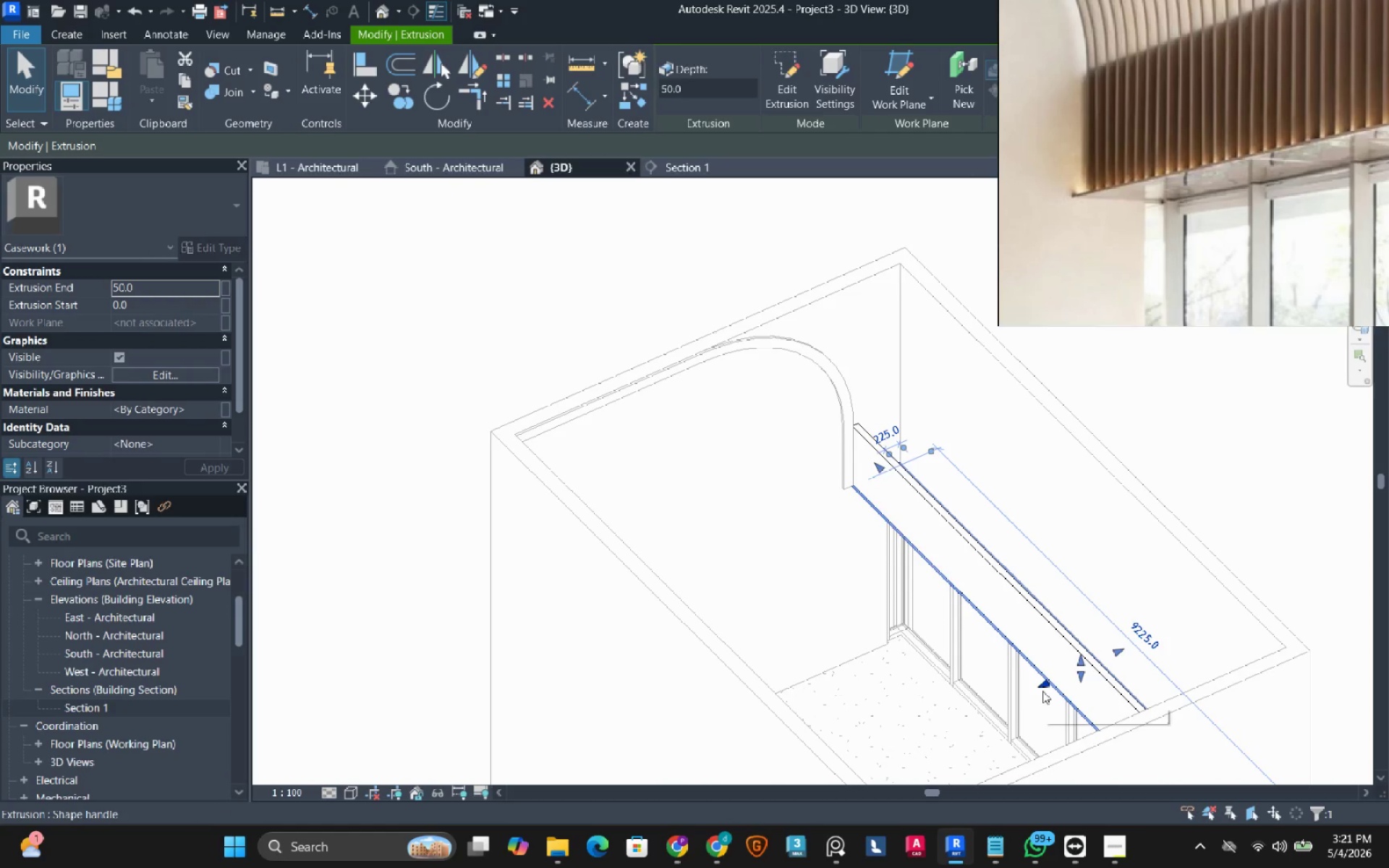 
left_click_drag(start_coordinate=[1042, 688], to_coordinate=[1040, 682])
 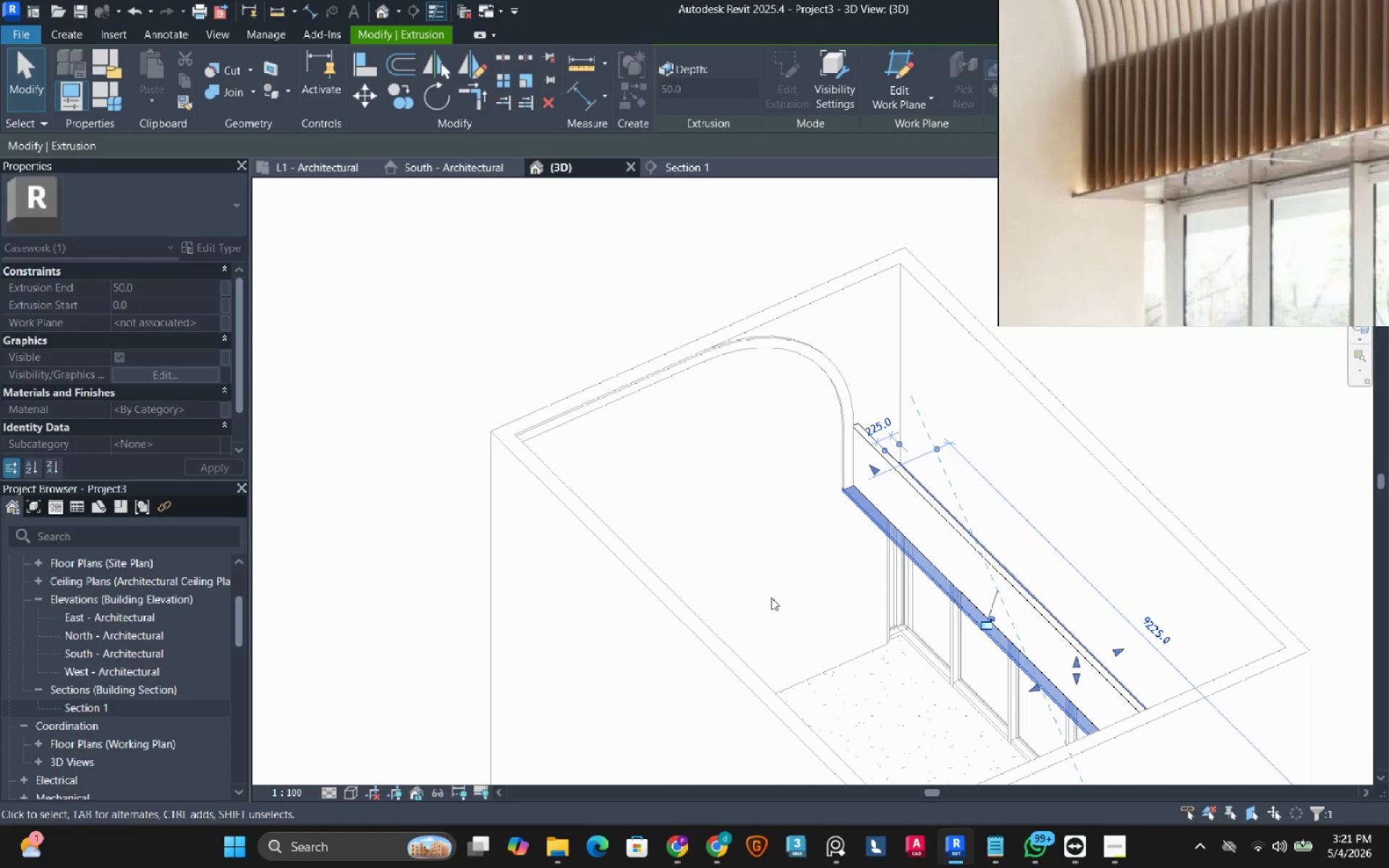 
key(Escape)
 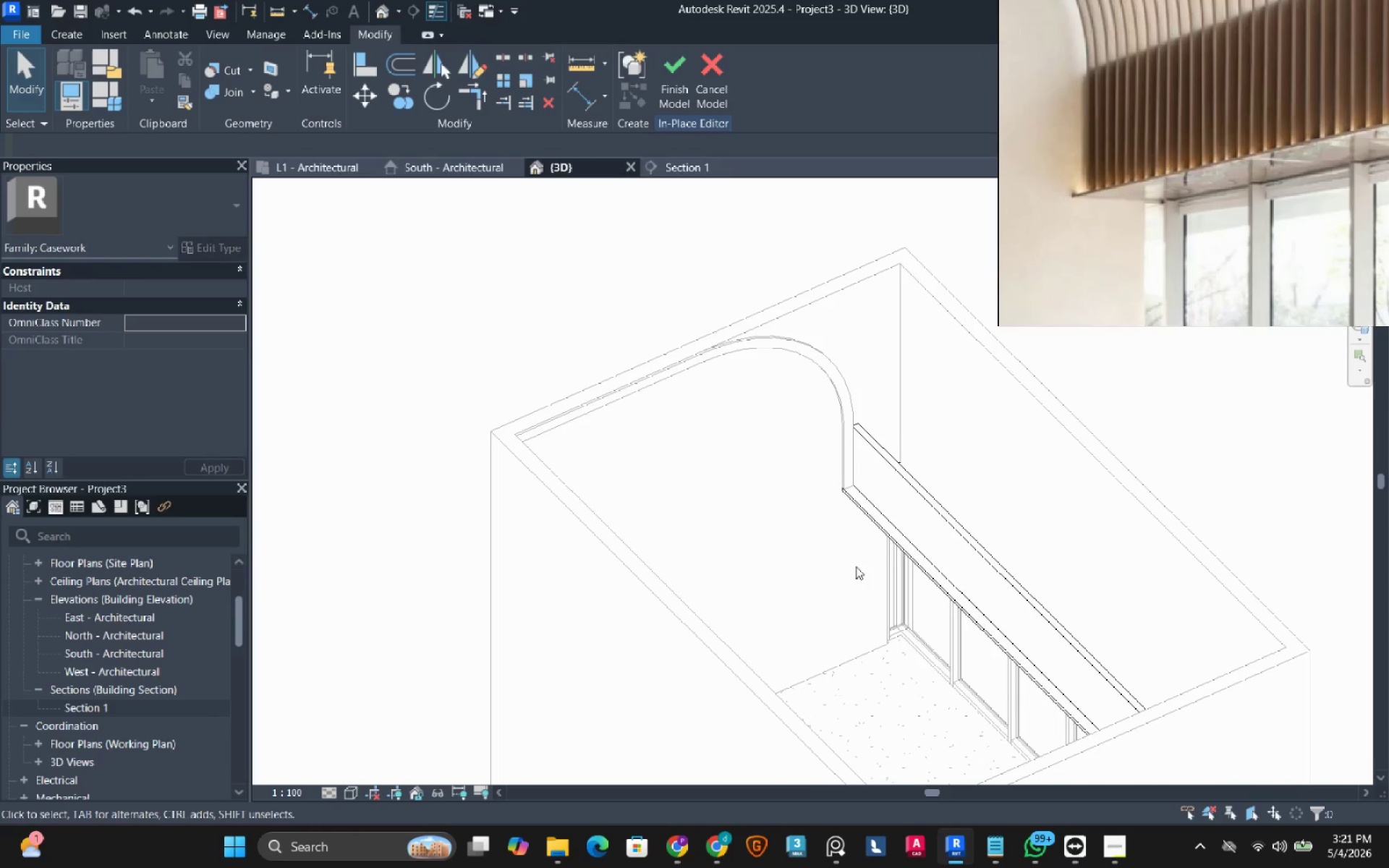 
left_click([893, 550])
 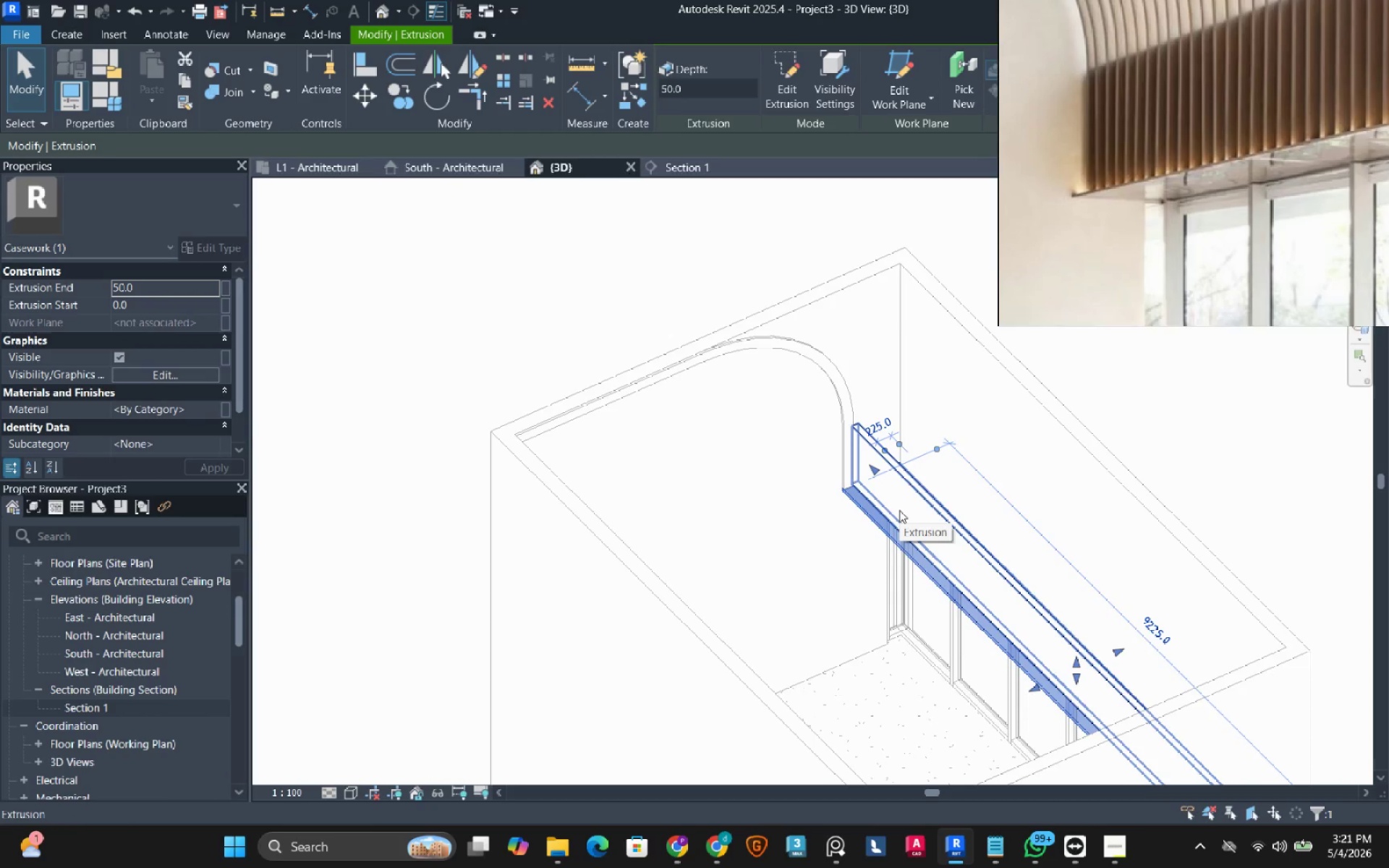 
wait(7.38)
 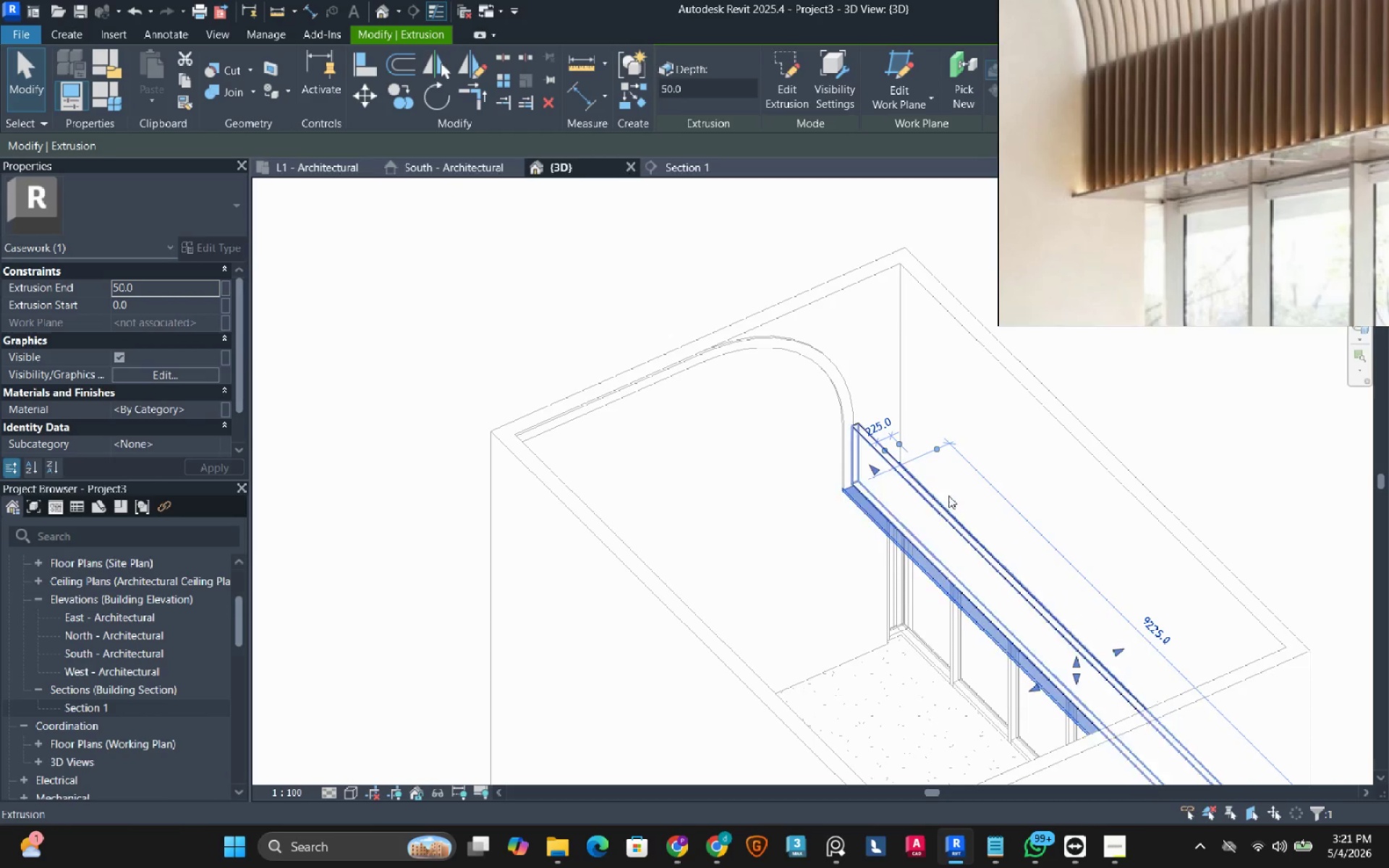 
left_click([666, 169])
 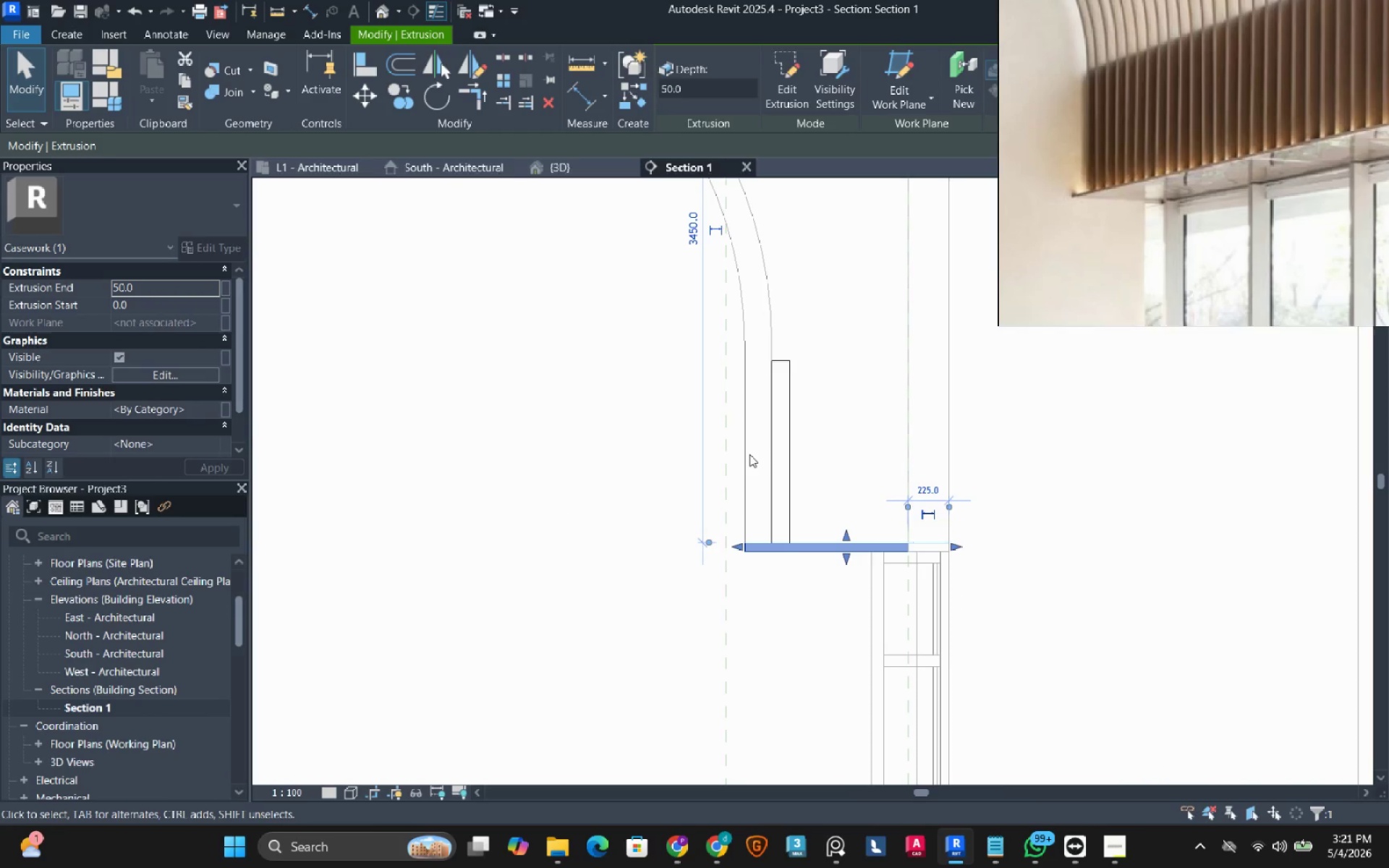 
key(Escape)
 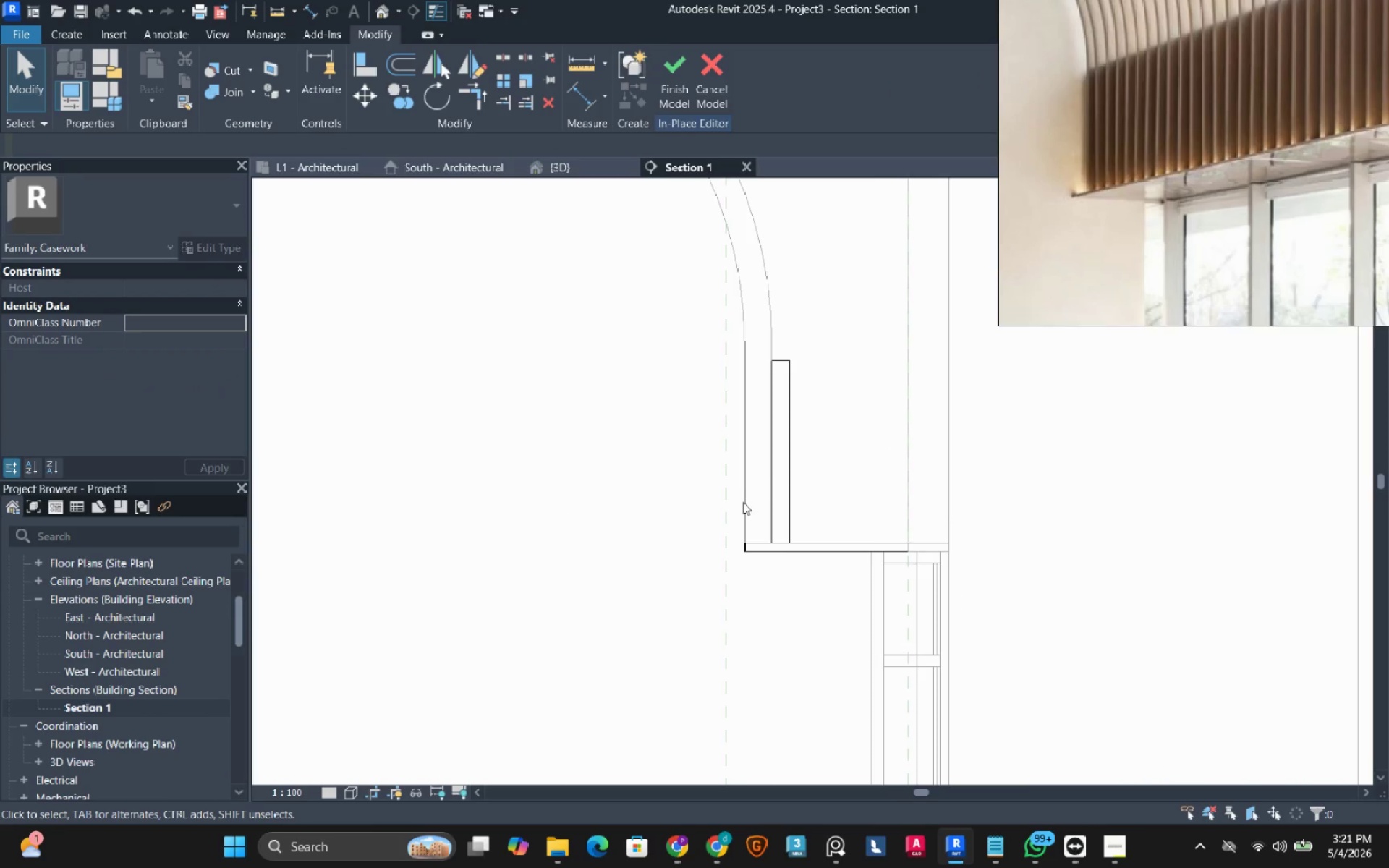 
scroll: coordinate [743, 503], scroll_direction: down, amount: 6.0
 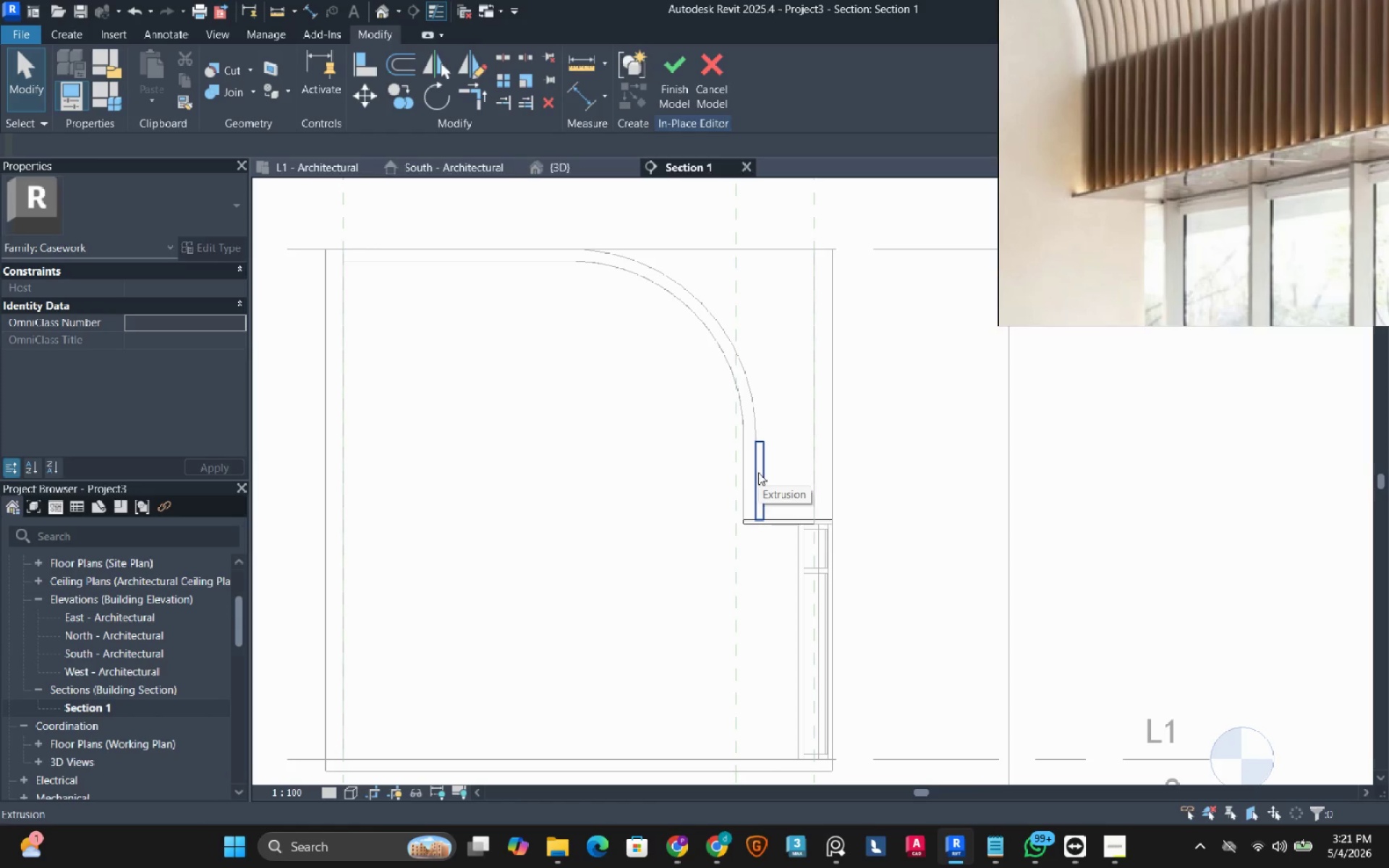 
left_click_drag(start_coordinate=[775, 561], to_coordinate=[763, 491])
 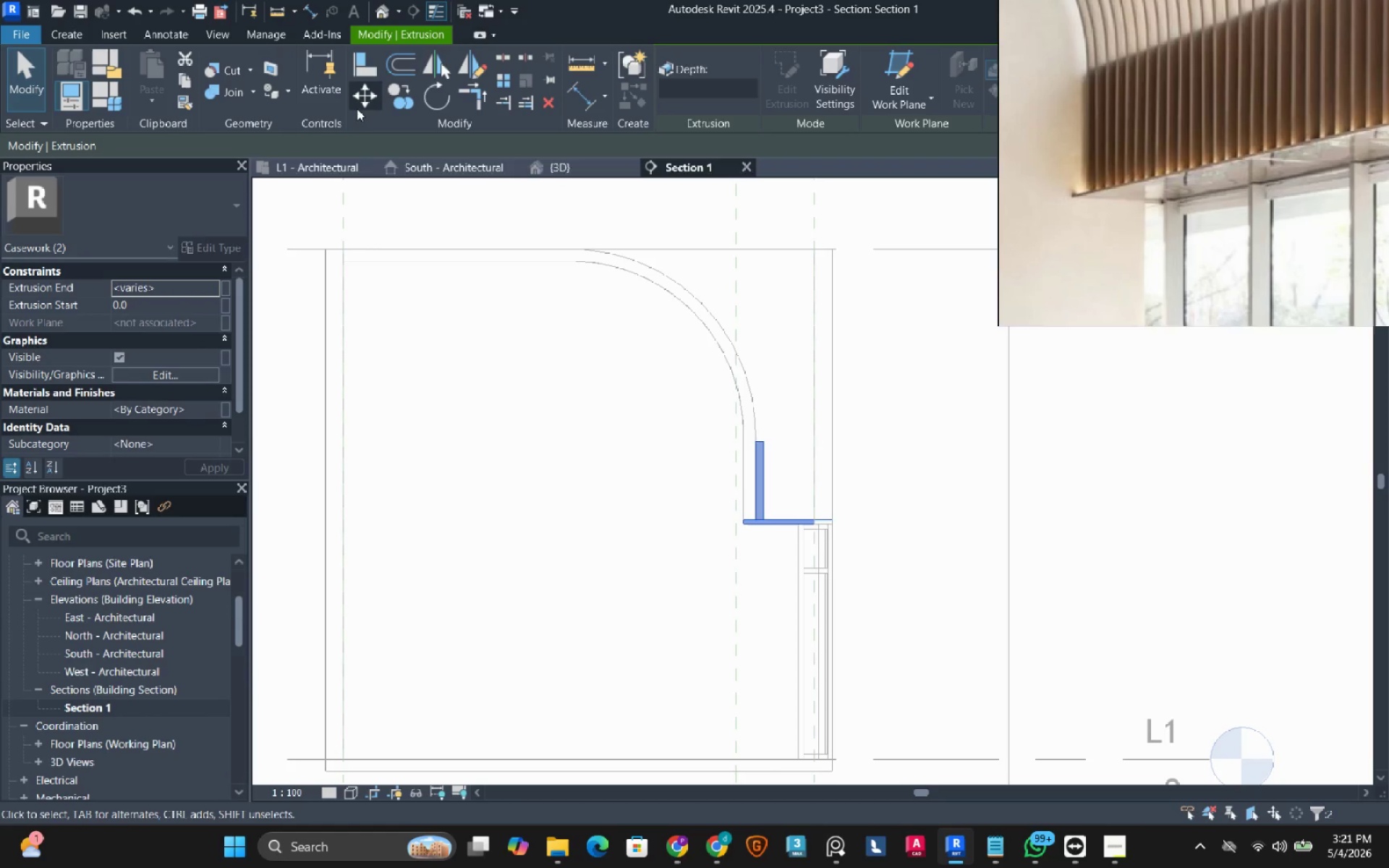 
left_click([363, 95])
 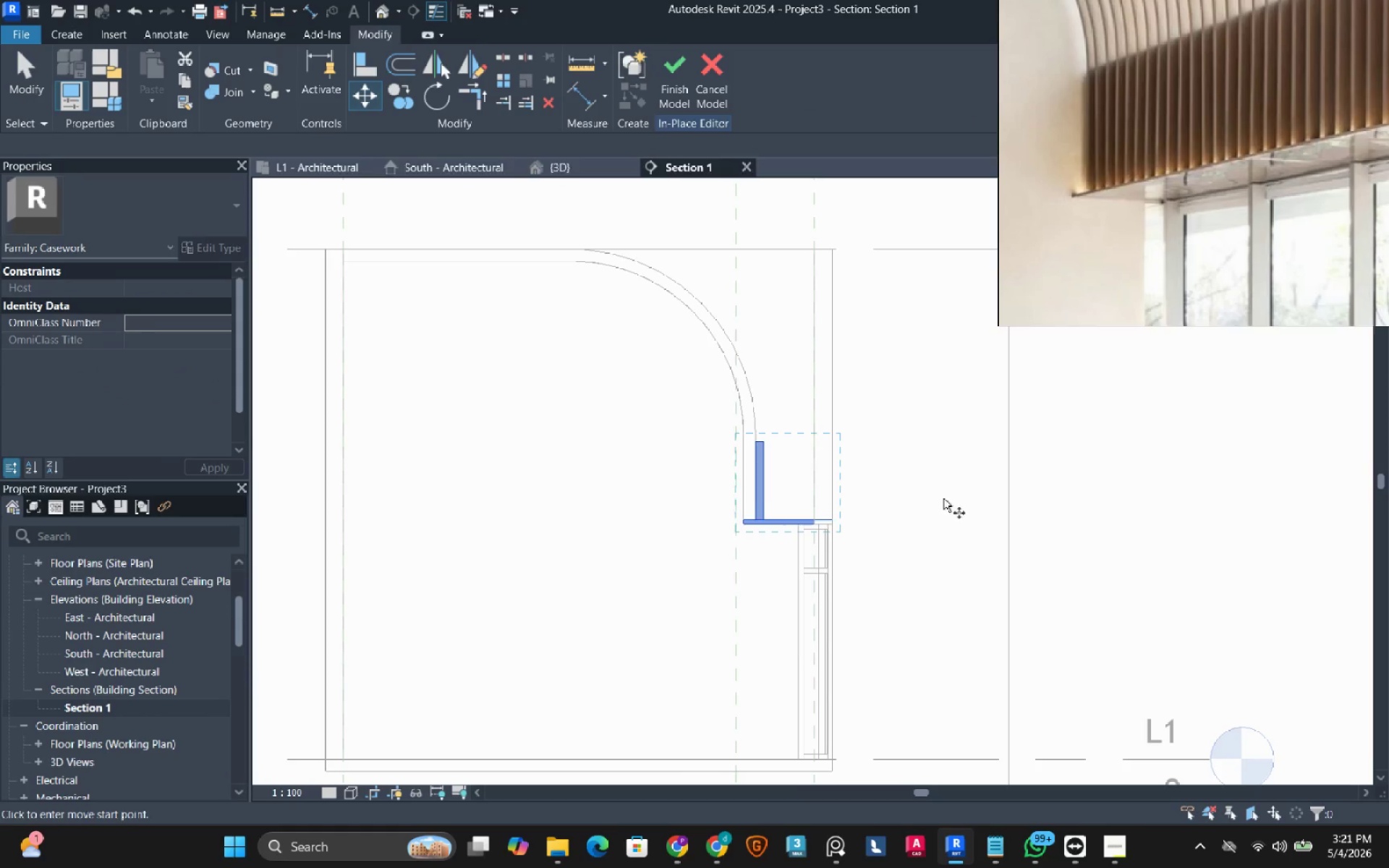 
scroll: coordinate [705, 511], scroll_direction: up, amount: 10.0
 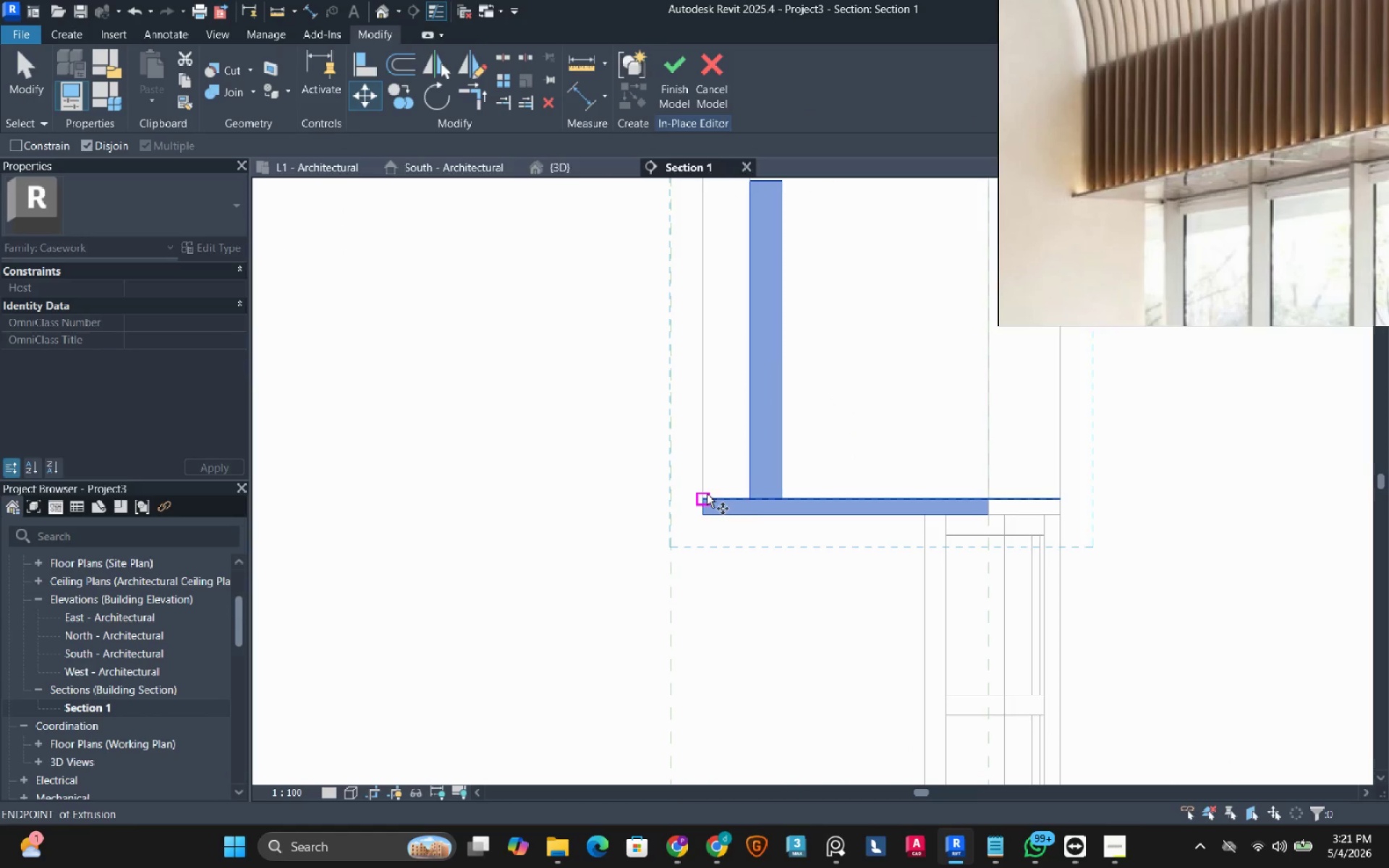 
left_click([707, 494])
 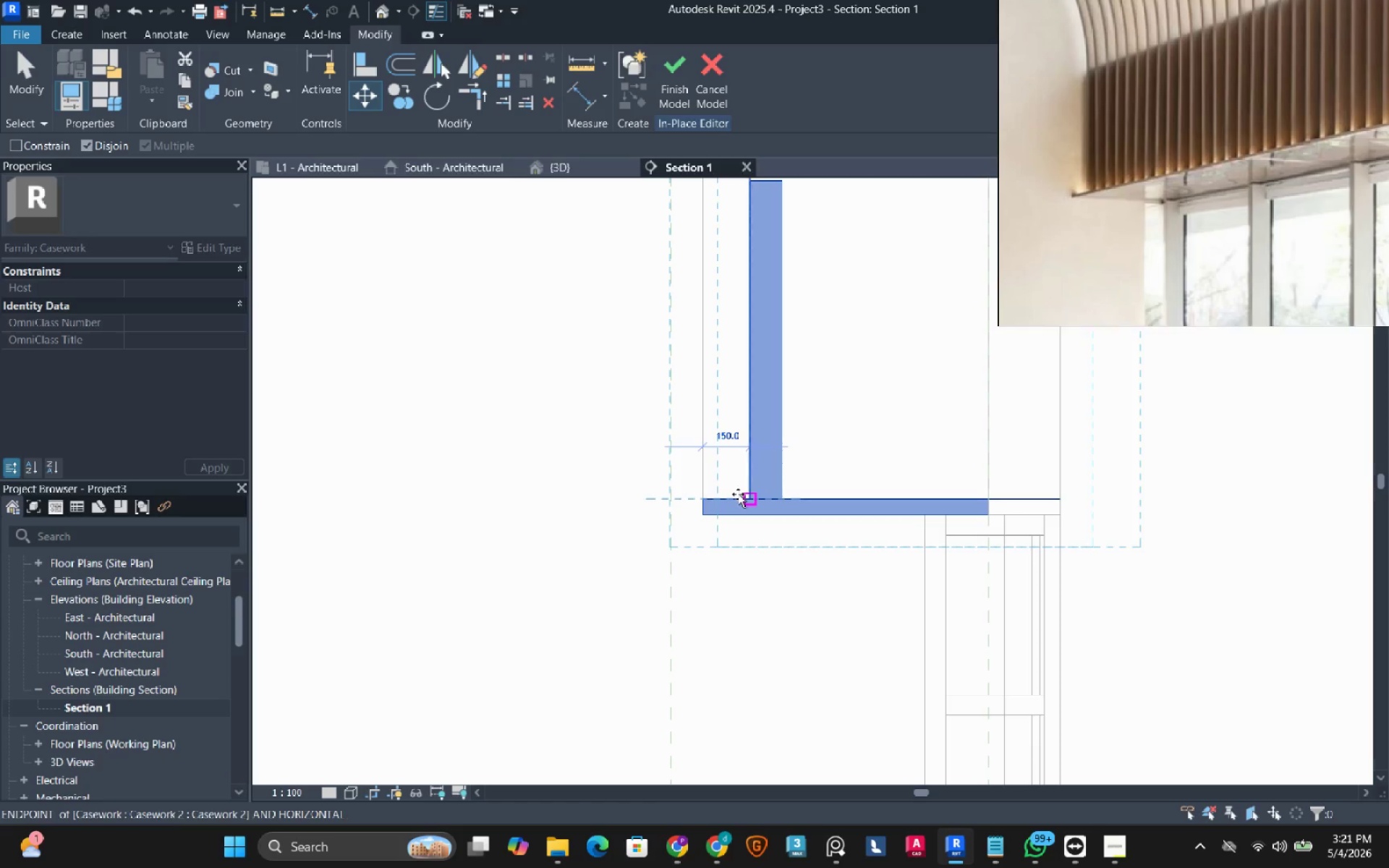 
left_click([723, 495])
 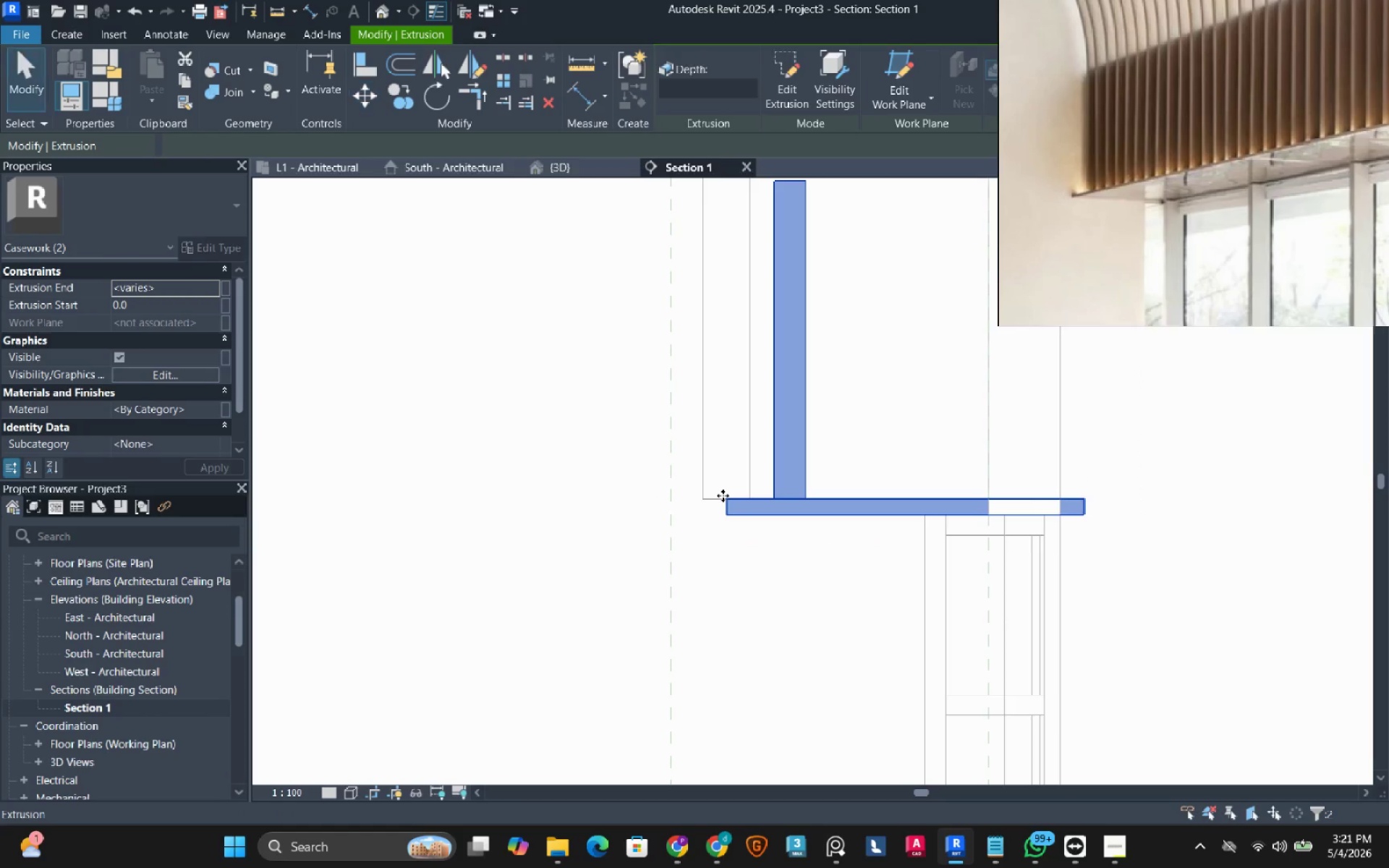 
key(Escape)
 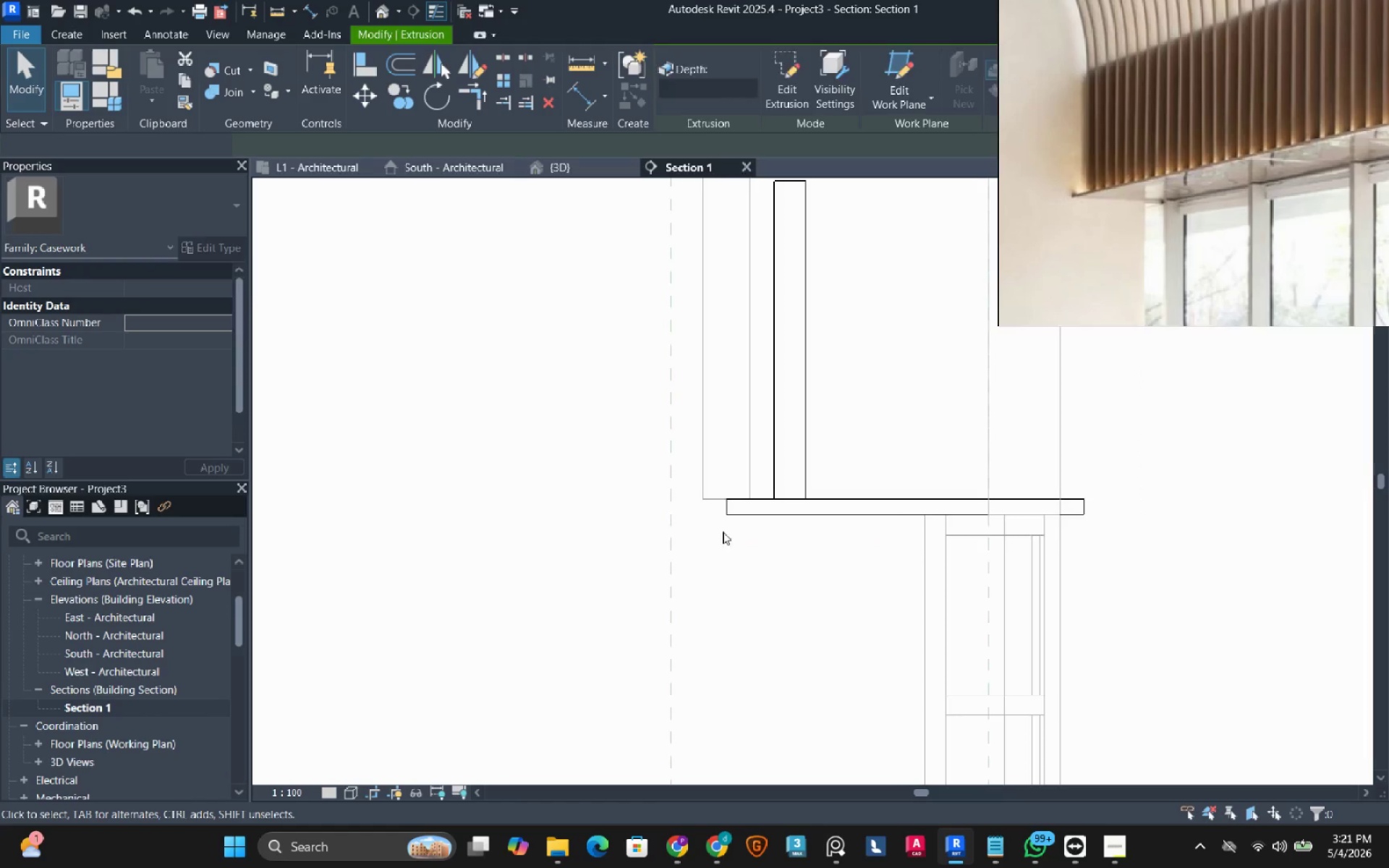 
scroll: coordinate [724, 534], scroll_direction: down, amount: 3.0
 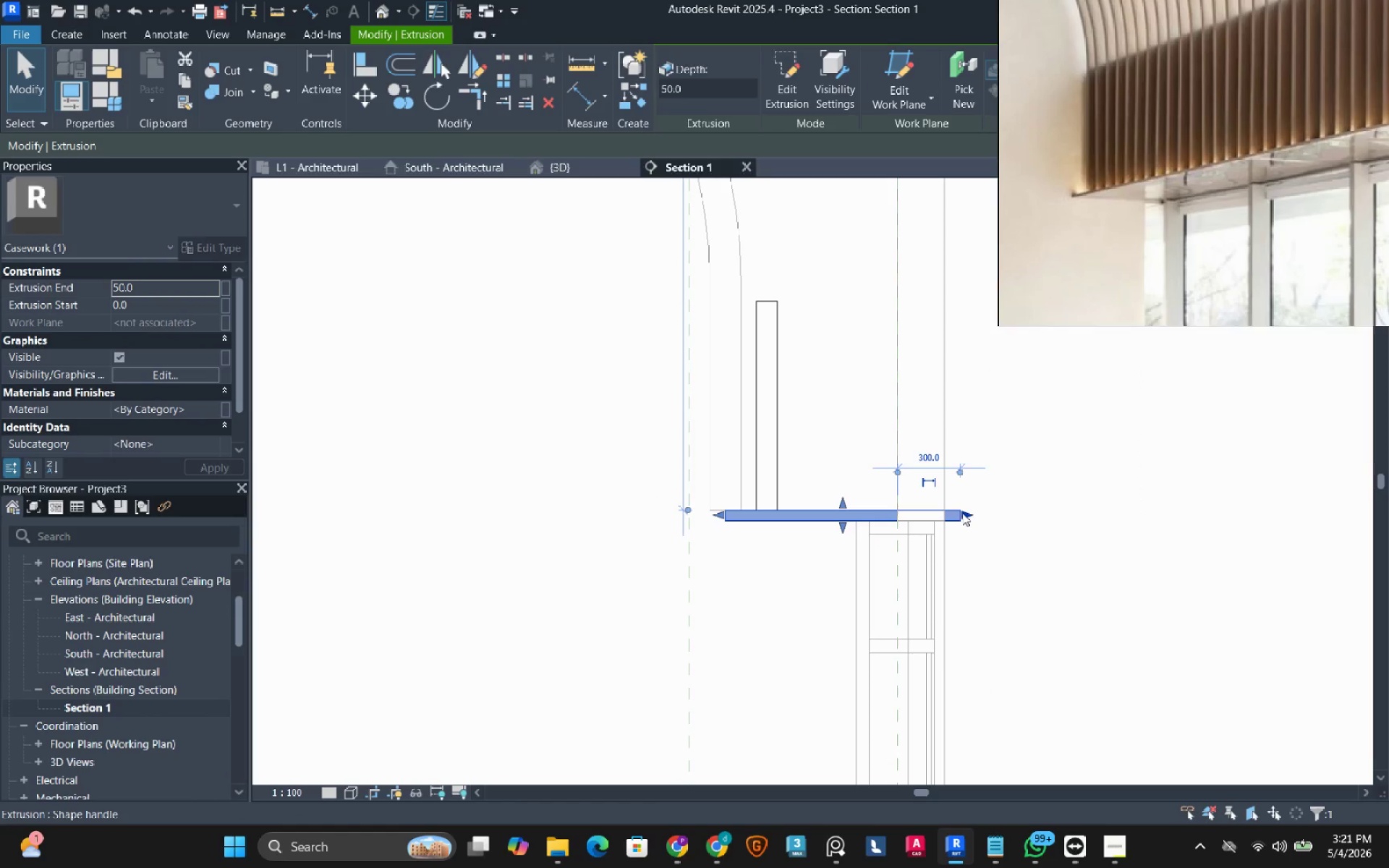 
left_click_drag(start_coordinate=[969, 516], to_coordinate=[940, 519])
 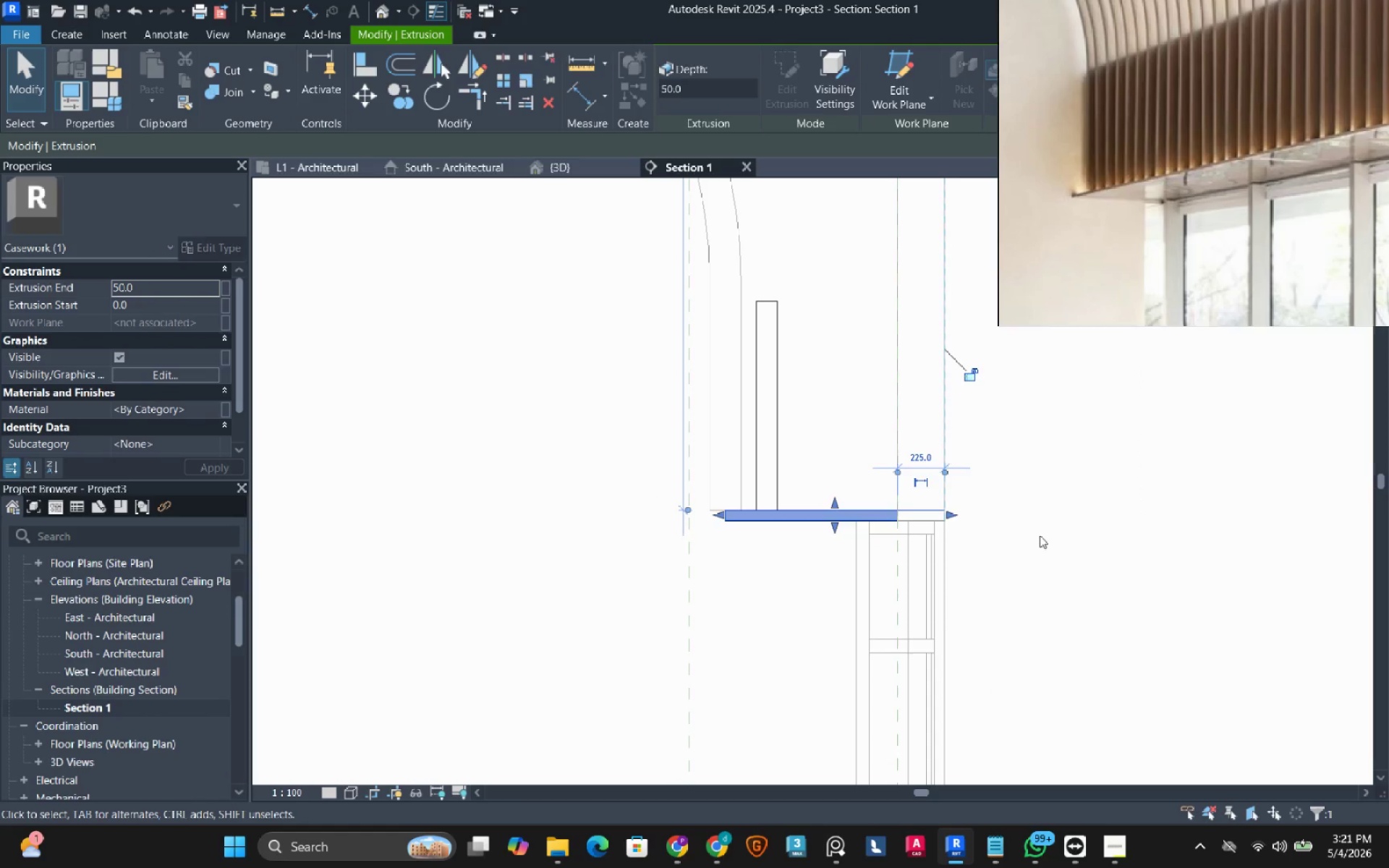 
left_click([1040, 535])
 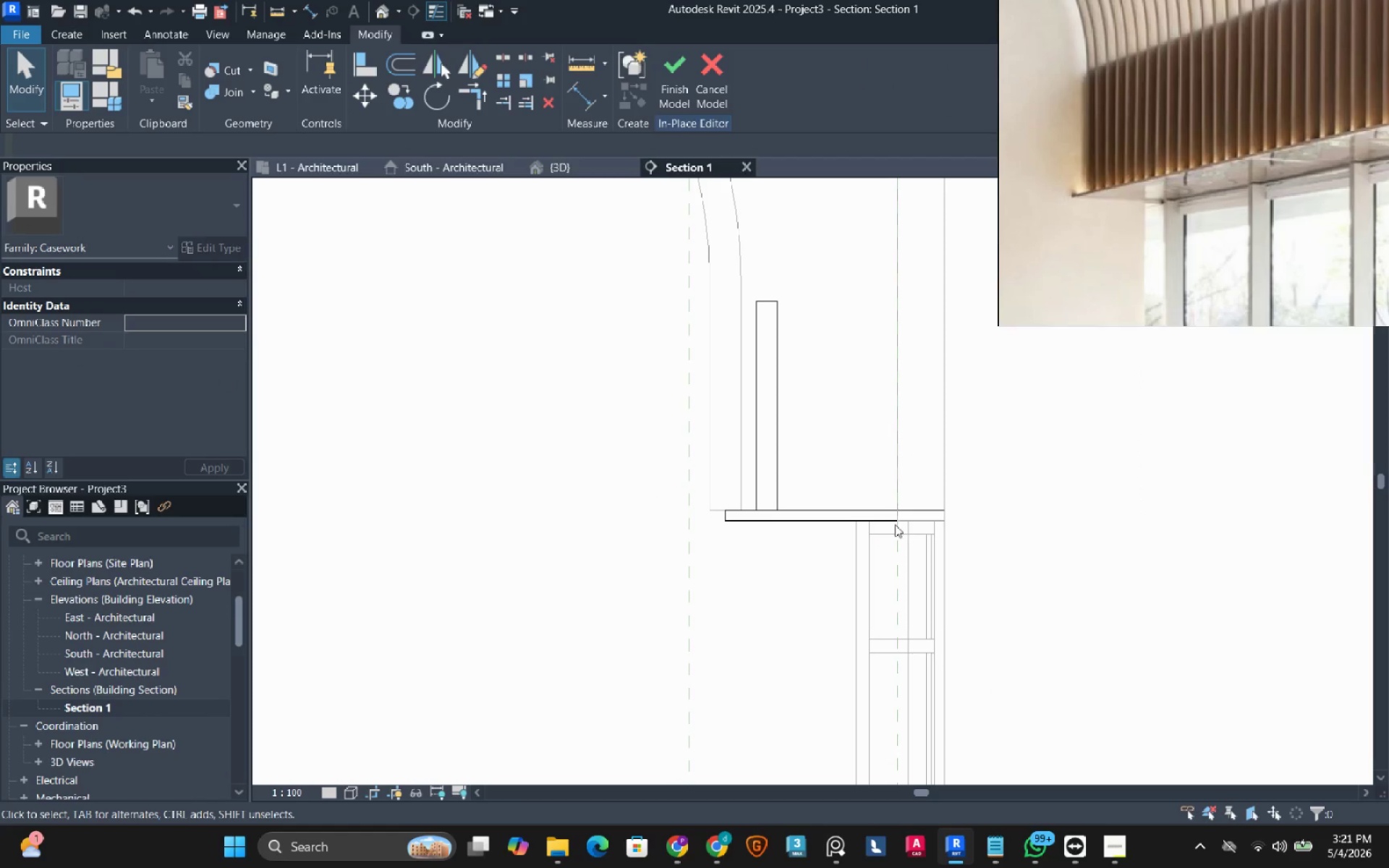 
scroll: coordinate [748, 528], scroll_direction: down, amount: 4.0
 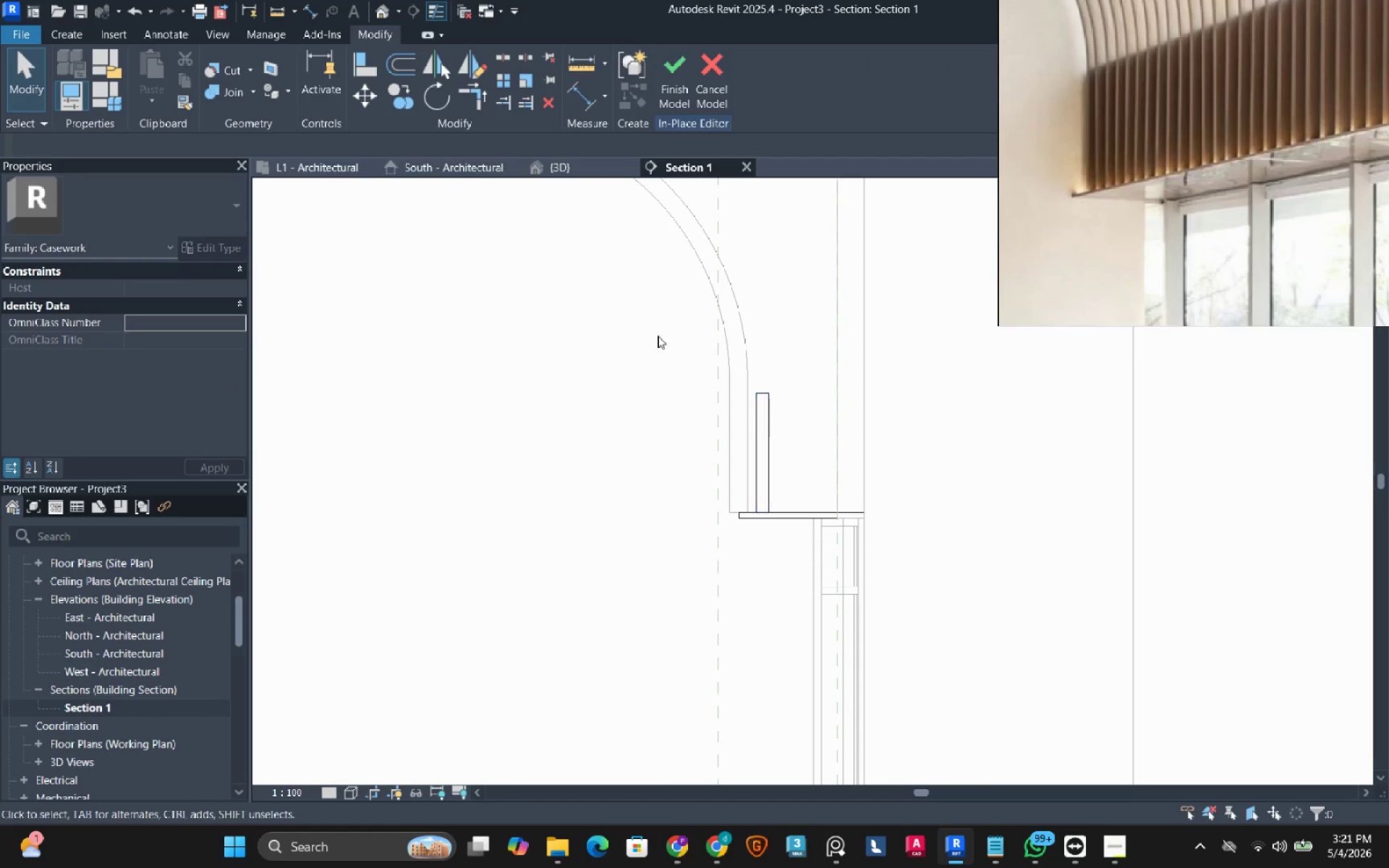 
mouse_move([673, 93])
 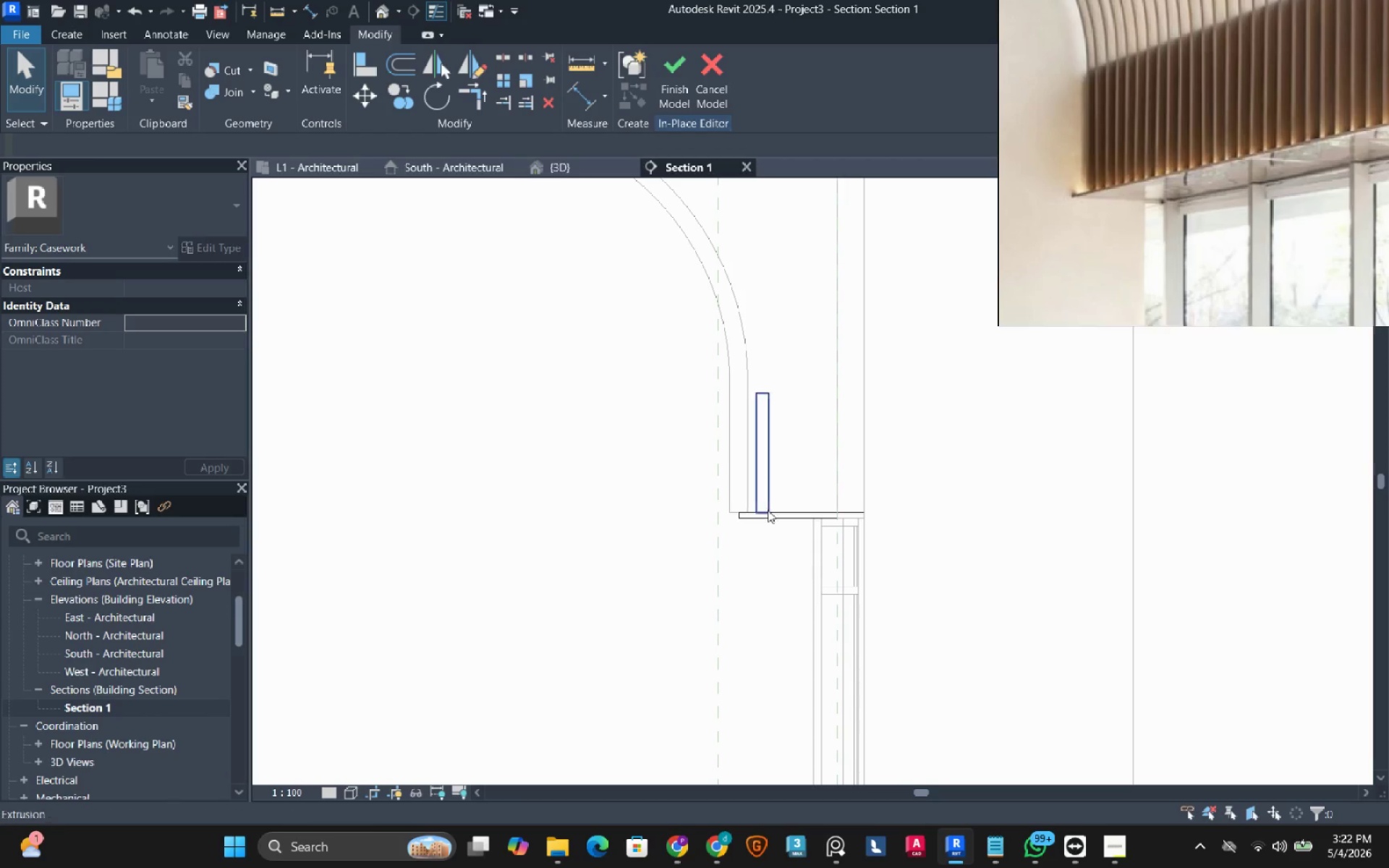 
left_click([765, 487])
 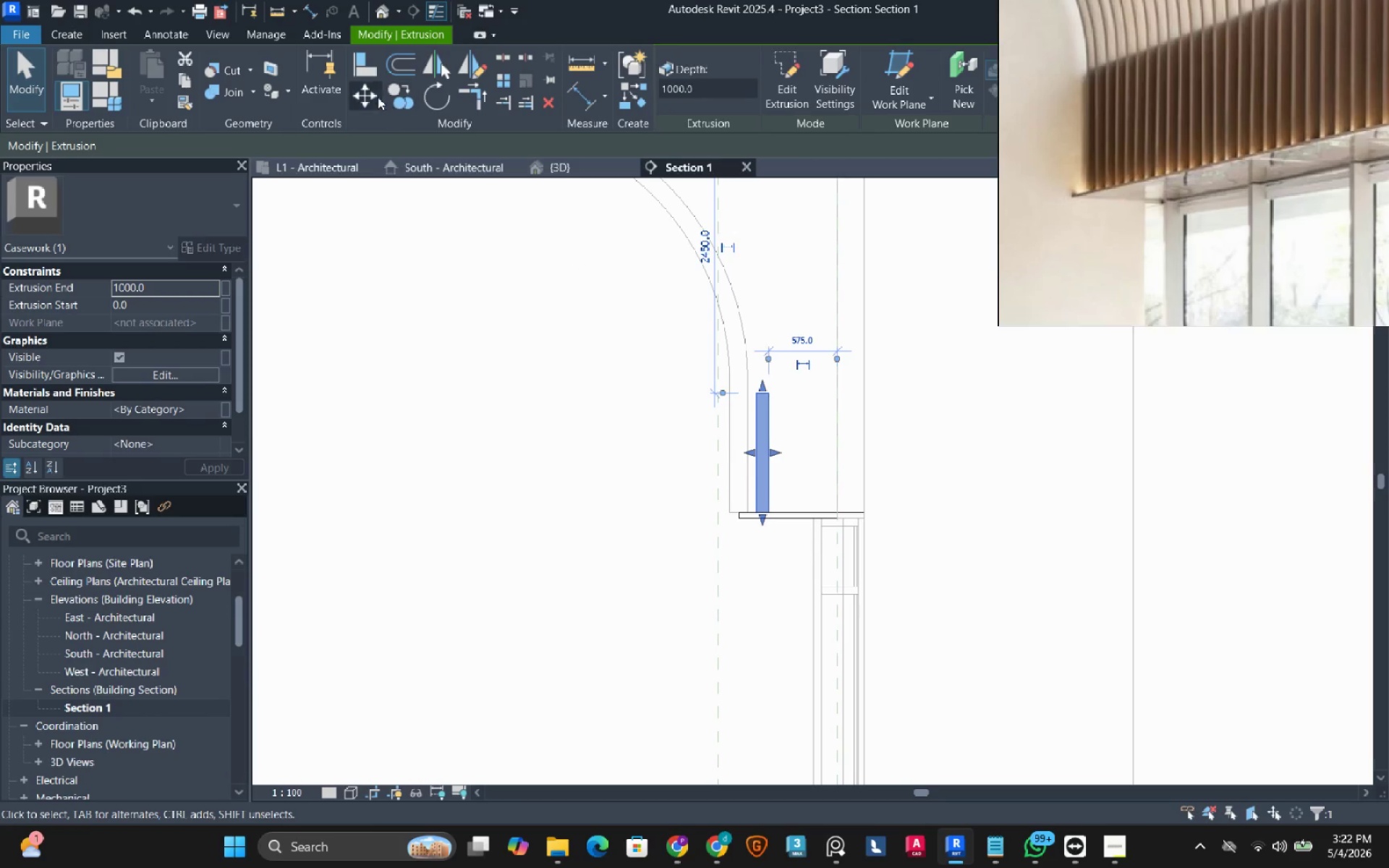 
left_click([366, 94])
 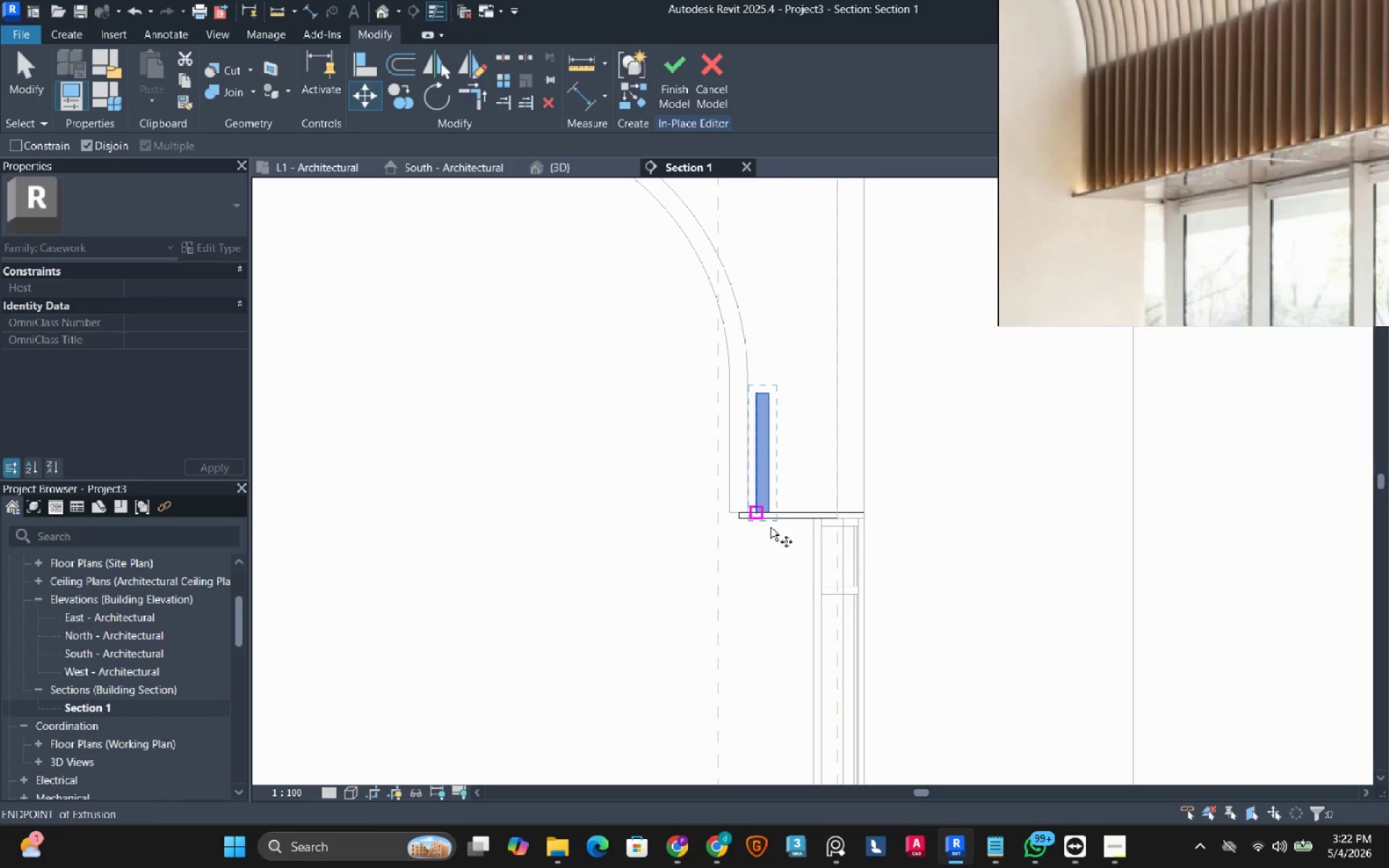 
scroll: coordinate [748, 503], scroll_direction: up, amount: 6.0
 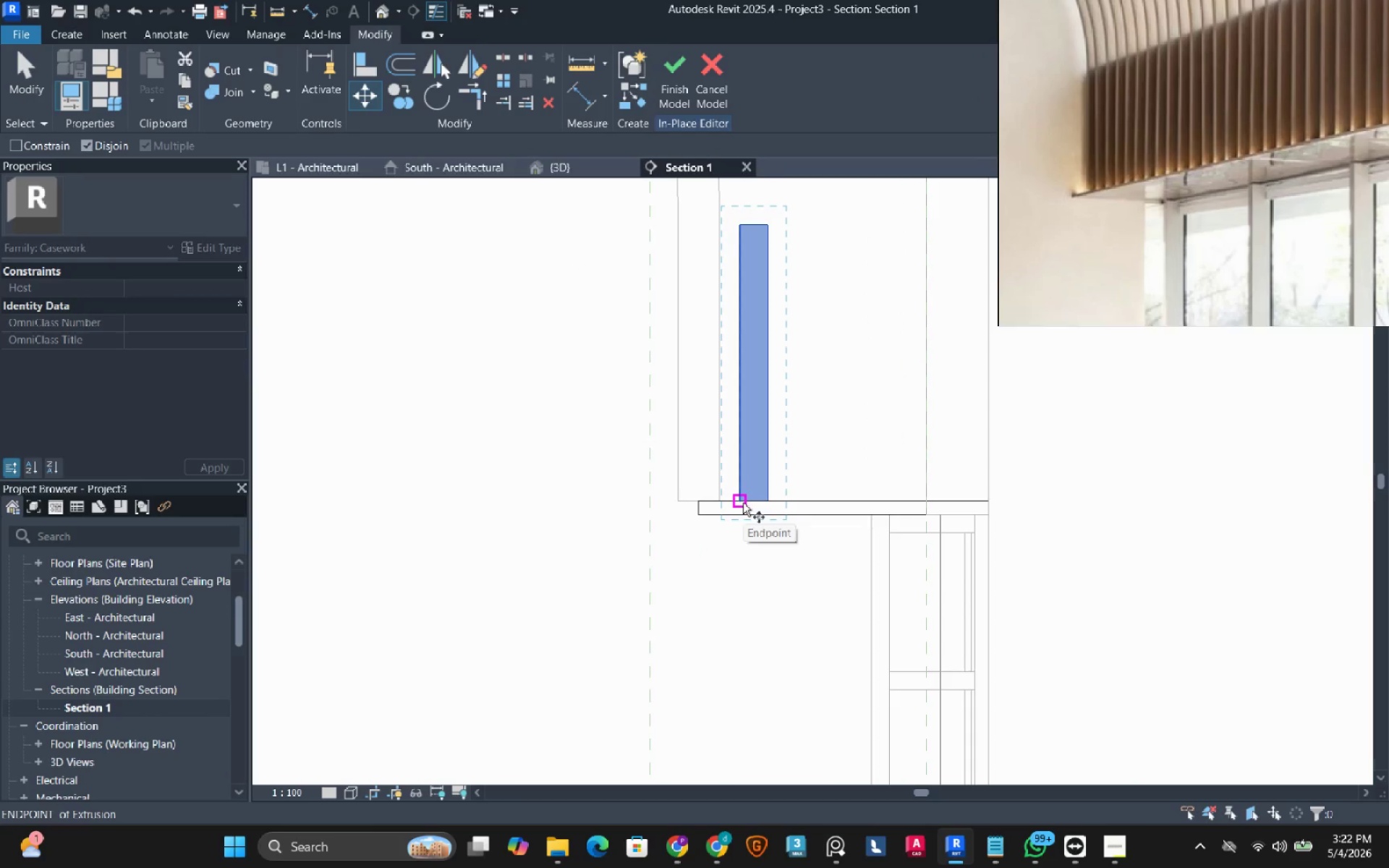 
left_click([743, 503])
 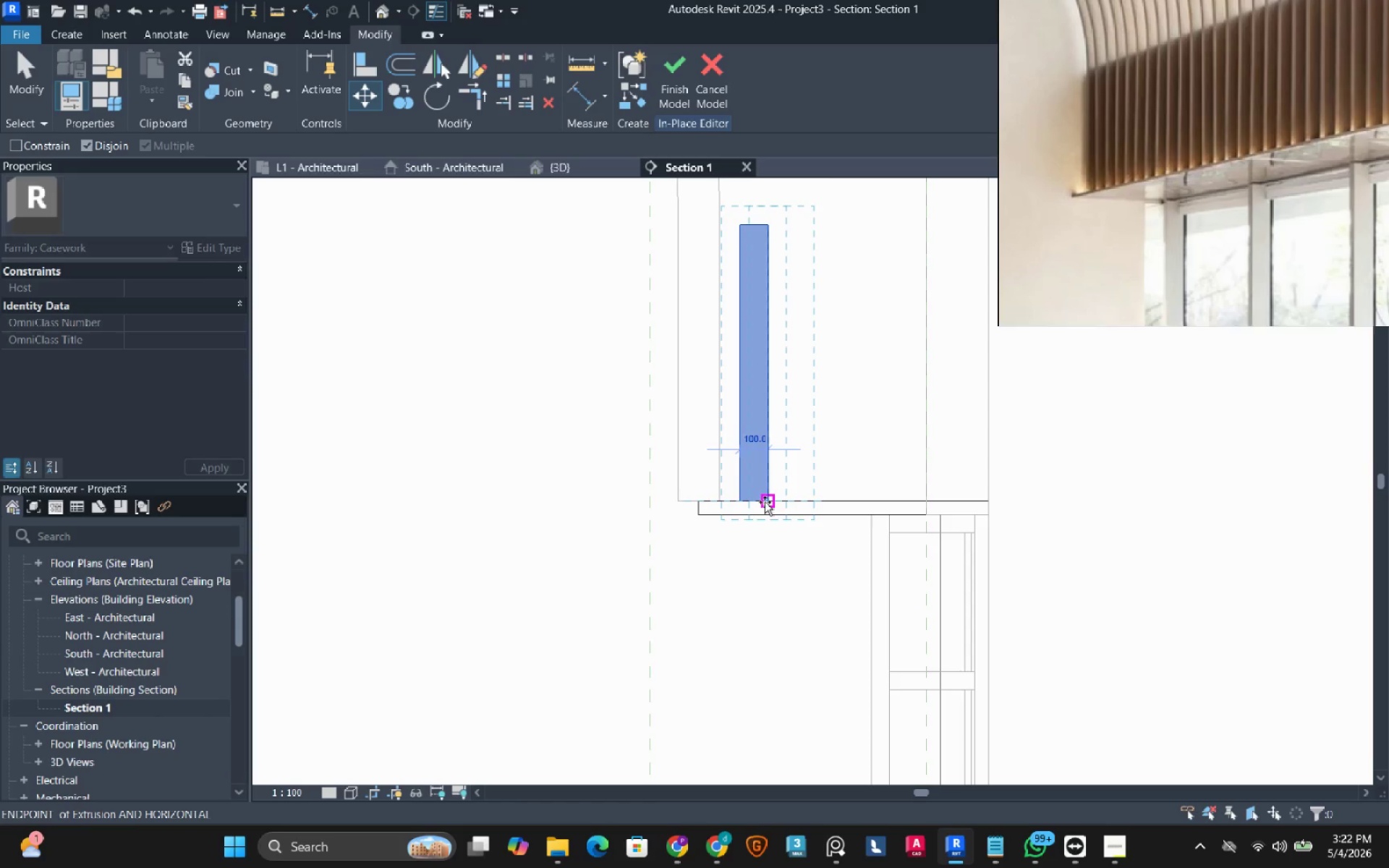 
left_click([765, 502])
 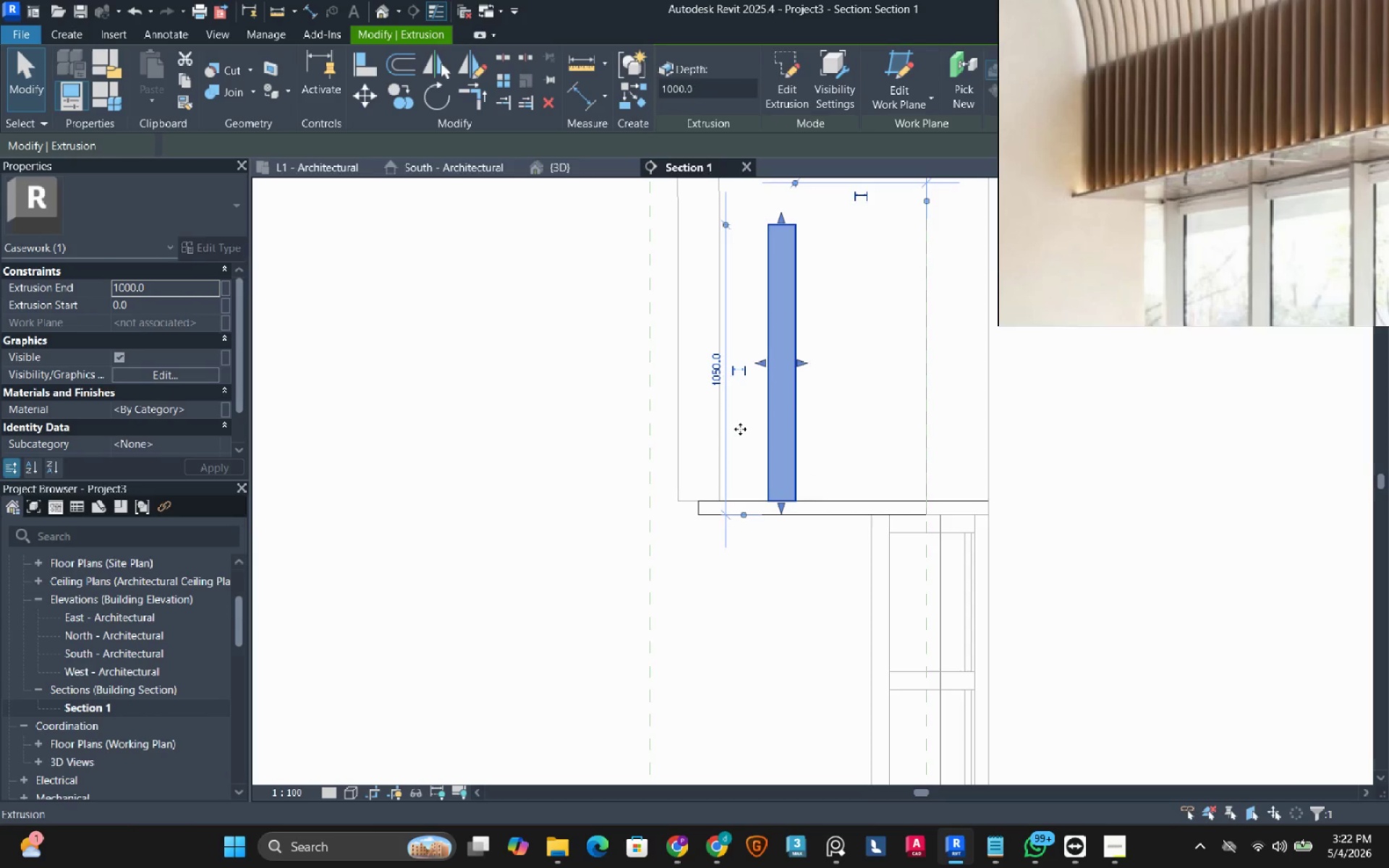 
left_click([355, 98])
 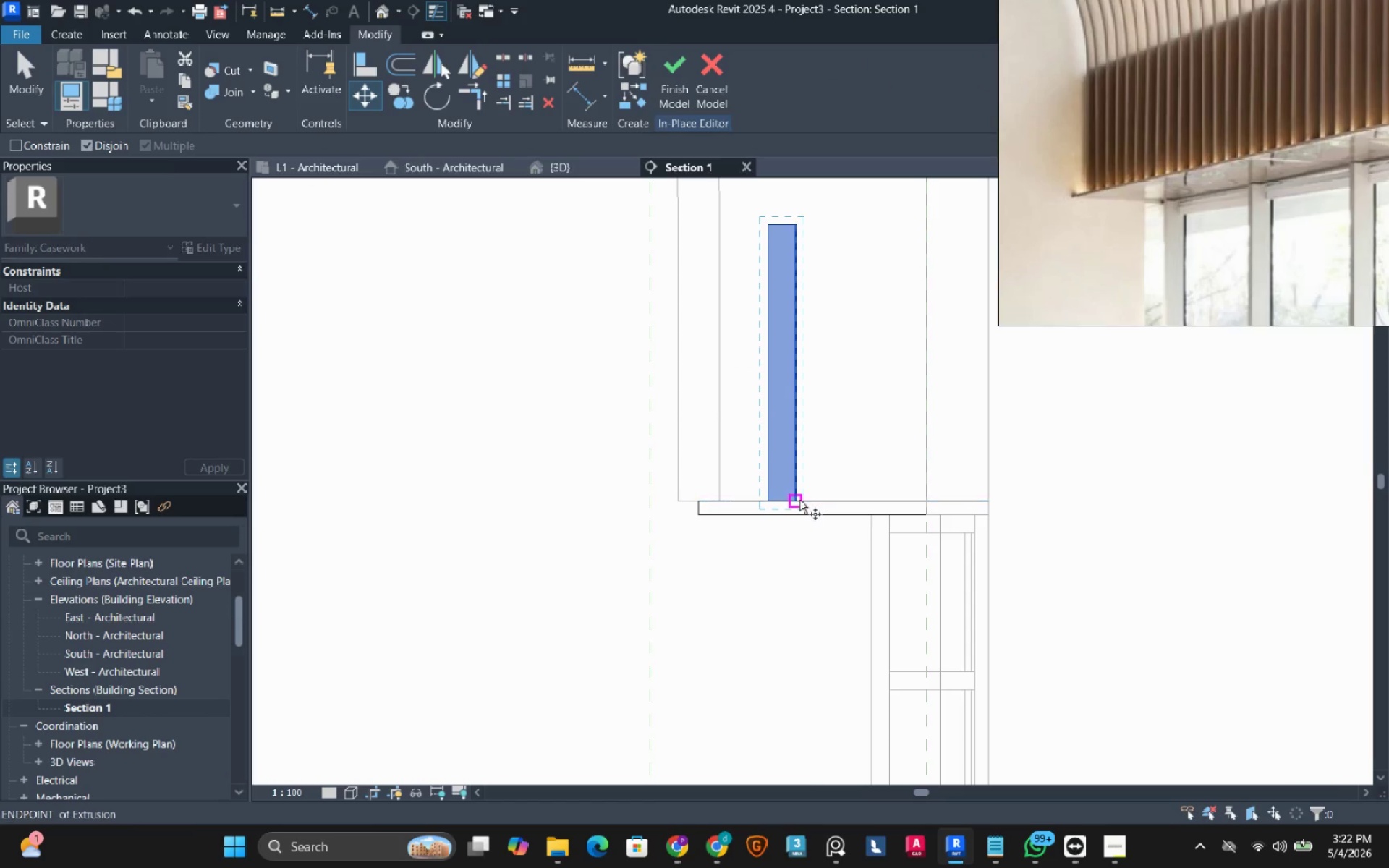 
left_click([794, 500])
 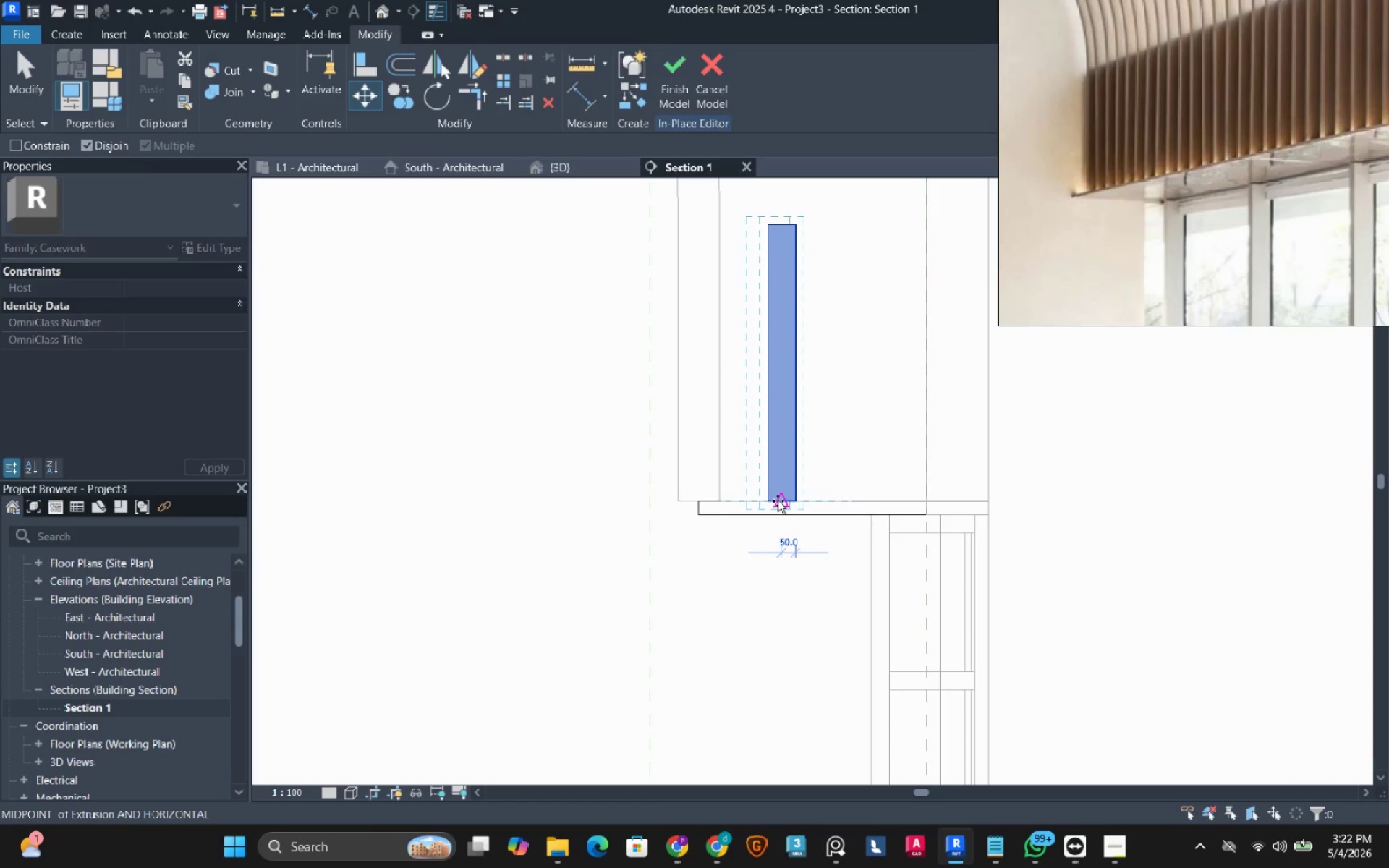 
left_click([778, 501])
 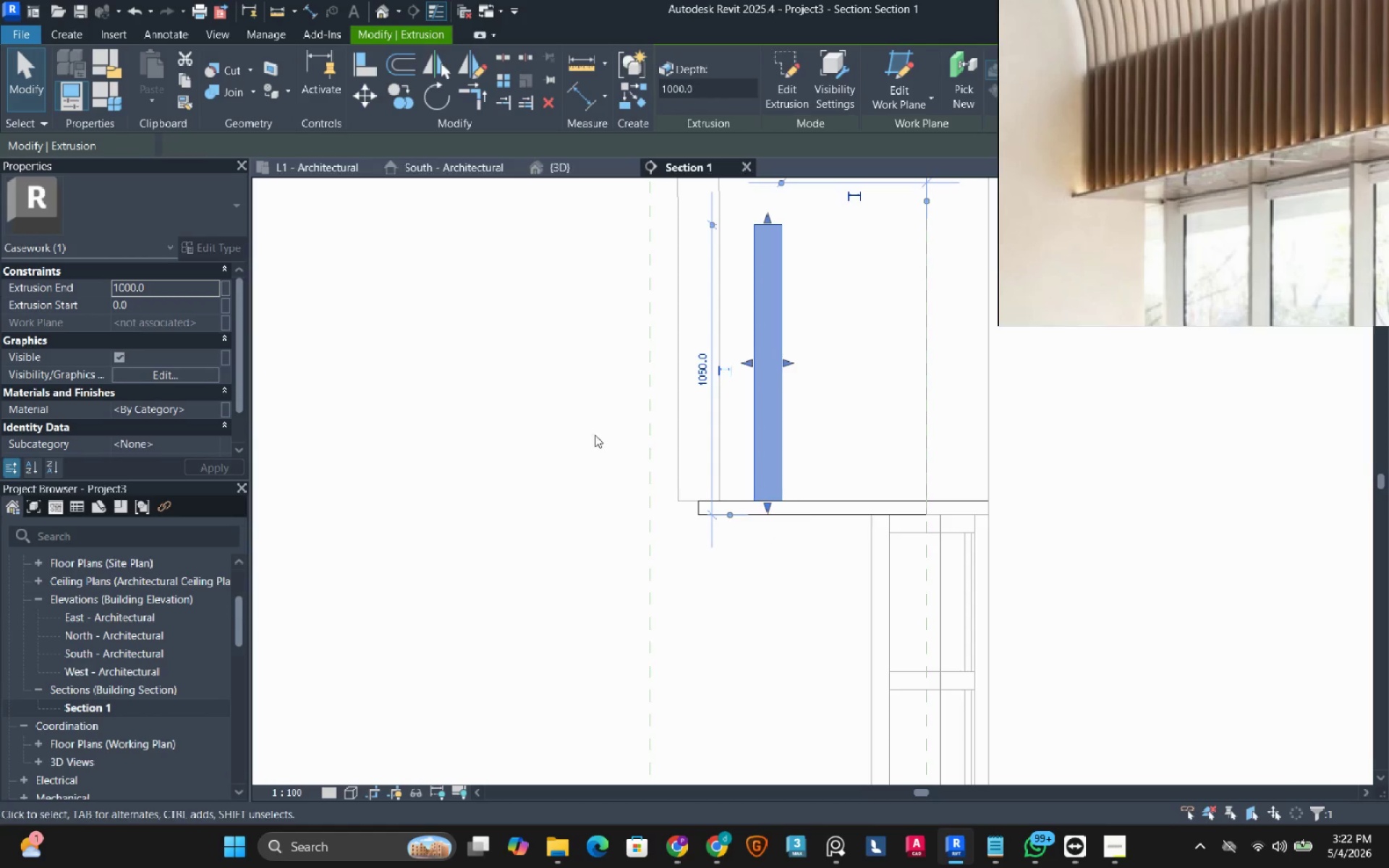 
scroll: coordinate [549, 440], scroll_direction: down, amount: 3.0
 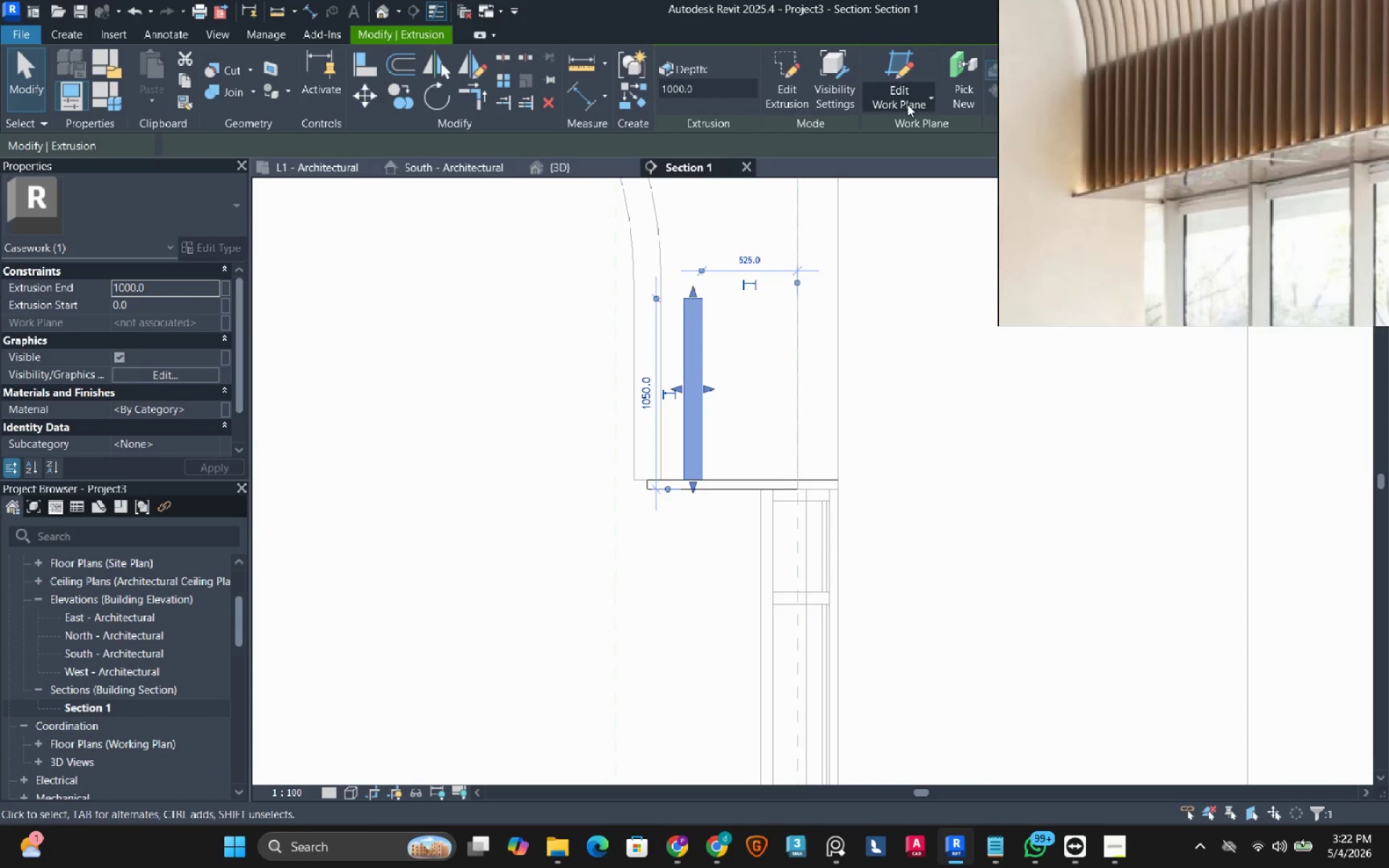 
left_click([933, 344])
 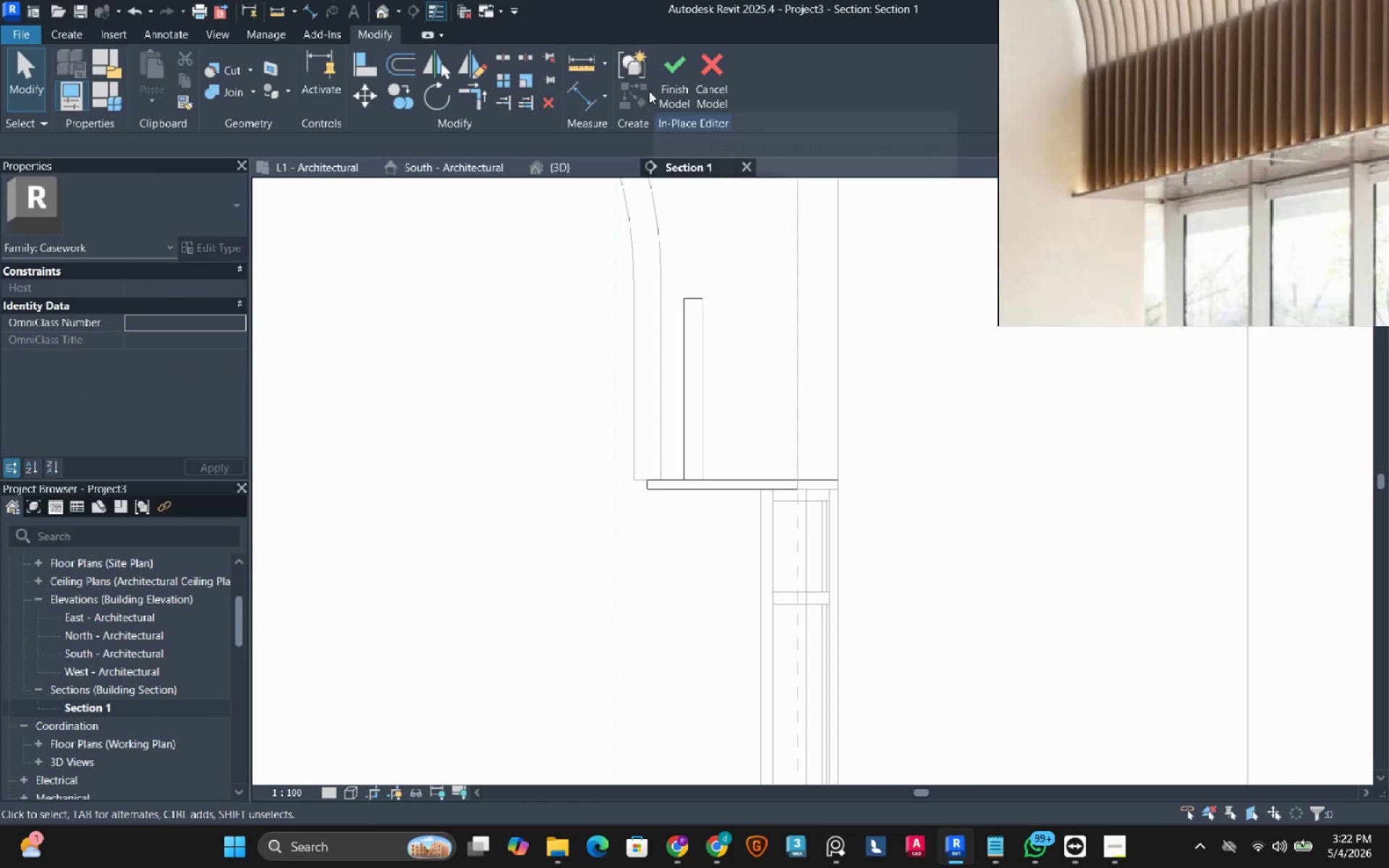 
left_click([667, 82])
 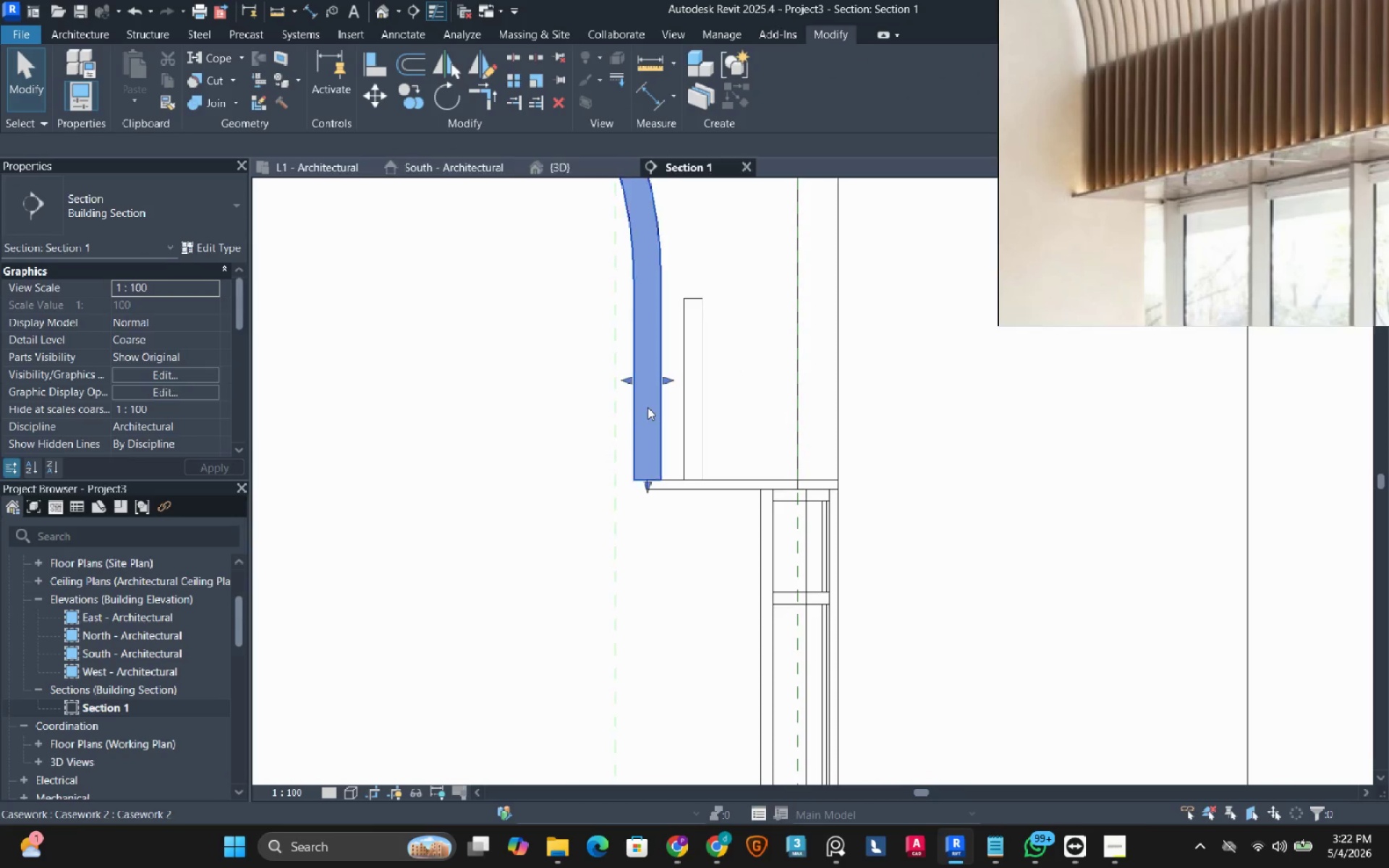 
double_click([647, 407])
 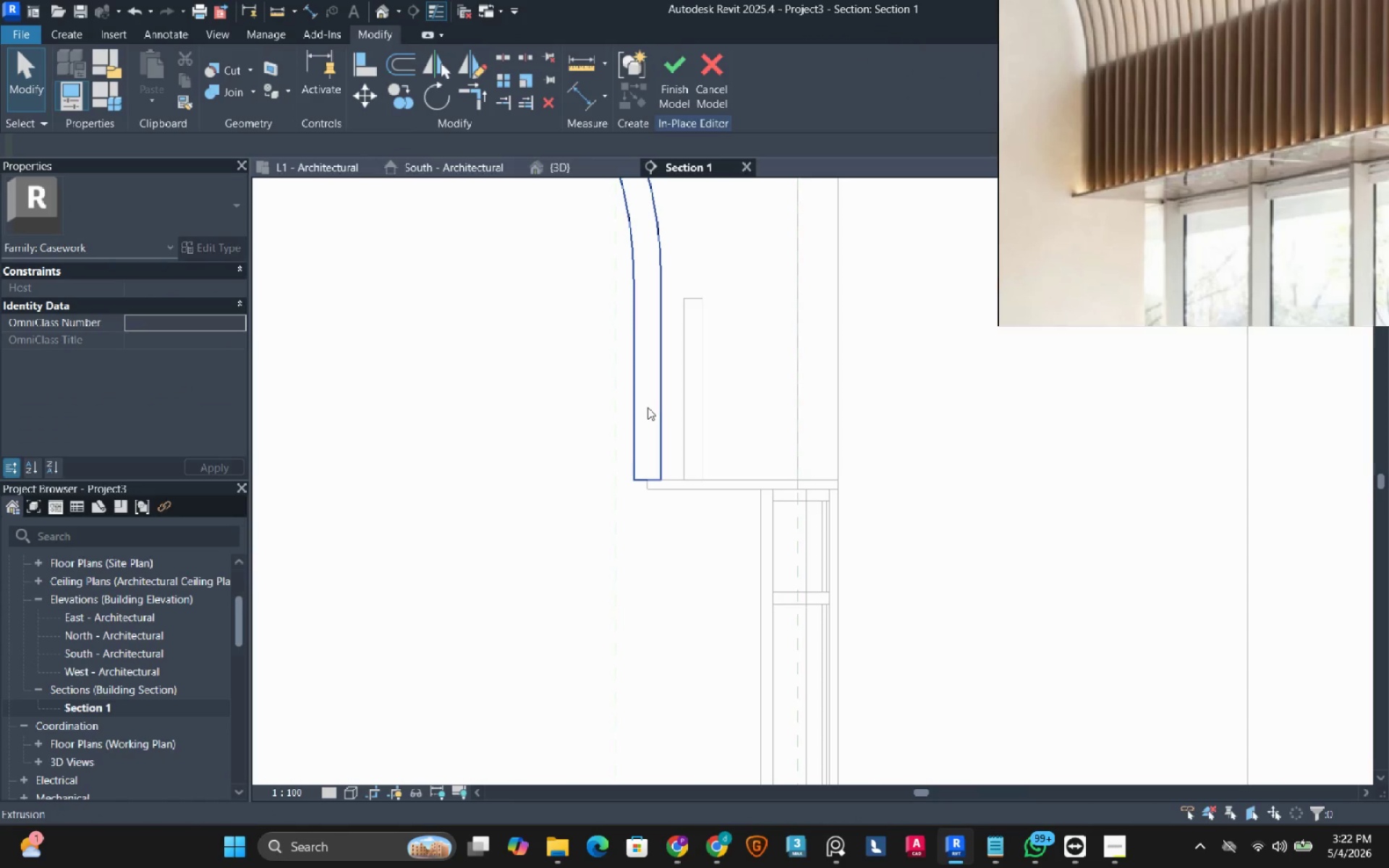 
left_click([644, 434])
 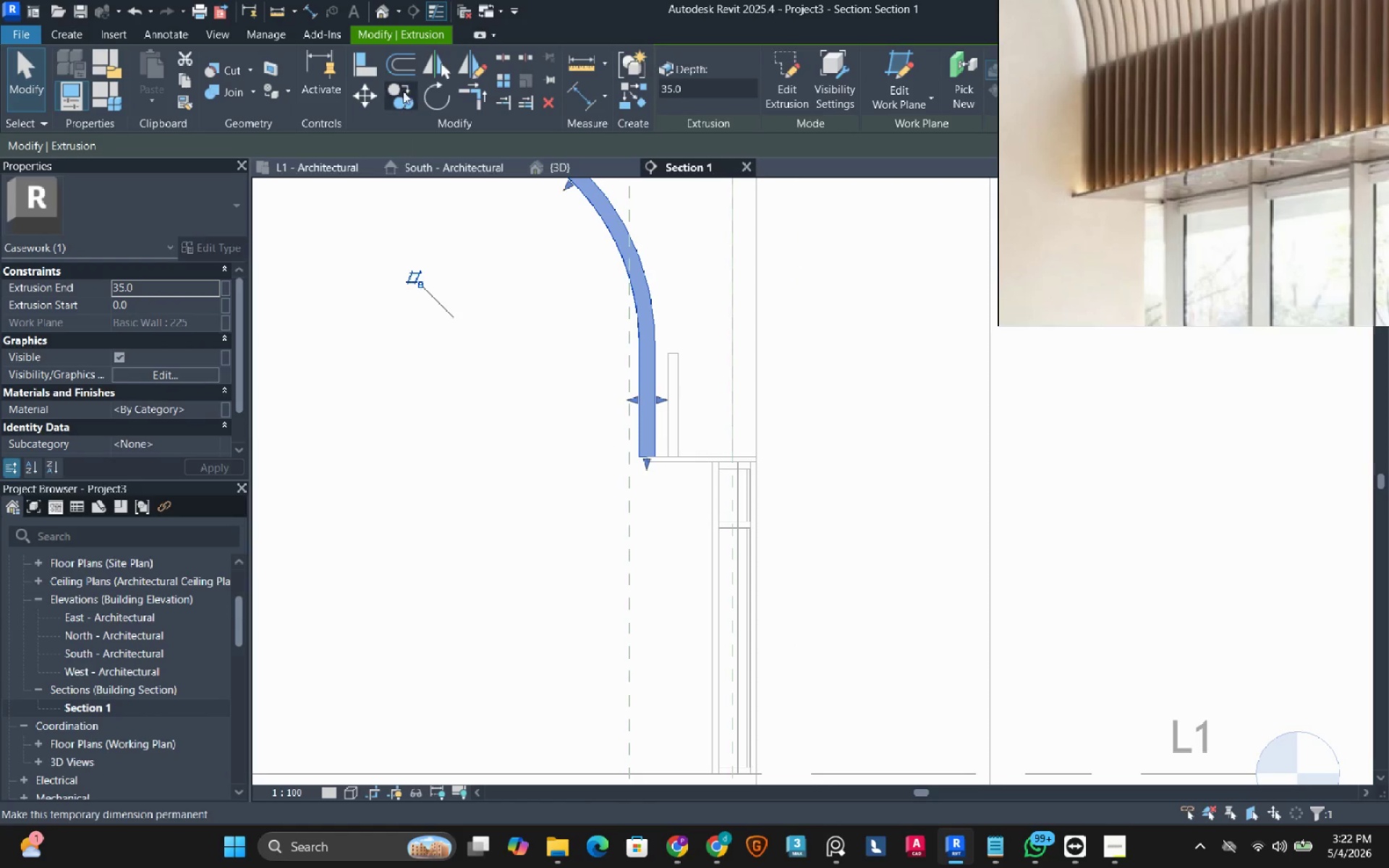 
scroll: coordinate [645, 435], scroll_direction: down, amount: 4.0
 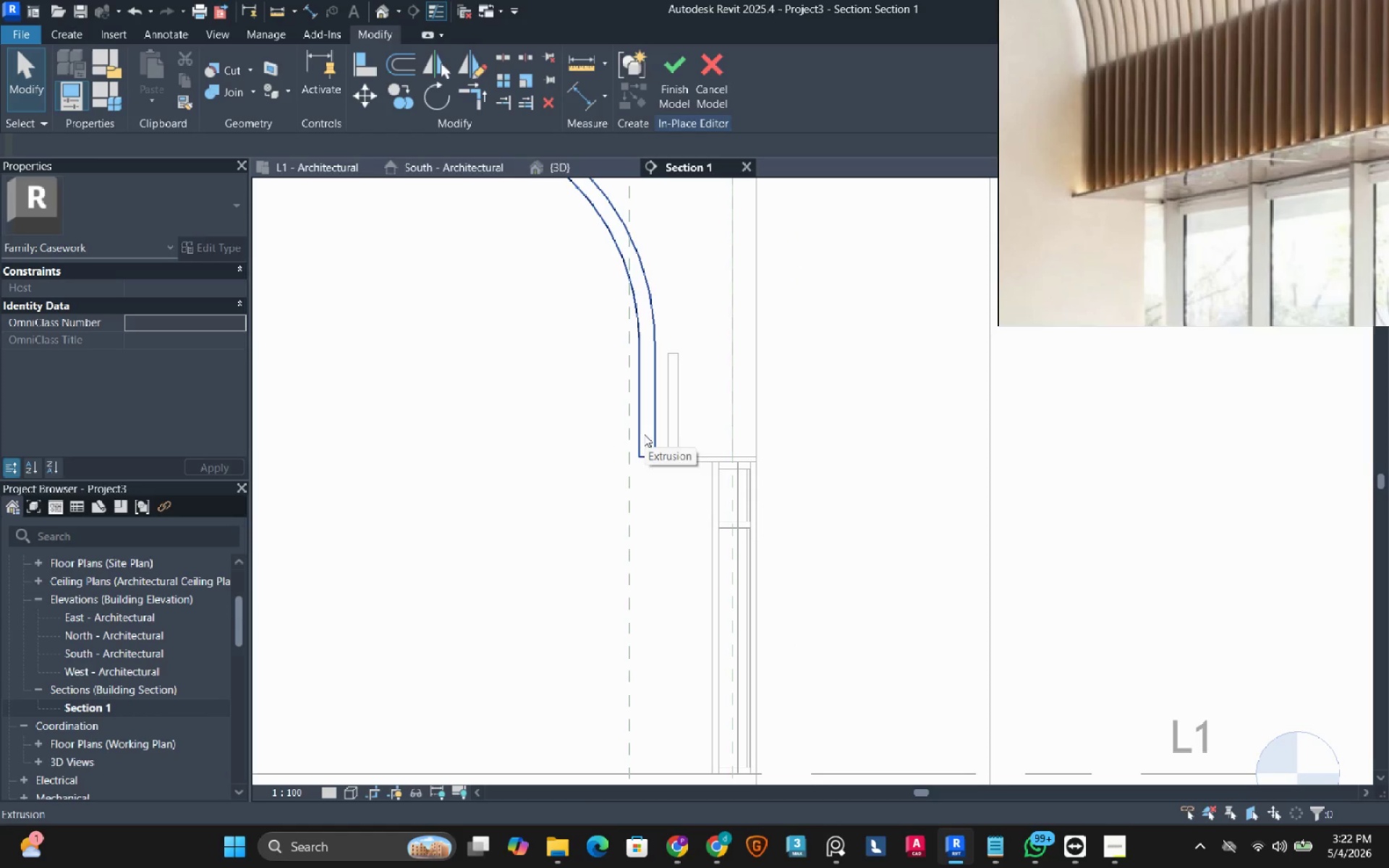 
left_click([360, 103])
 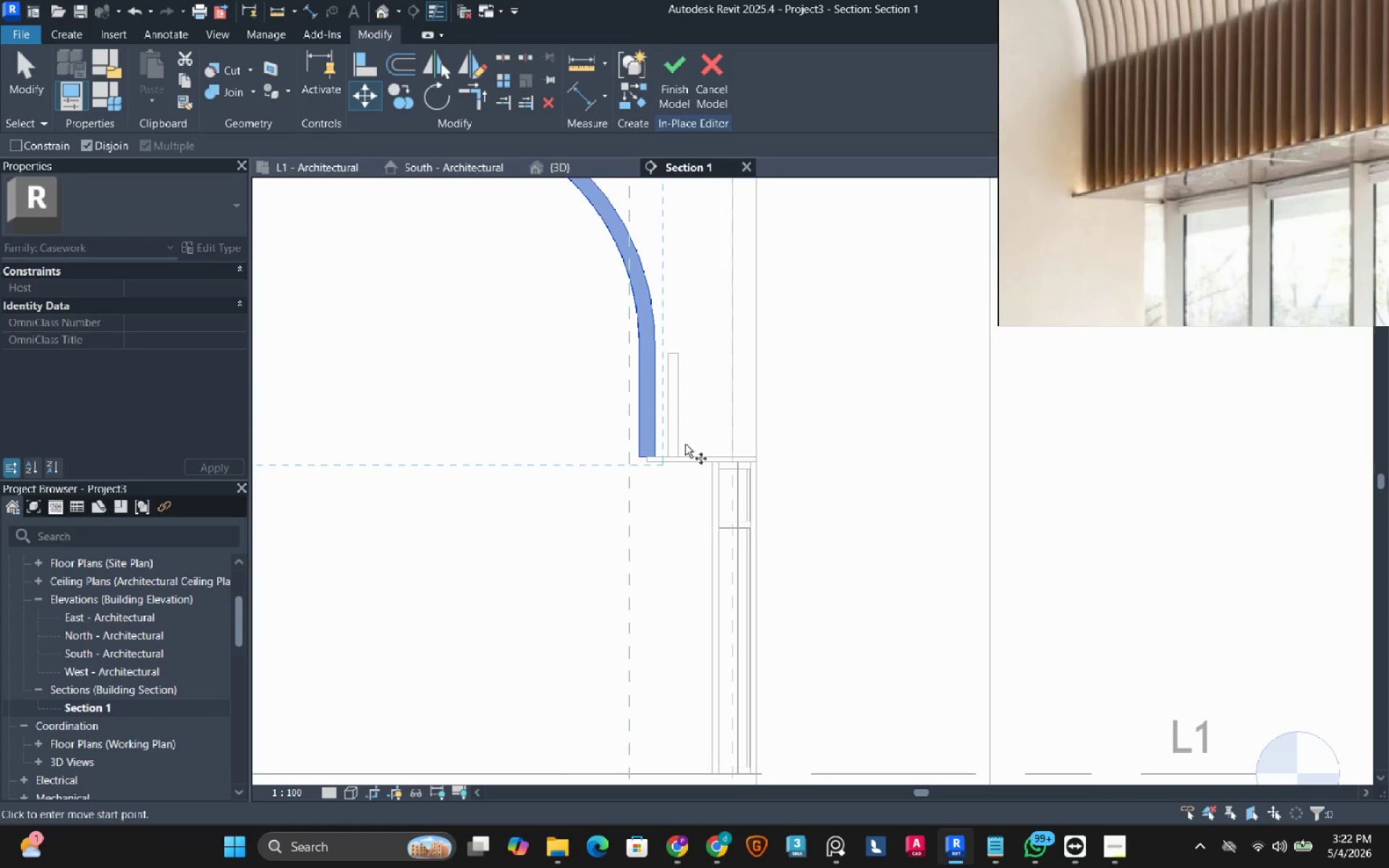 
scroll: coordinate [619, 468], scroll_direction: up, amount: 11.0
 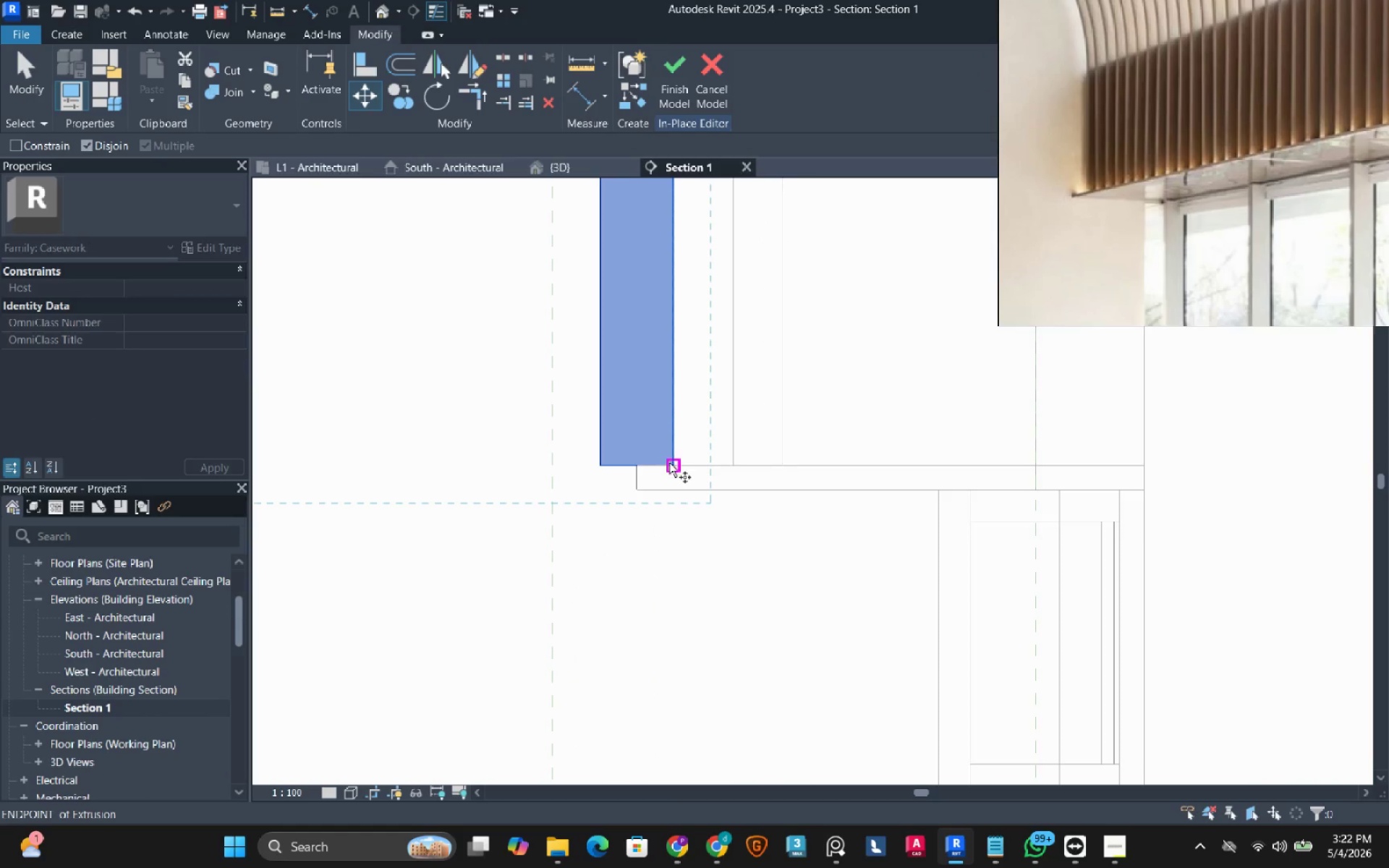 
left_click([670, 465])
 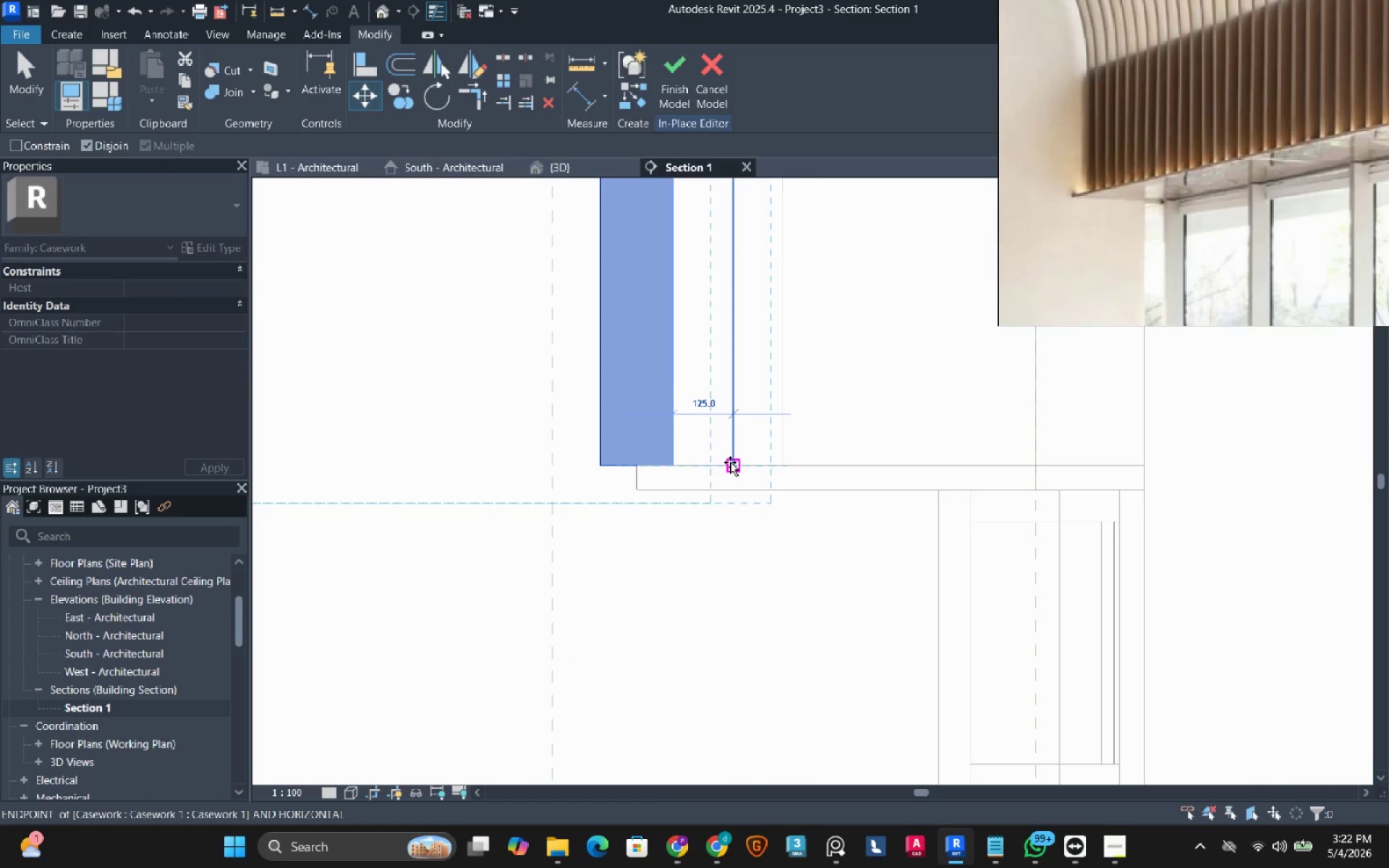 
left_click([730, 462])
 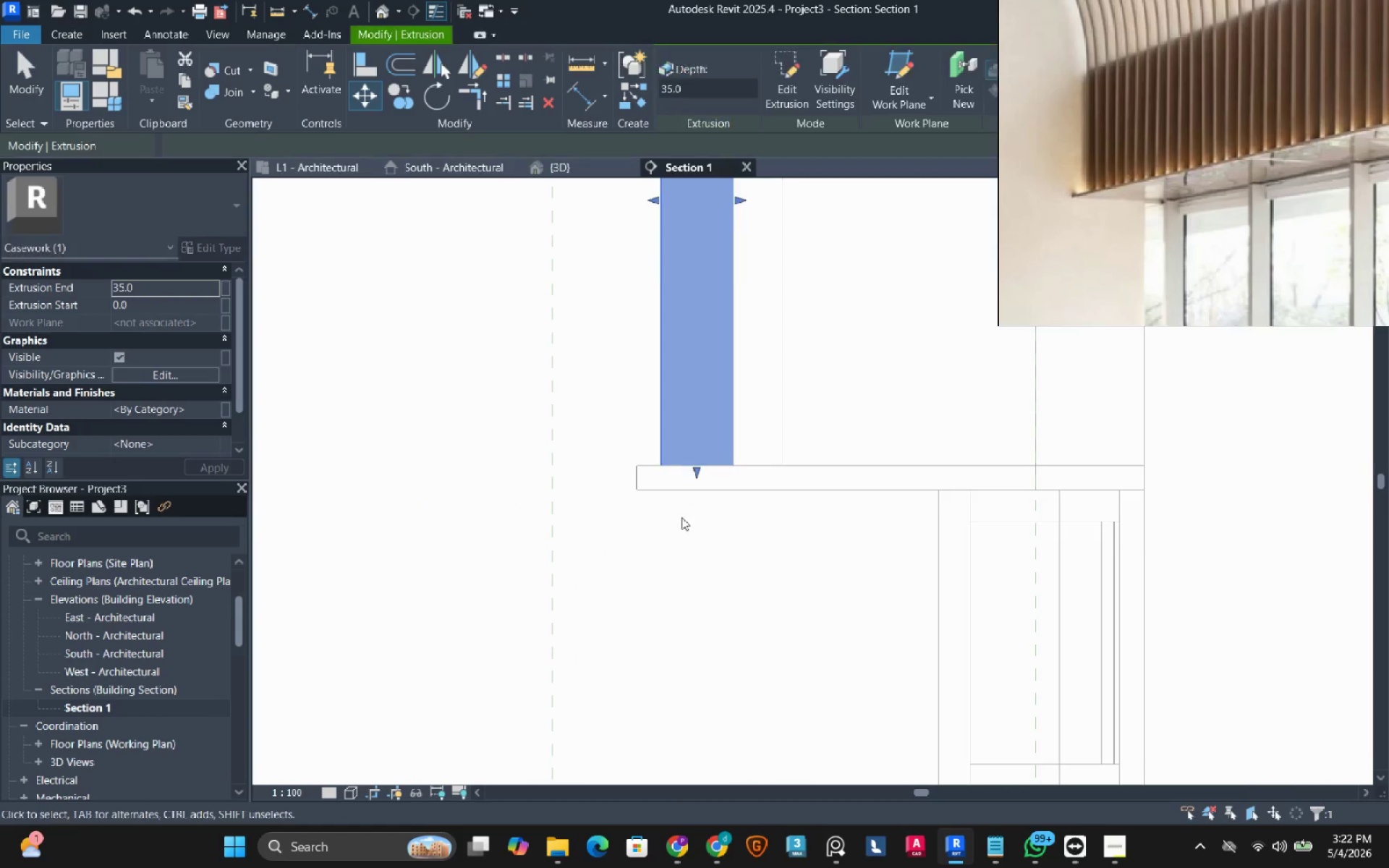 
scroll: coordinate [679, 539], scroll_direction: down, amount: 15.0
 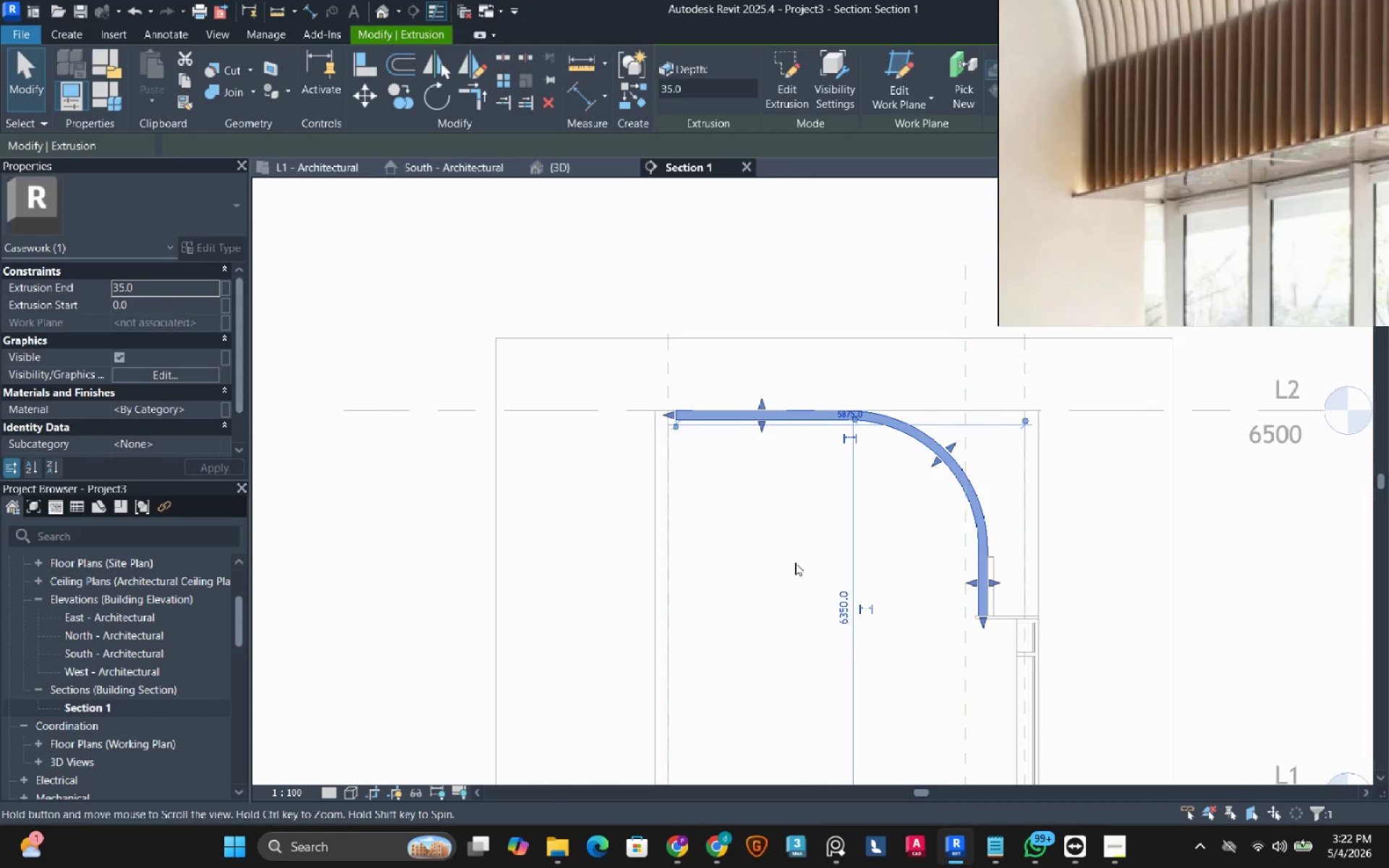 
scroll: coordinate [666, 441], scroll_direction: up, amount: 5.0
 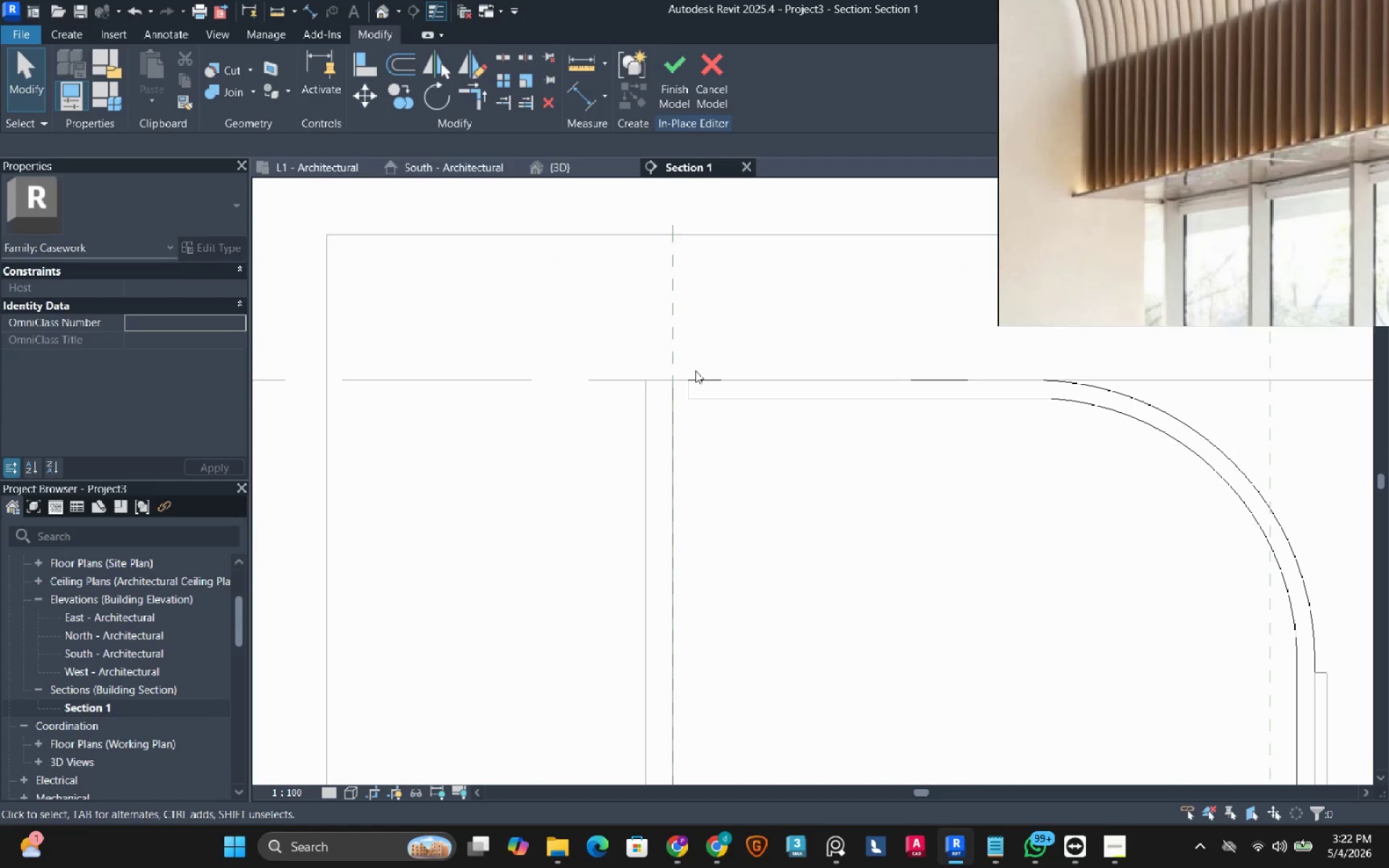 
left_click([694, 390])
 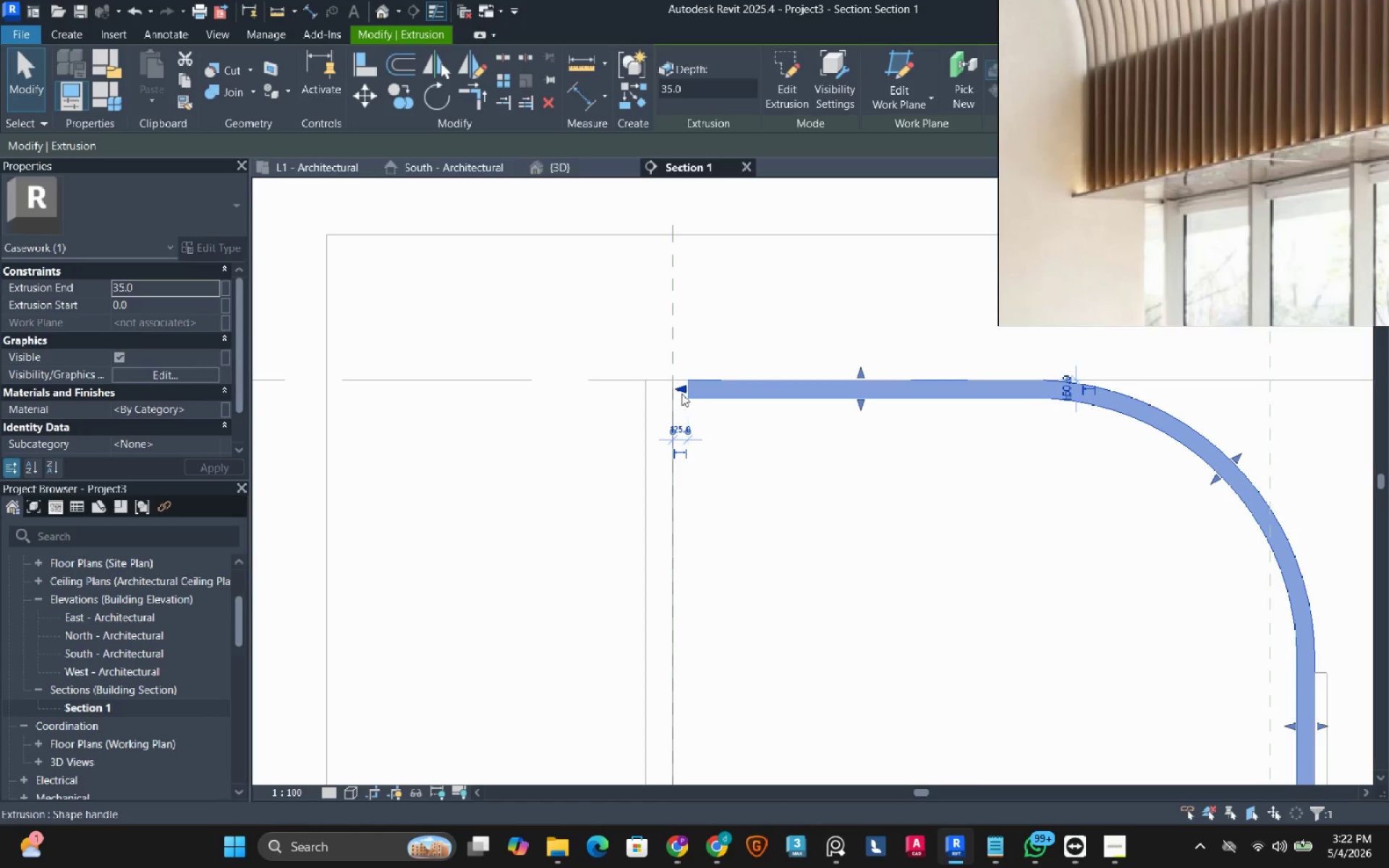 
left_click_drag(start_coordinate=[681, 393], to_coordinate=[673, 402])
 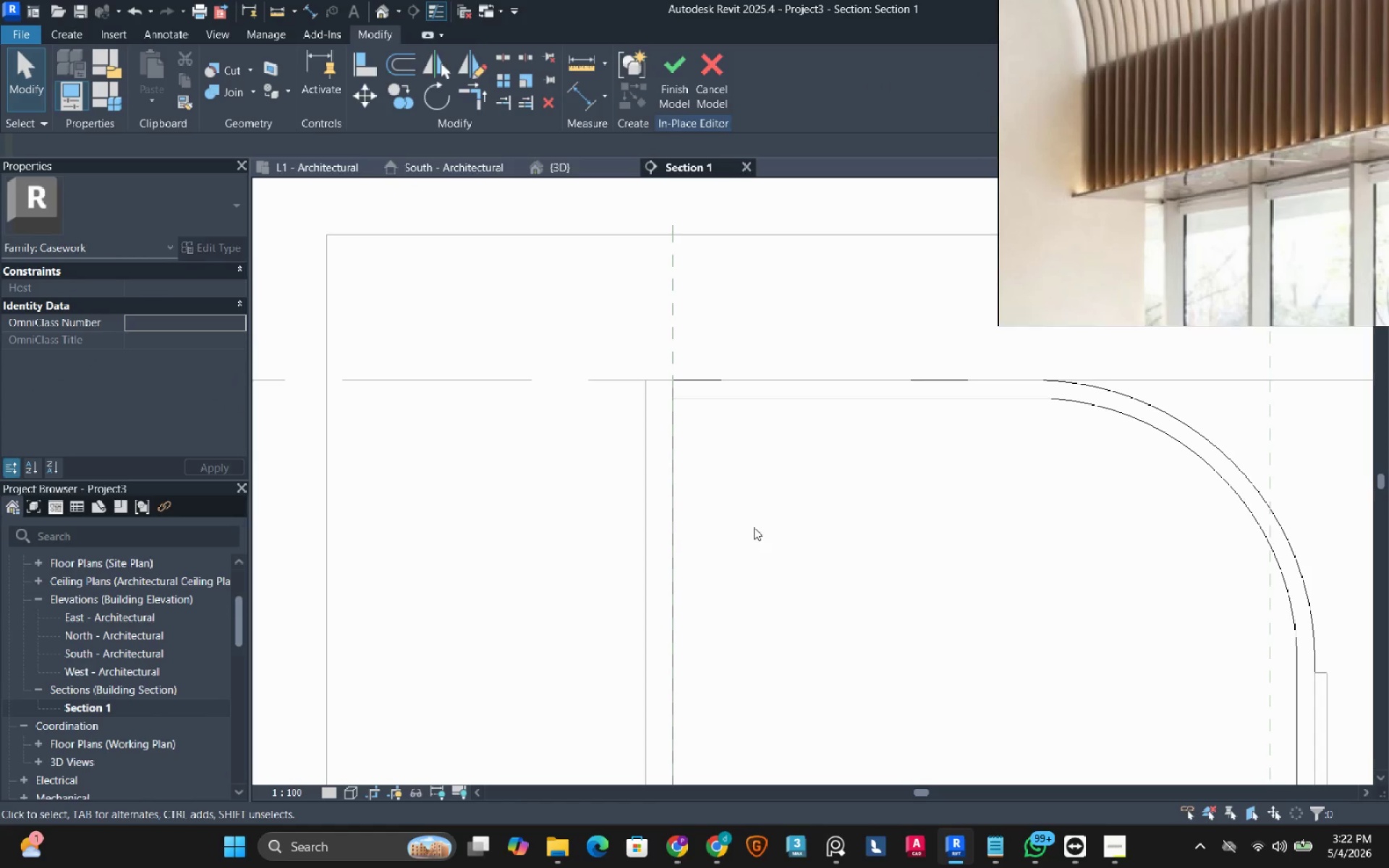 
scroll: coordinate [754, 527], scroll_direction: down, amount: 3.0
 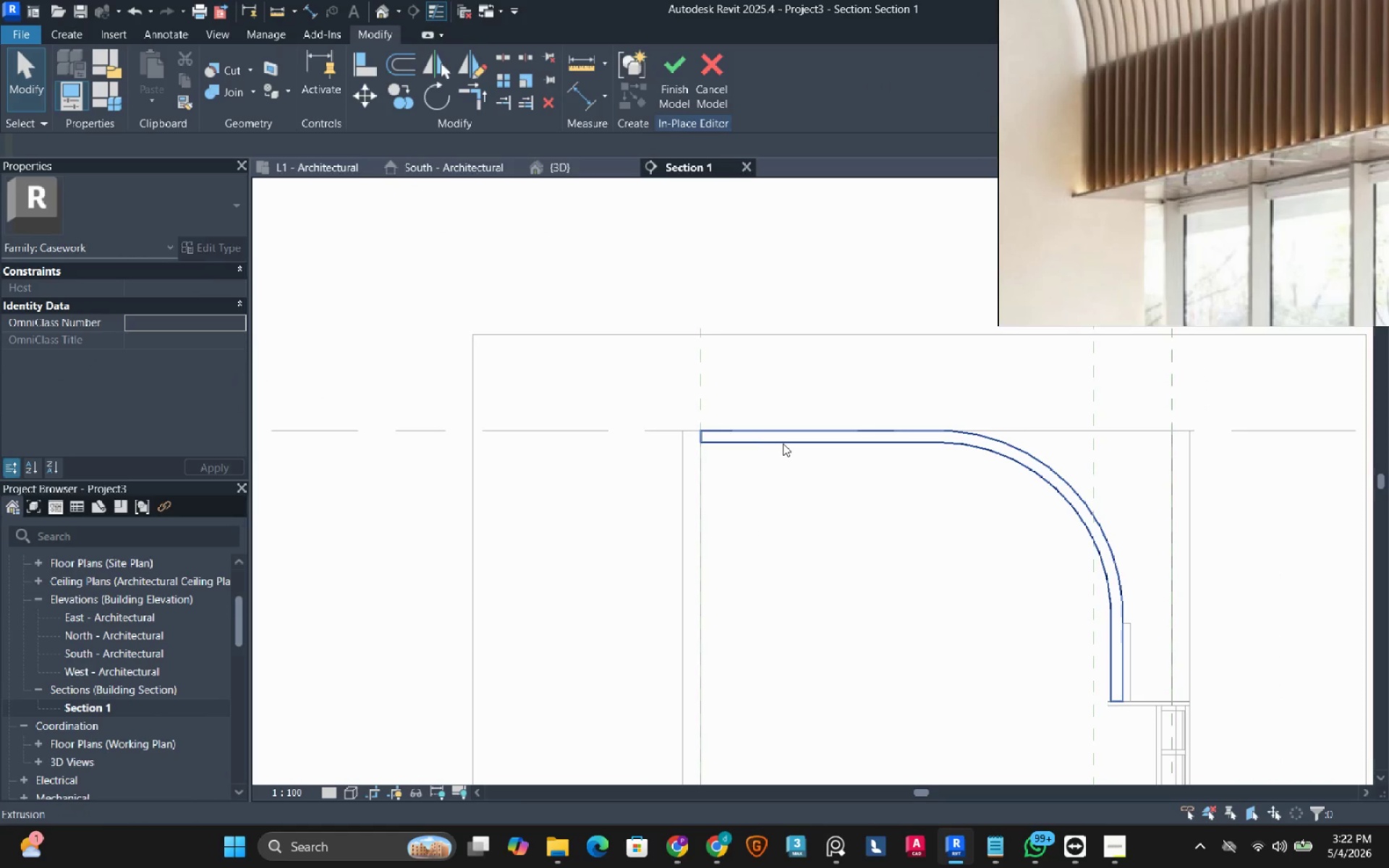 
left_click([785, 443])
 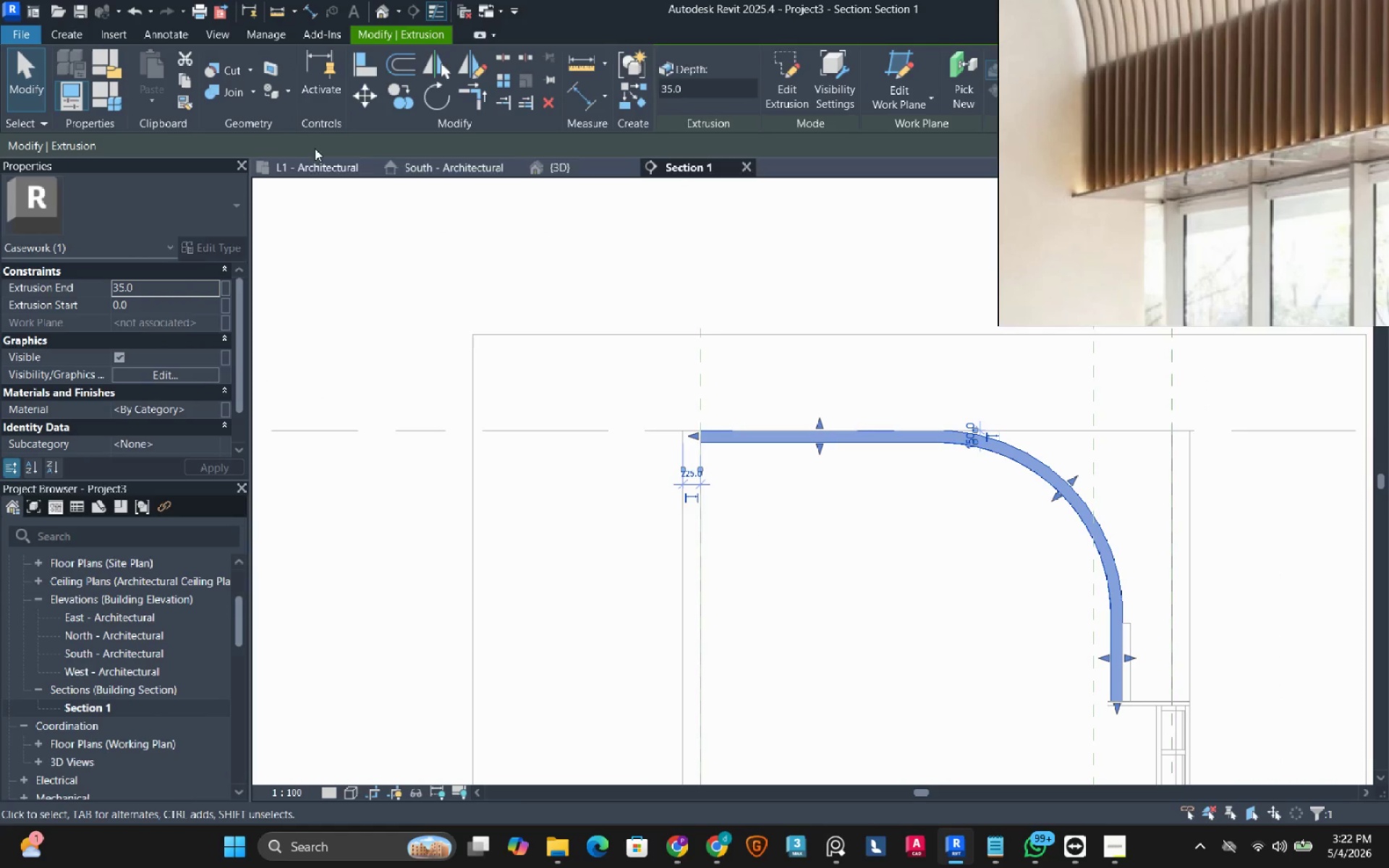 
left_click([309, 168])
 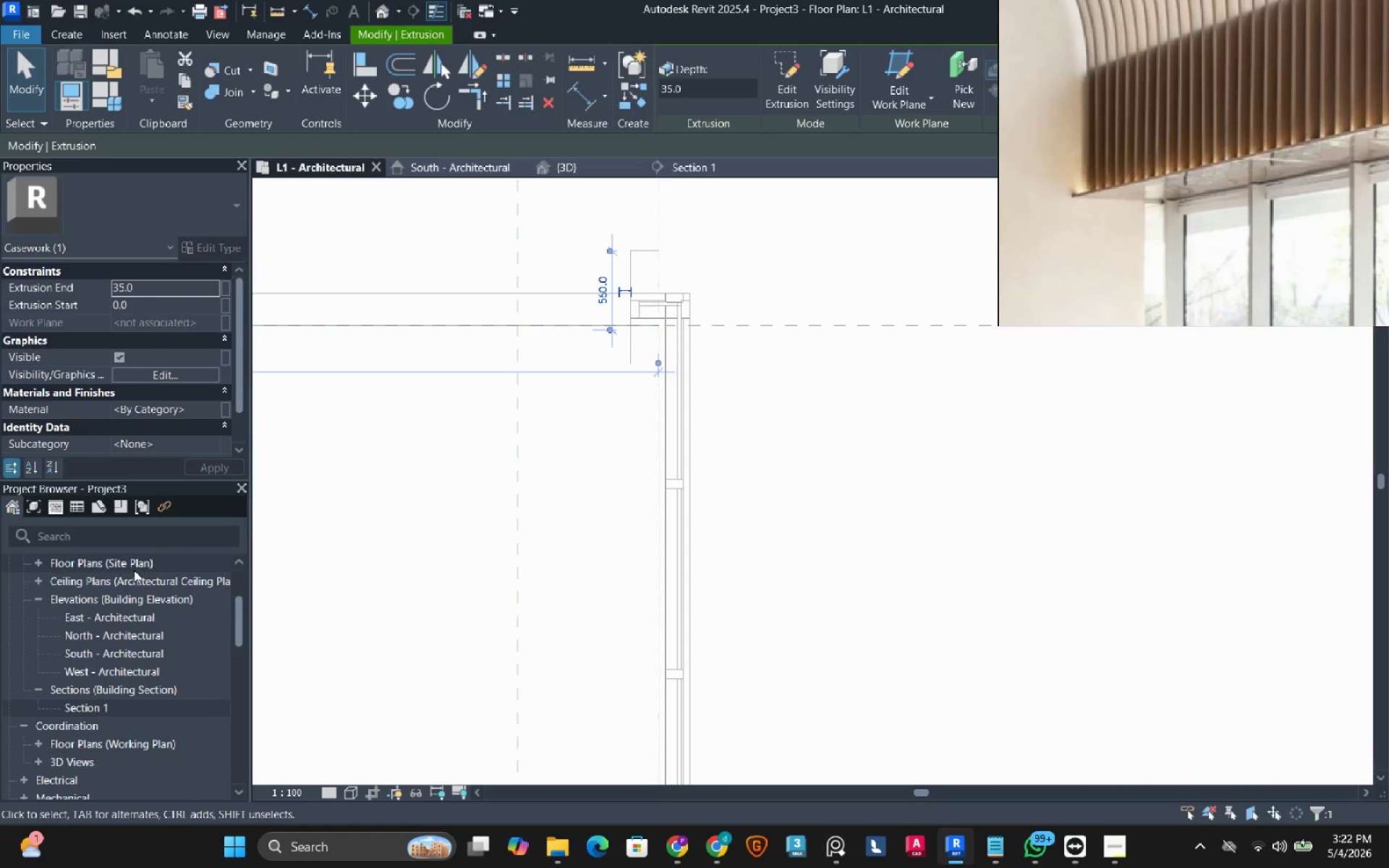 
scroll: coordinate [70, 627], scroll_direction: up, amount: 4.0
 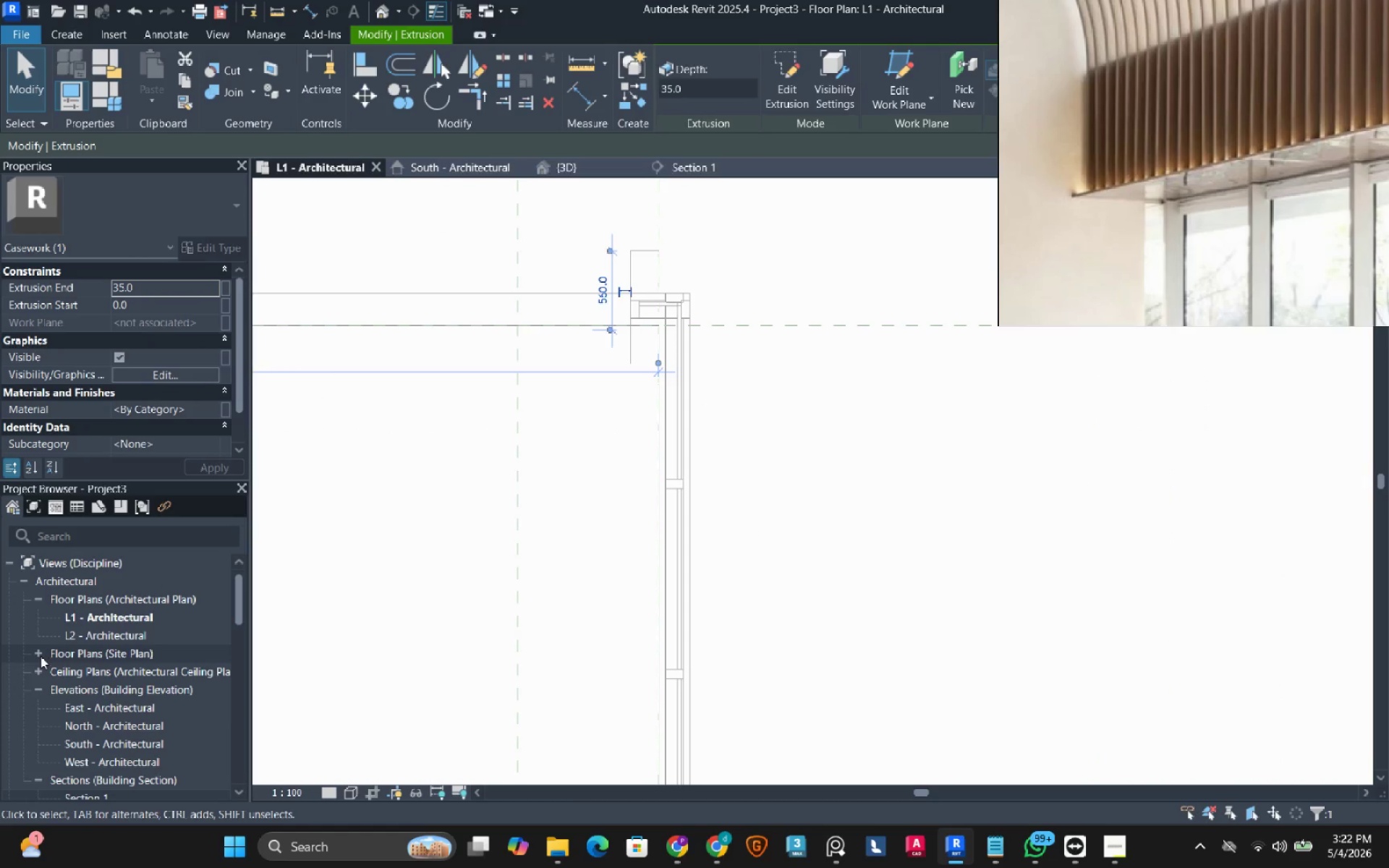 
left_click([40, 653])
 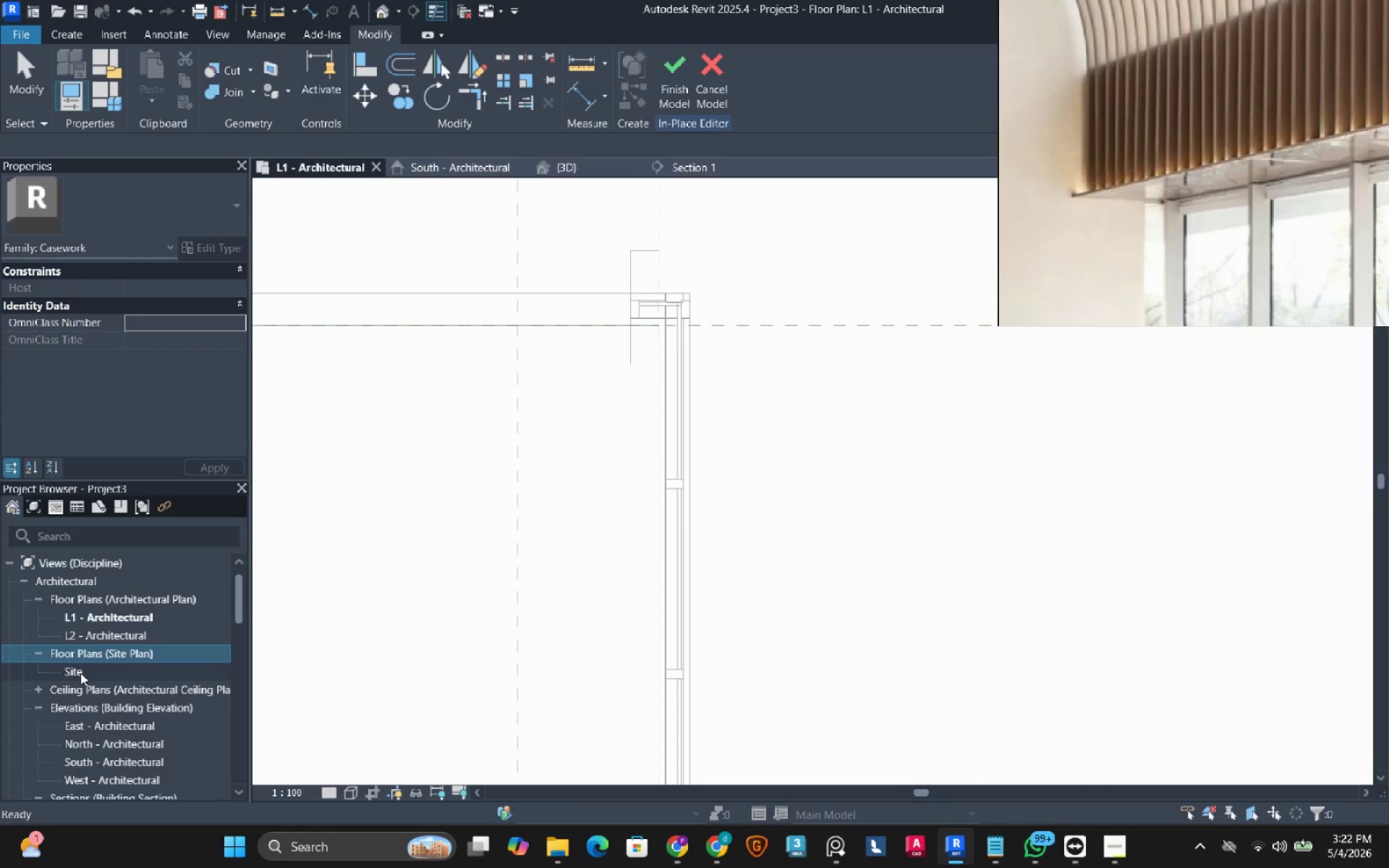 
double_click([80, 673])
 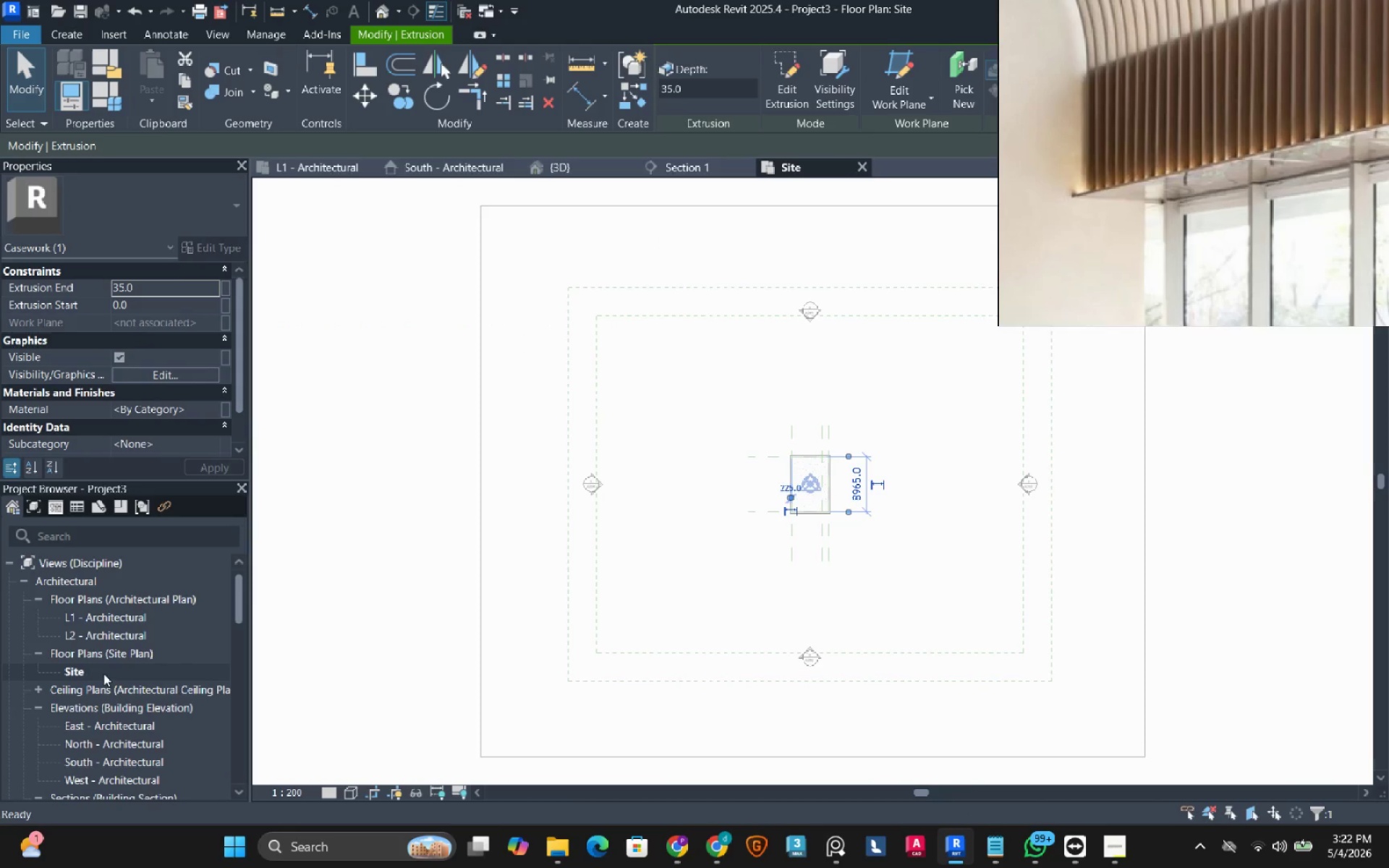 
wait(5.11)
 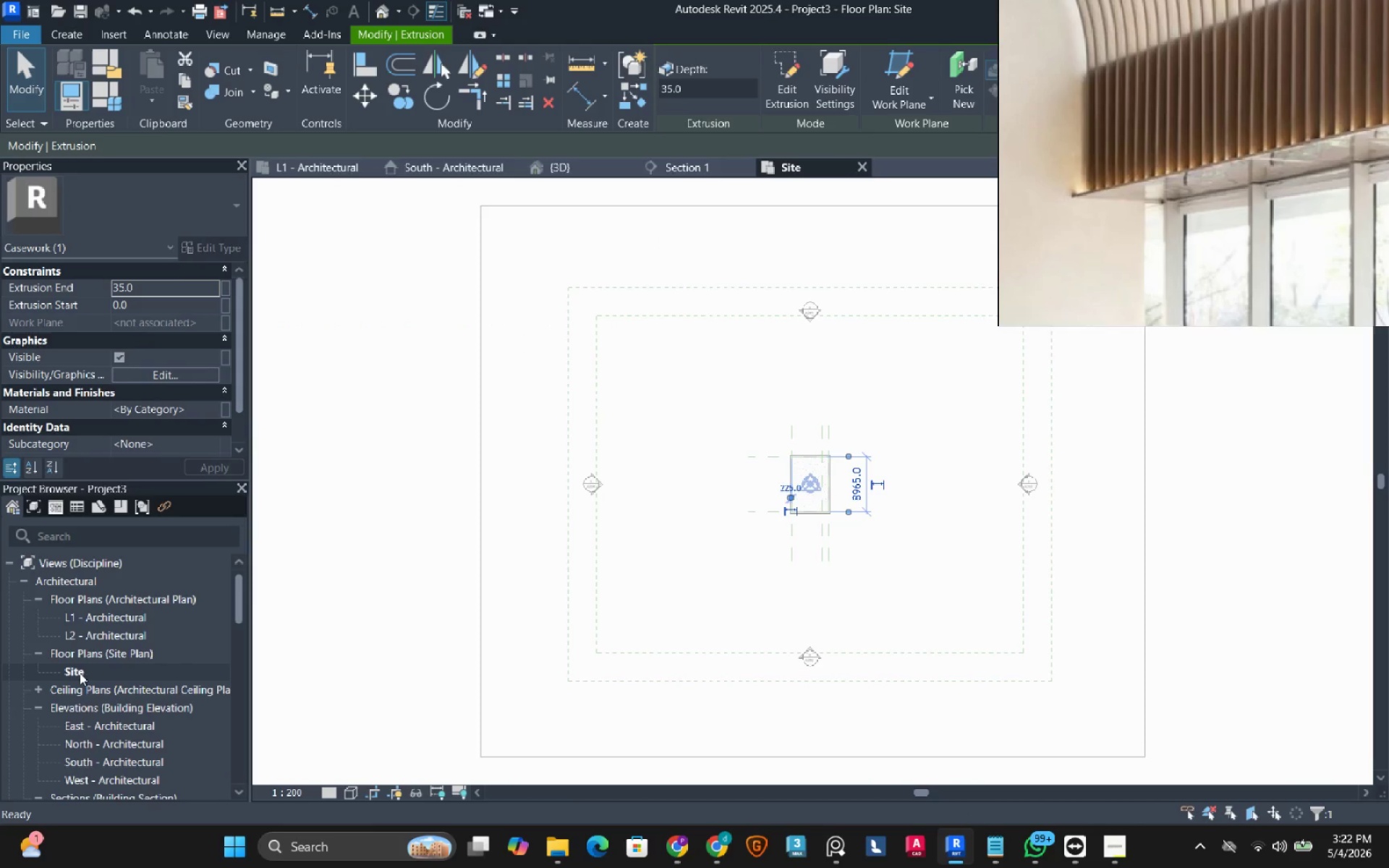 
scroll: coordinate [851, 445], scroll_direction: up, amount: 14.0
 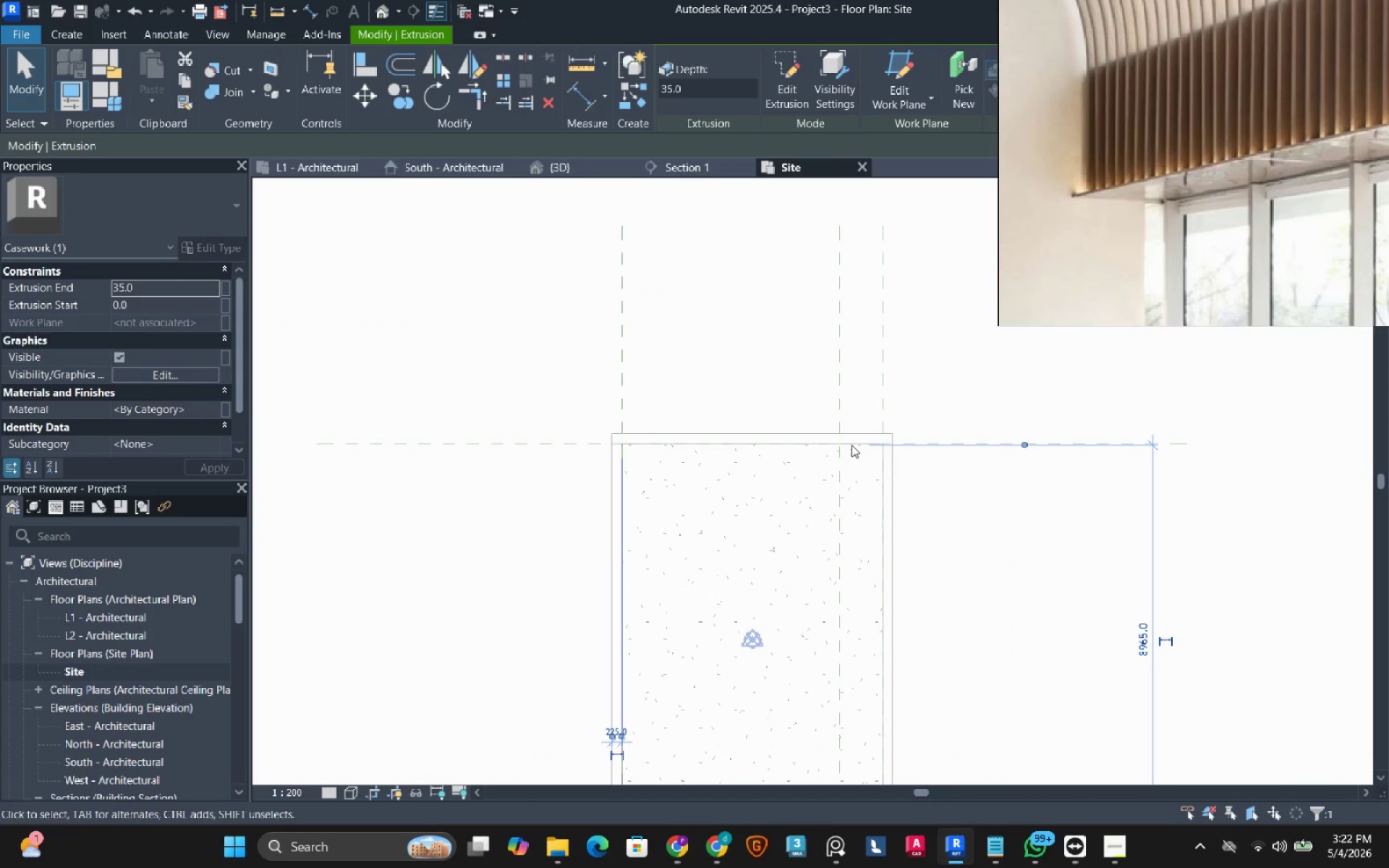 
type(wf)
 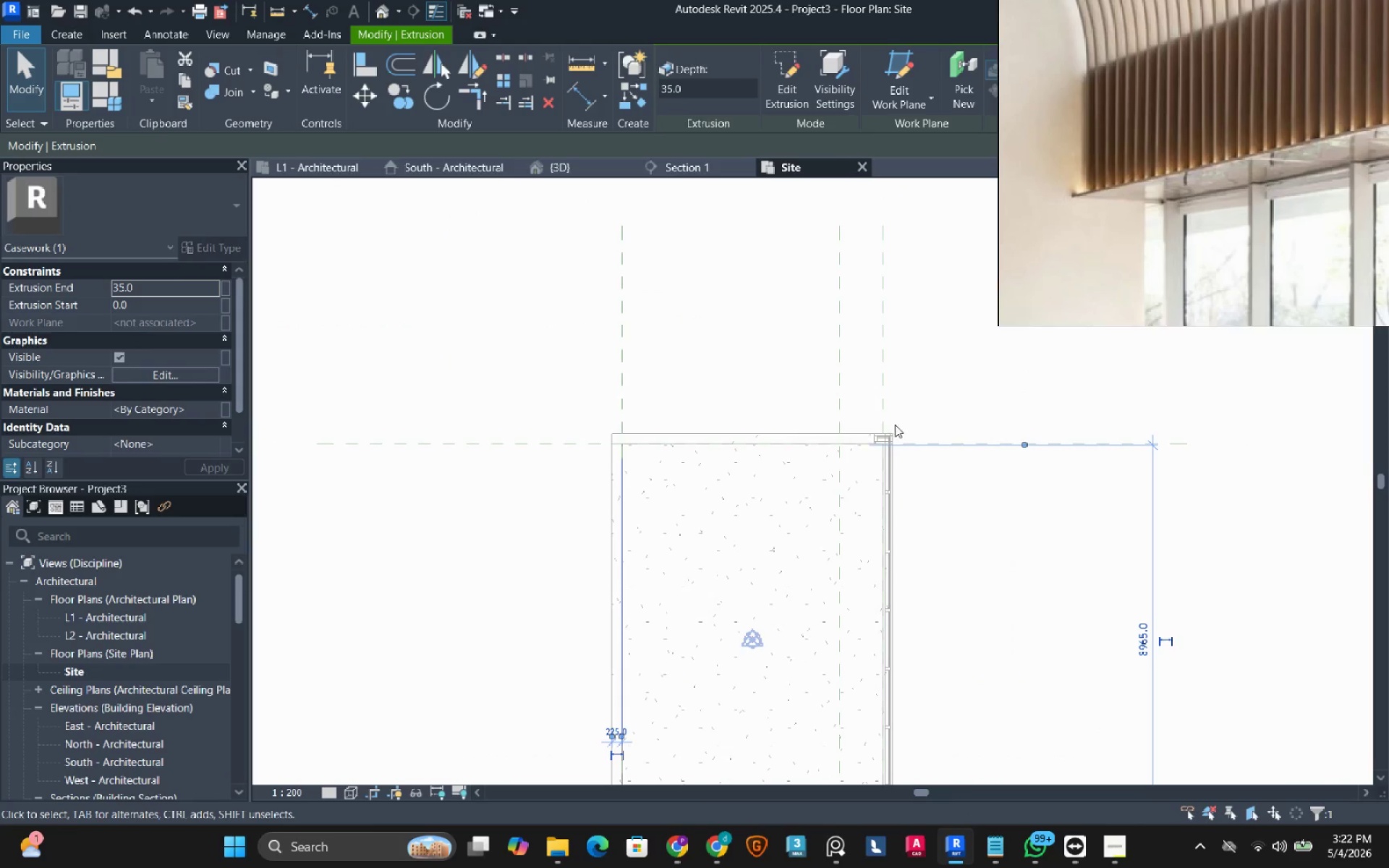 
scroll: coordinate [896, 433], scroll_direction: up, amount: 5.0
 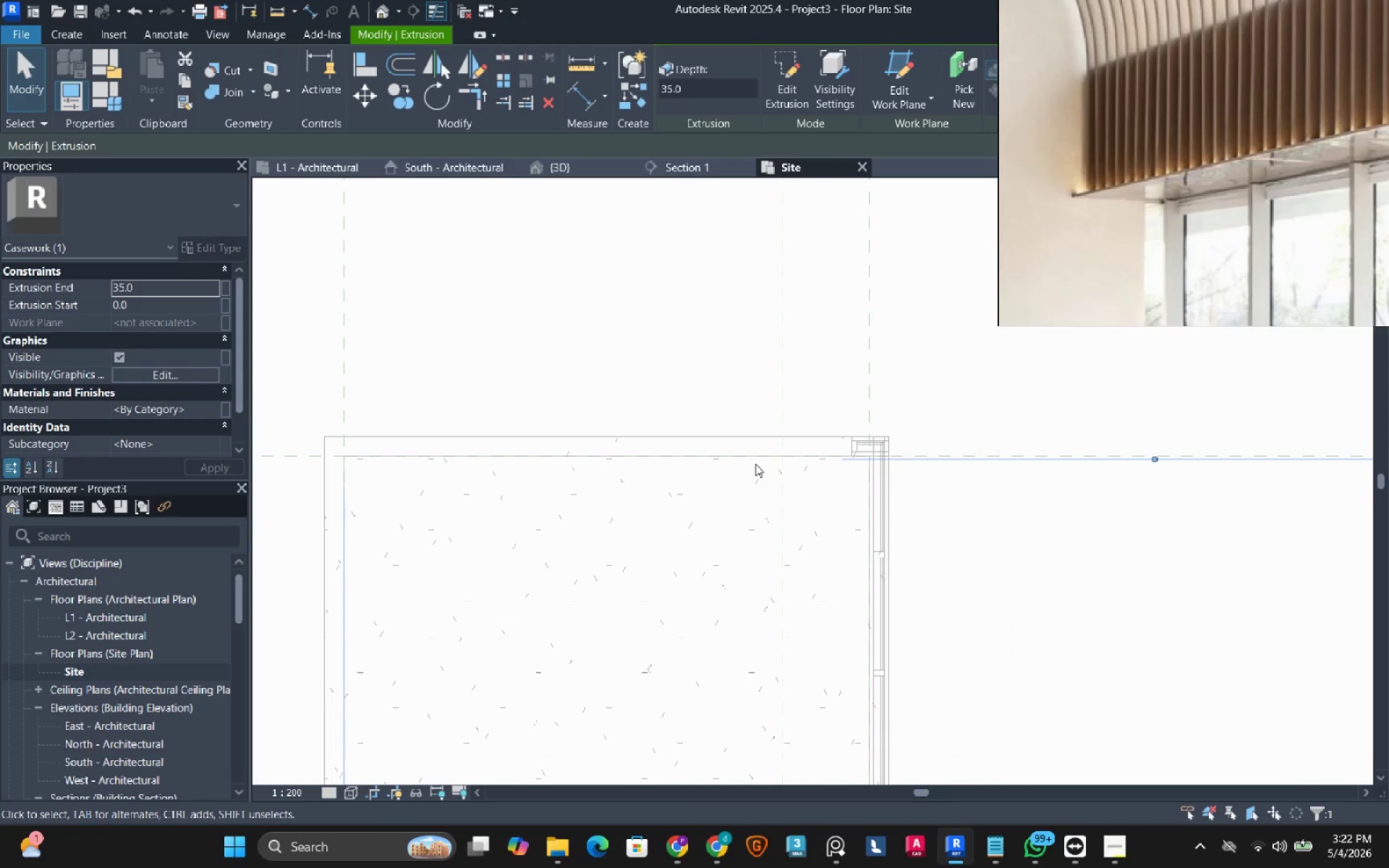 
scroll: coordinate [754, 469], scroll_direction: down, amount: 3.0
 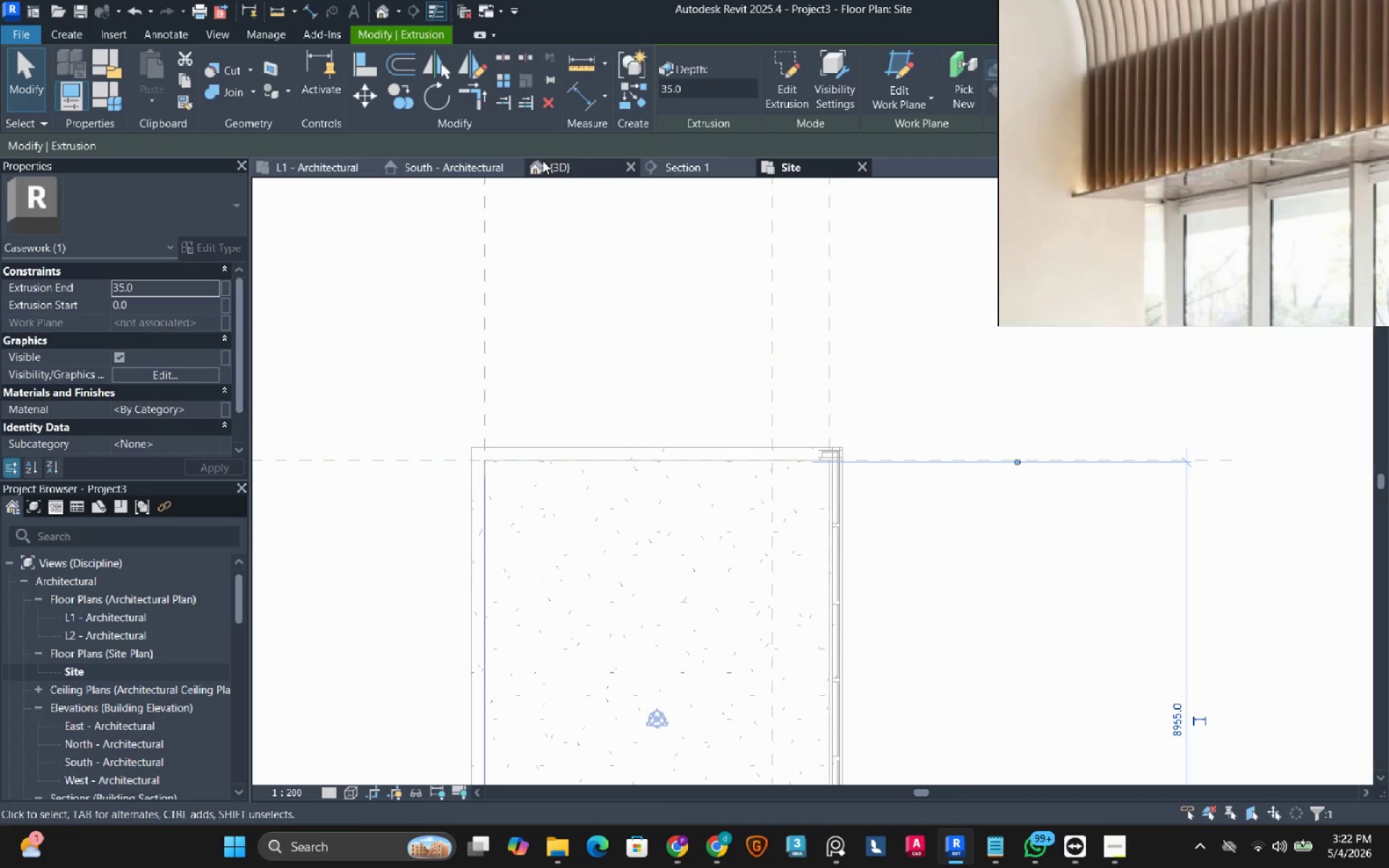 
left_click([557, 172])
 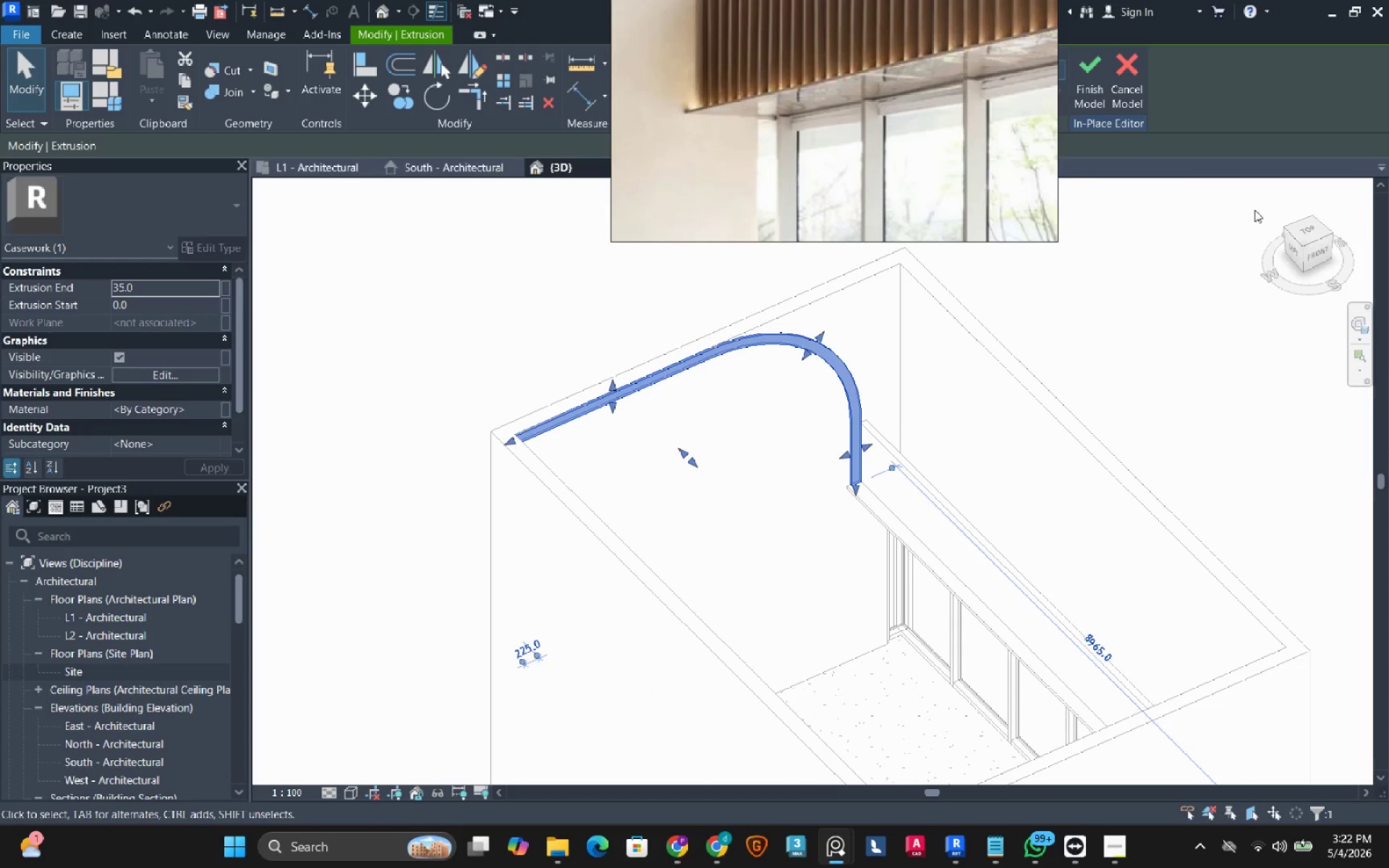 
left_click([1314, 234])
 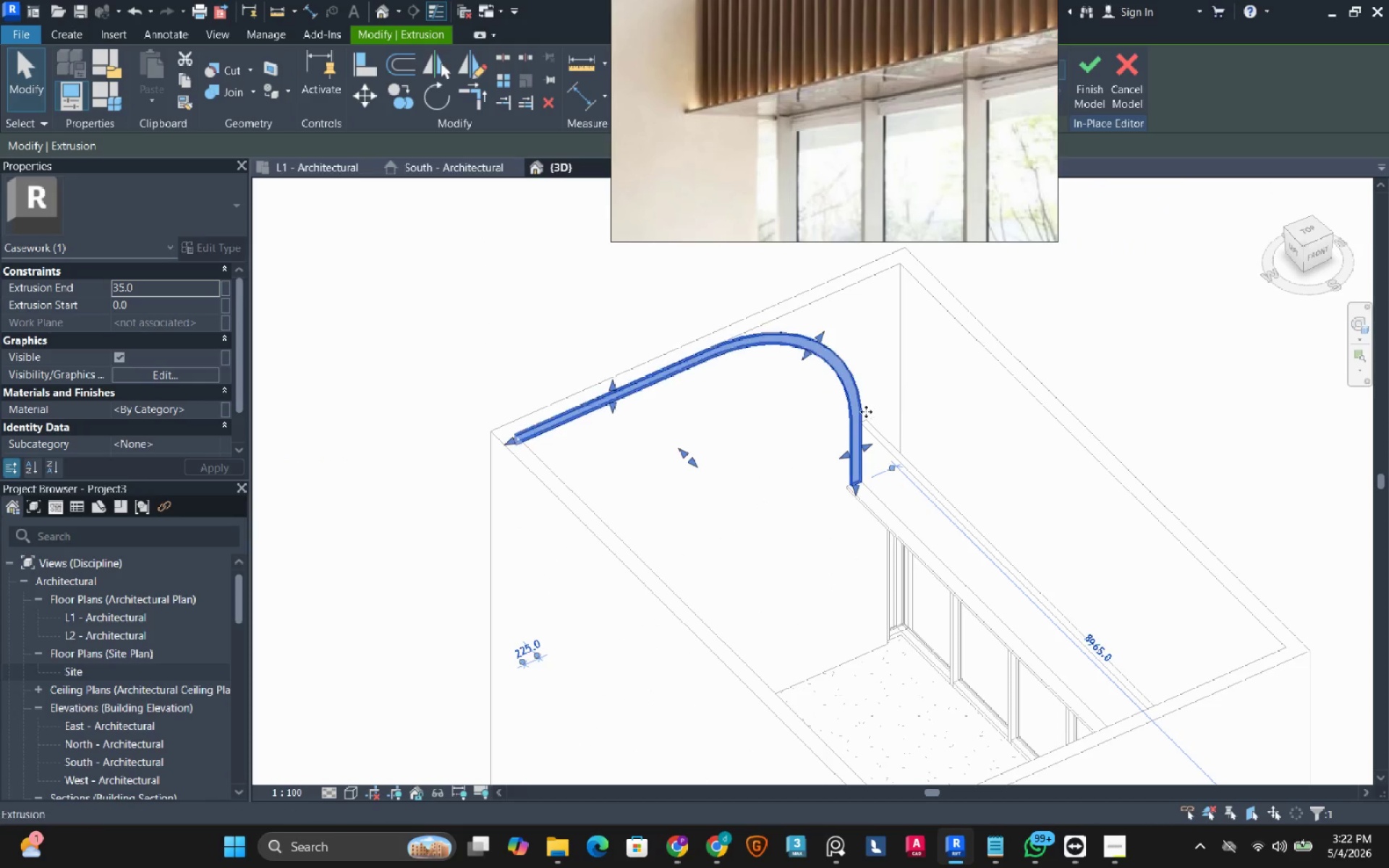 
scroll: coordinate [852, 482], scroll_direction: down, amount: 1.0
 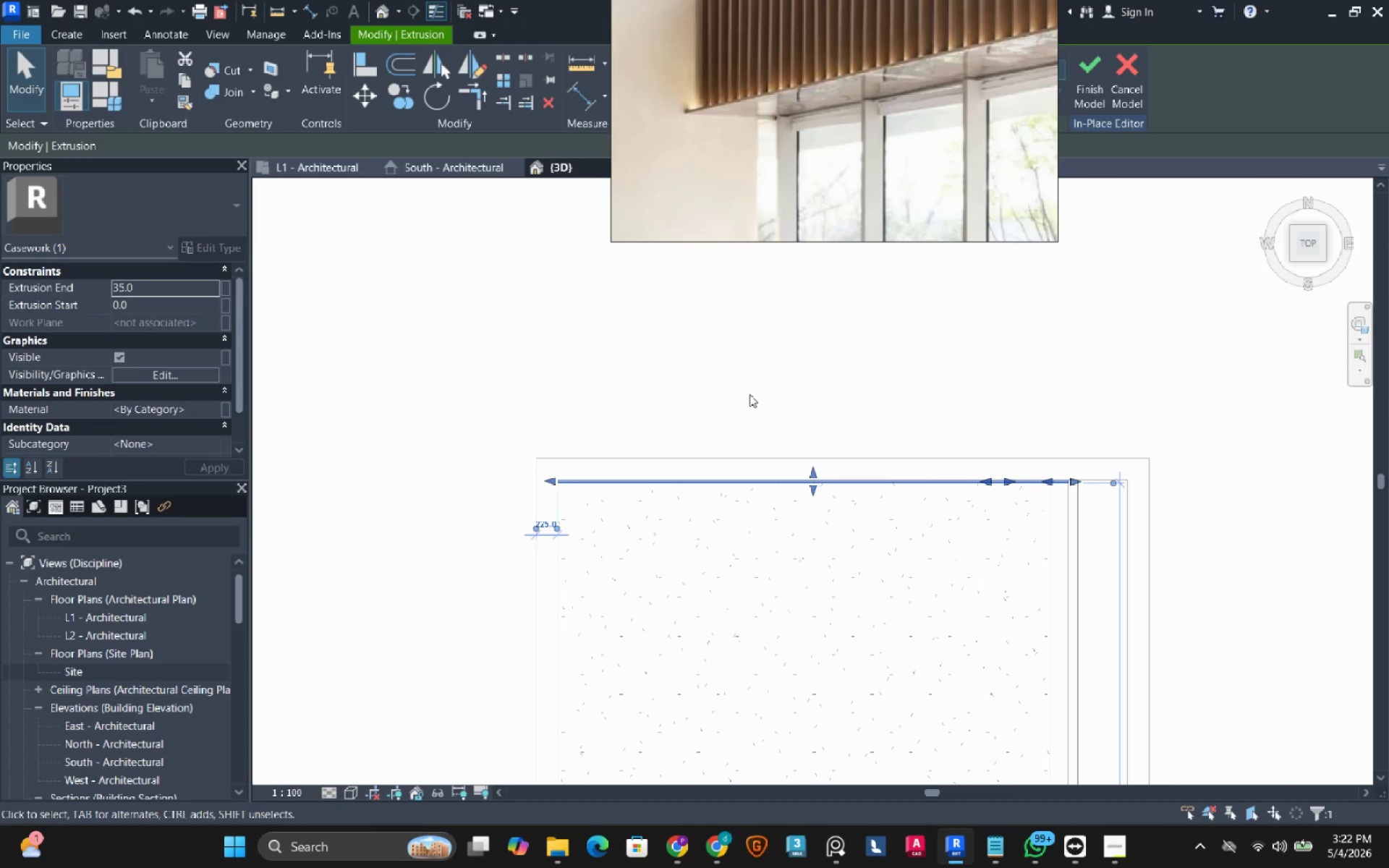 
left_click([375, 106])
 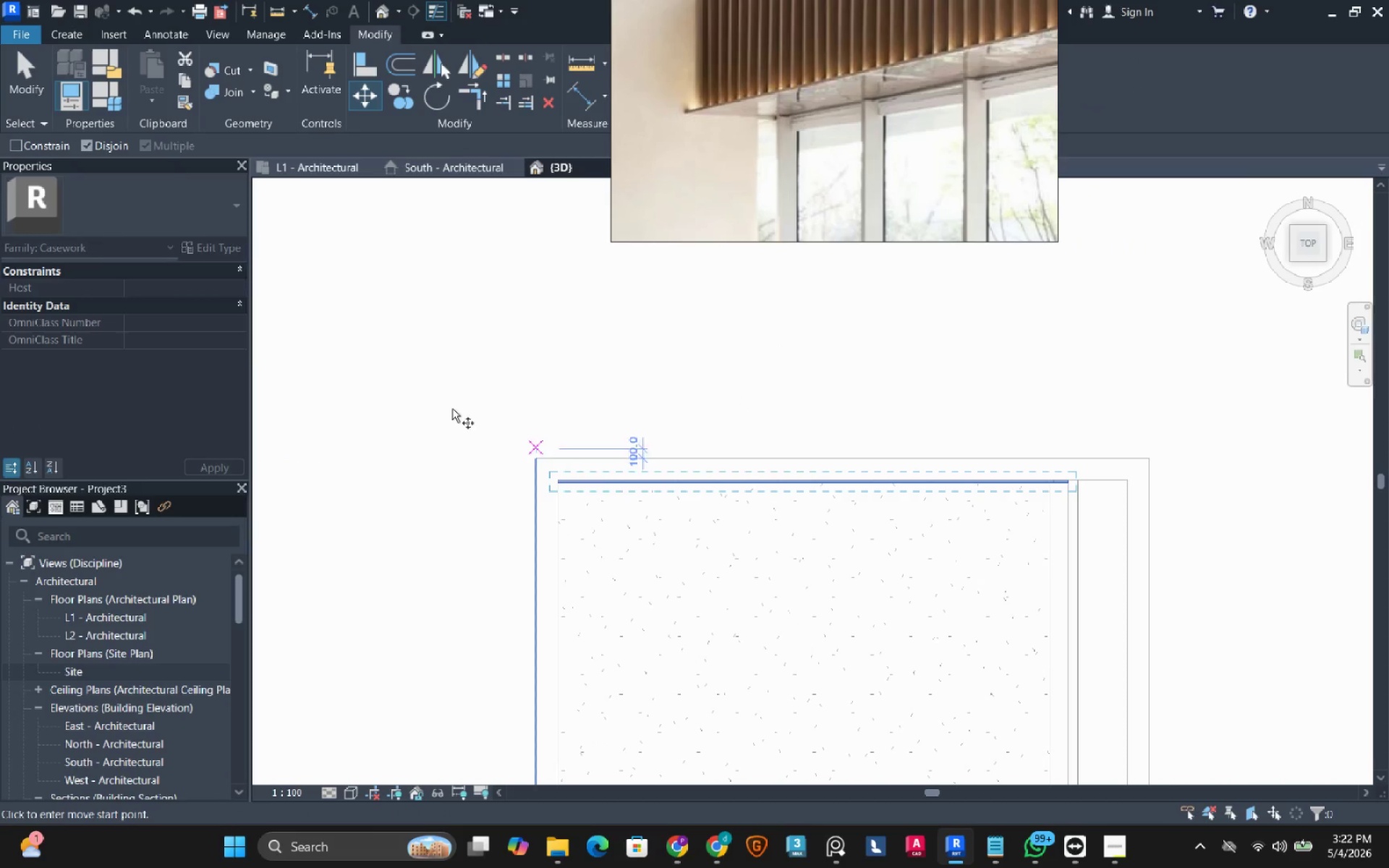 
scroll: coordinate [511, 446], scroll_direction: up, amount: 13.0
 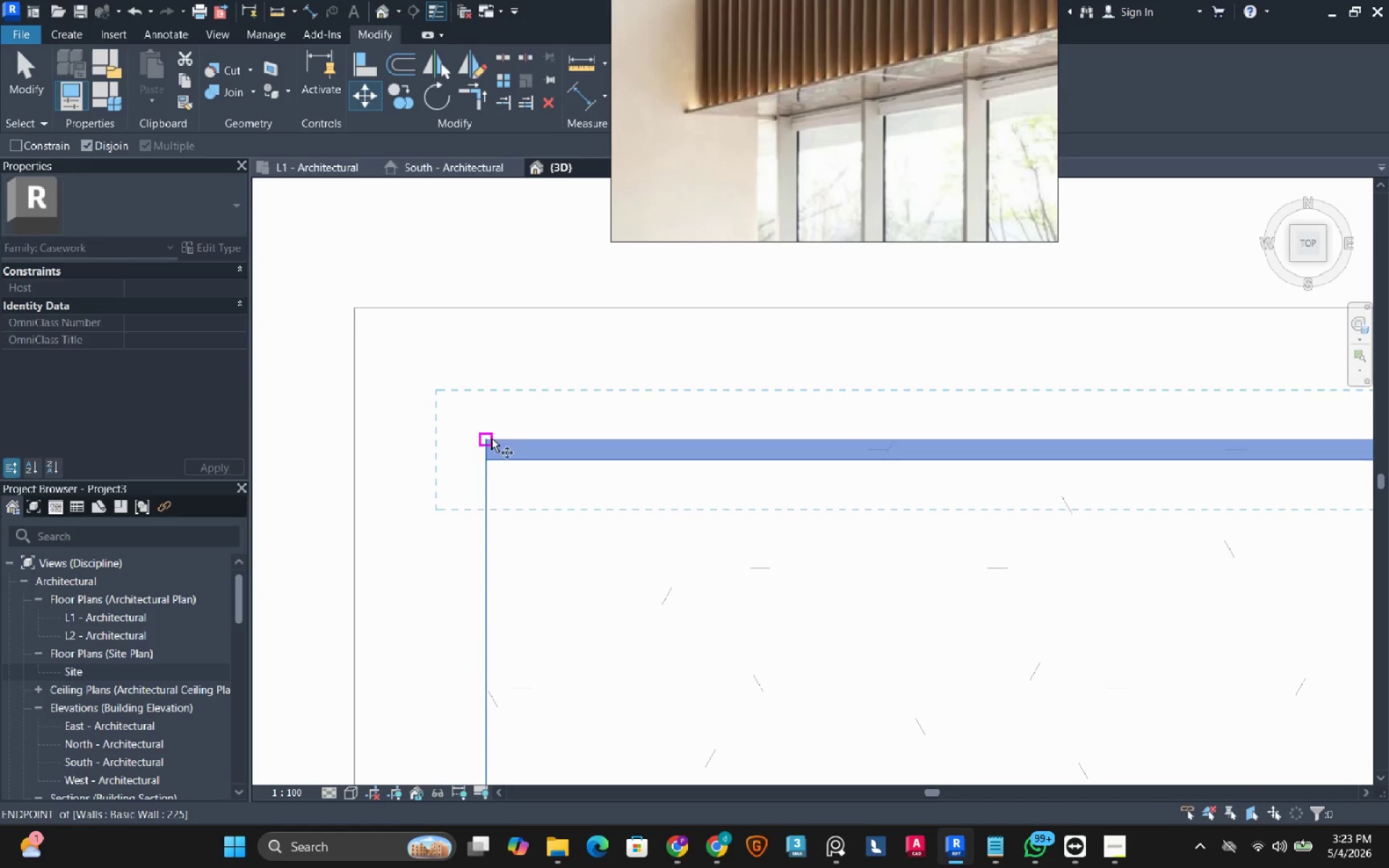 
left_click([491, 438])
 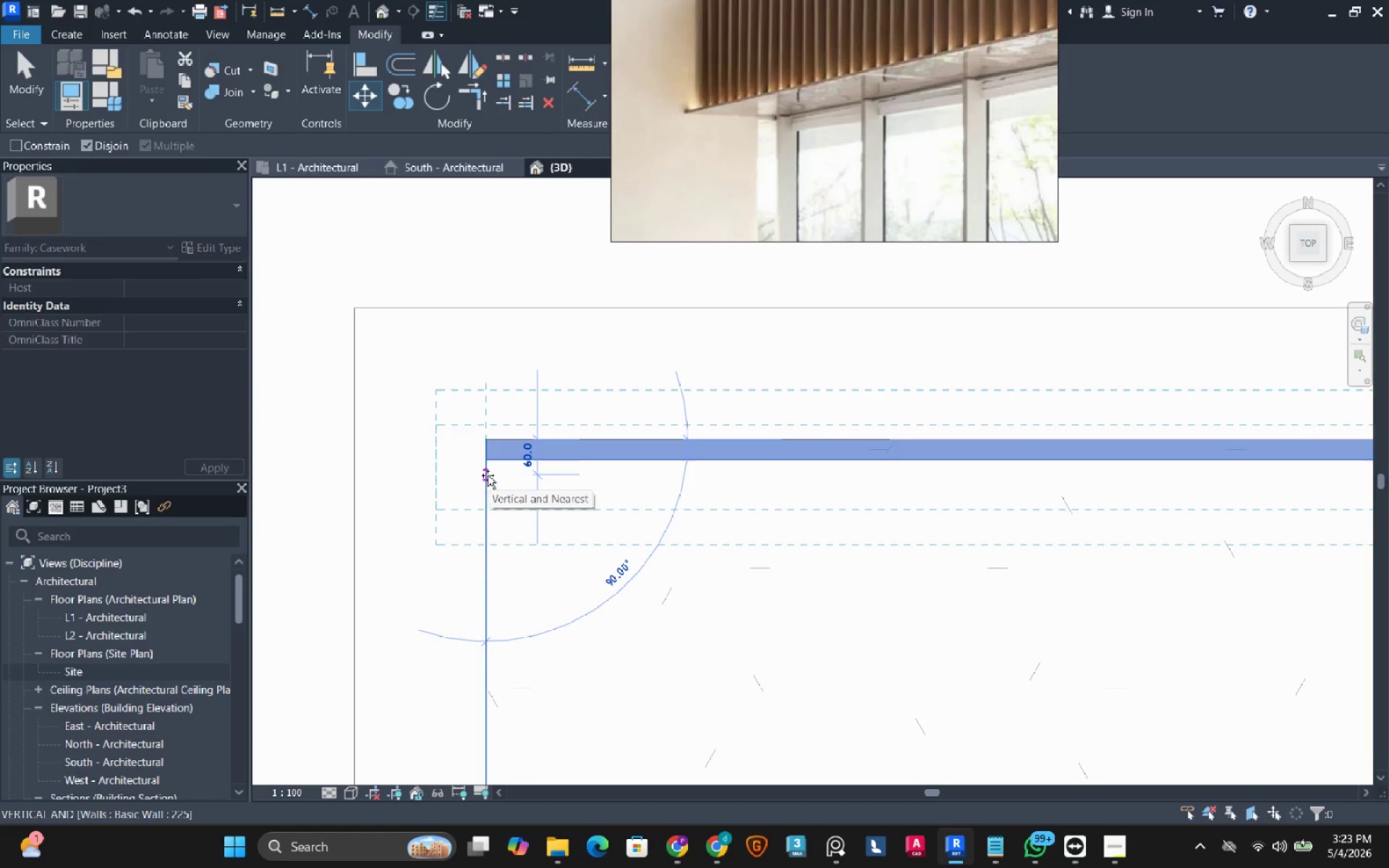 
key(Numpad5)
 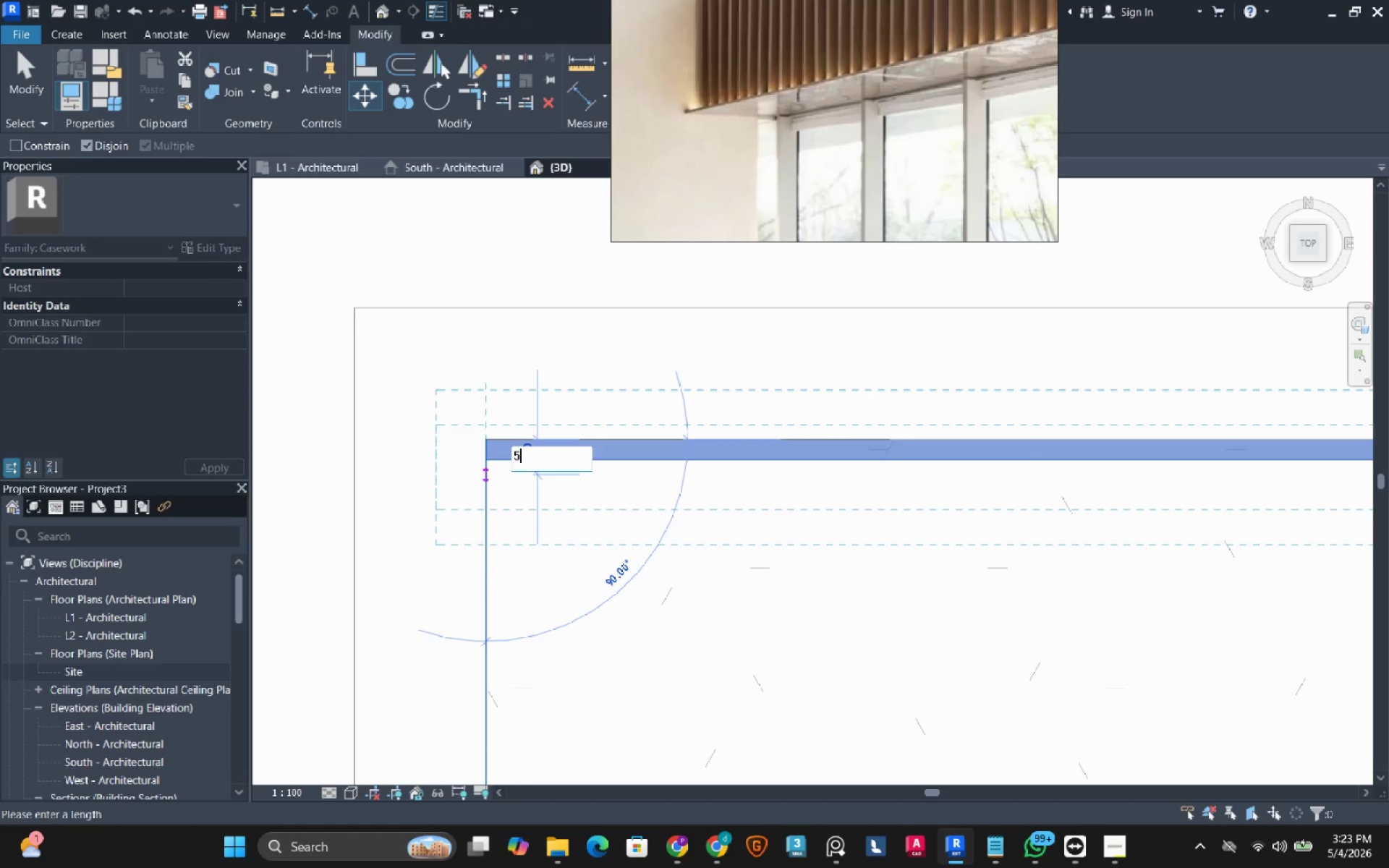 
key(Numpad0)
 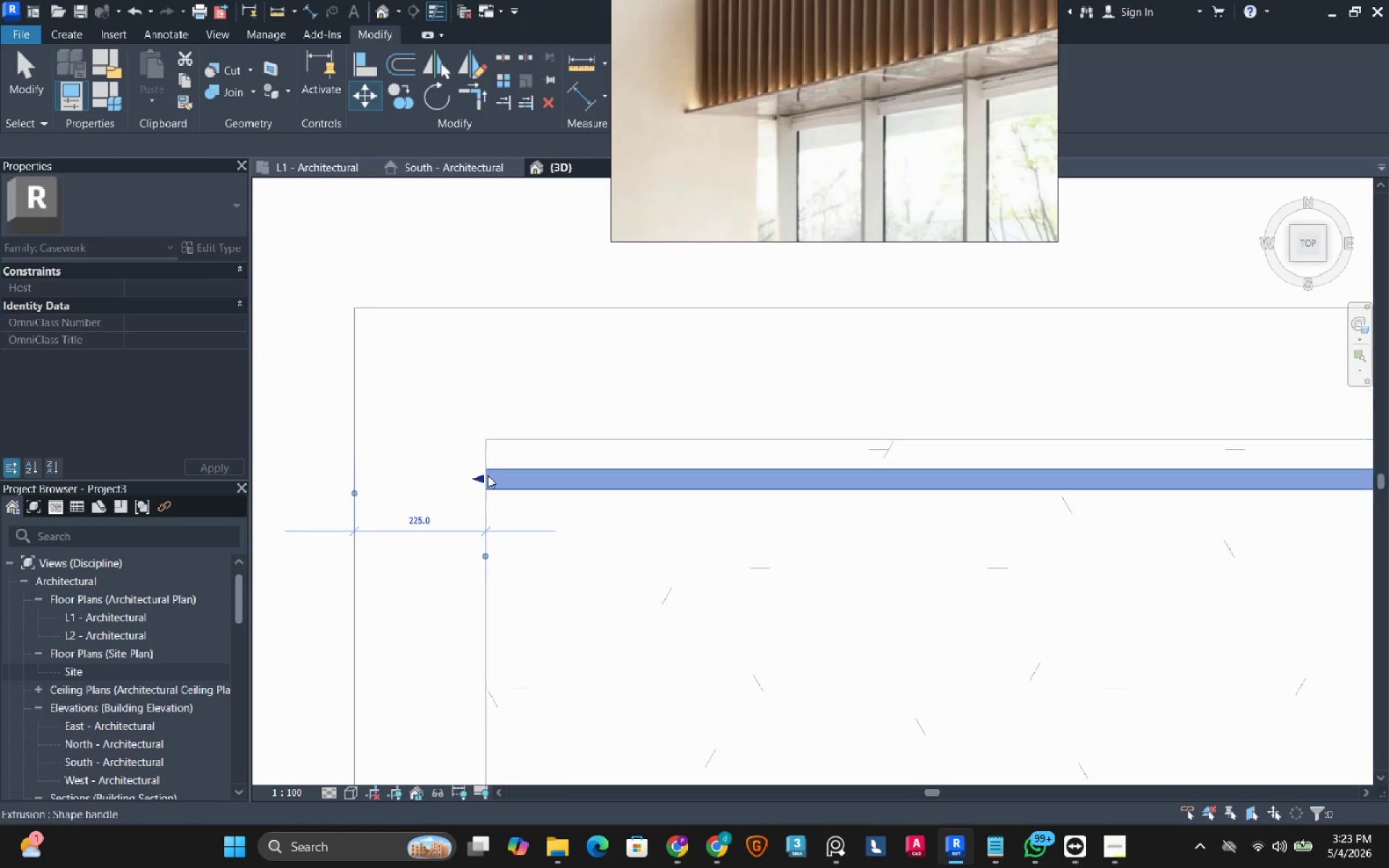 
key(NumpadEnter)
 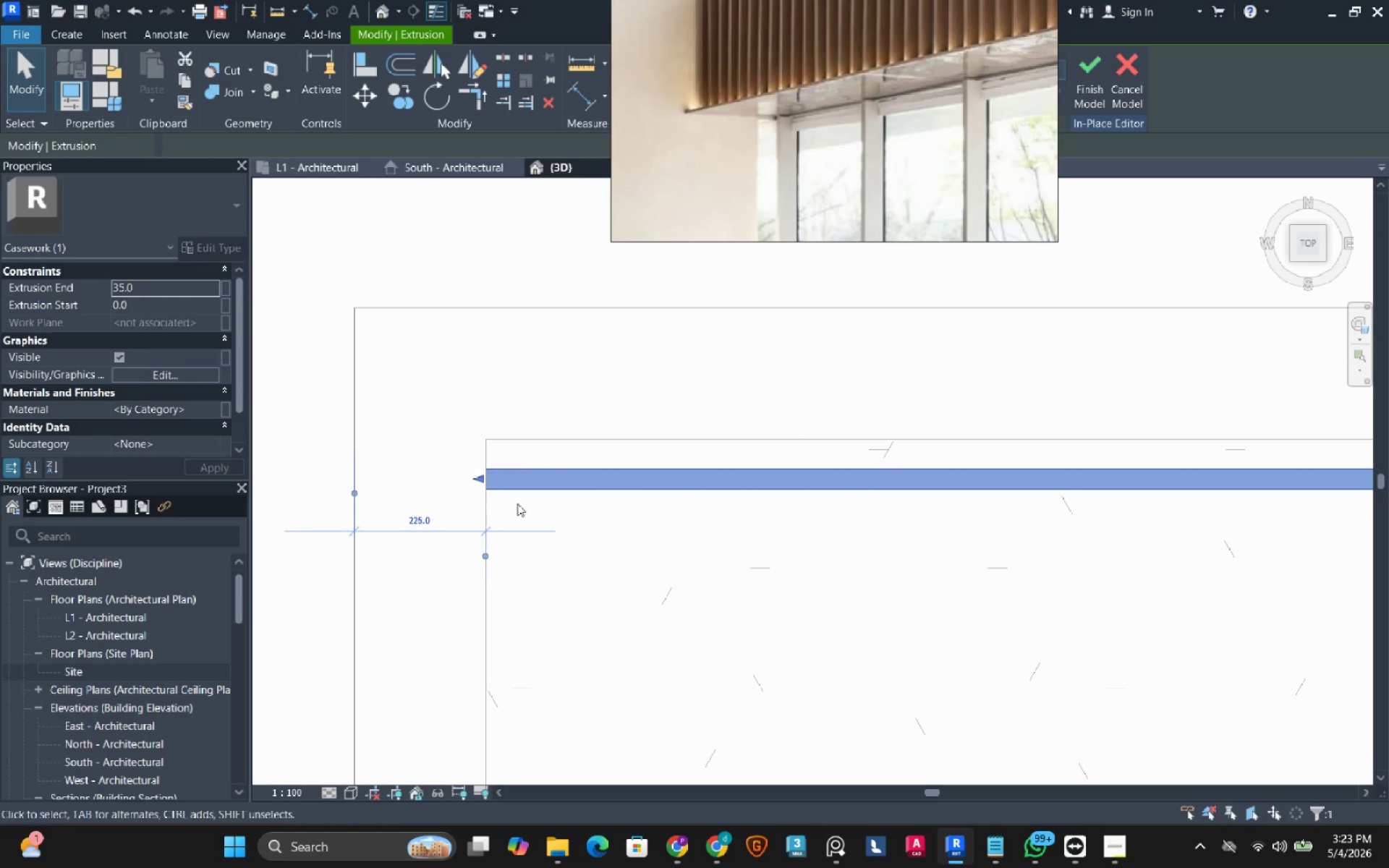 
scroll: coordinate [765, 54], scroll_direction: none, amount: 0.0
 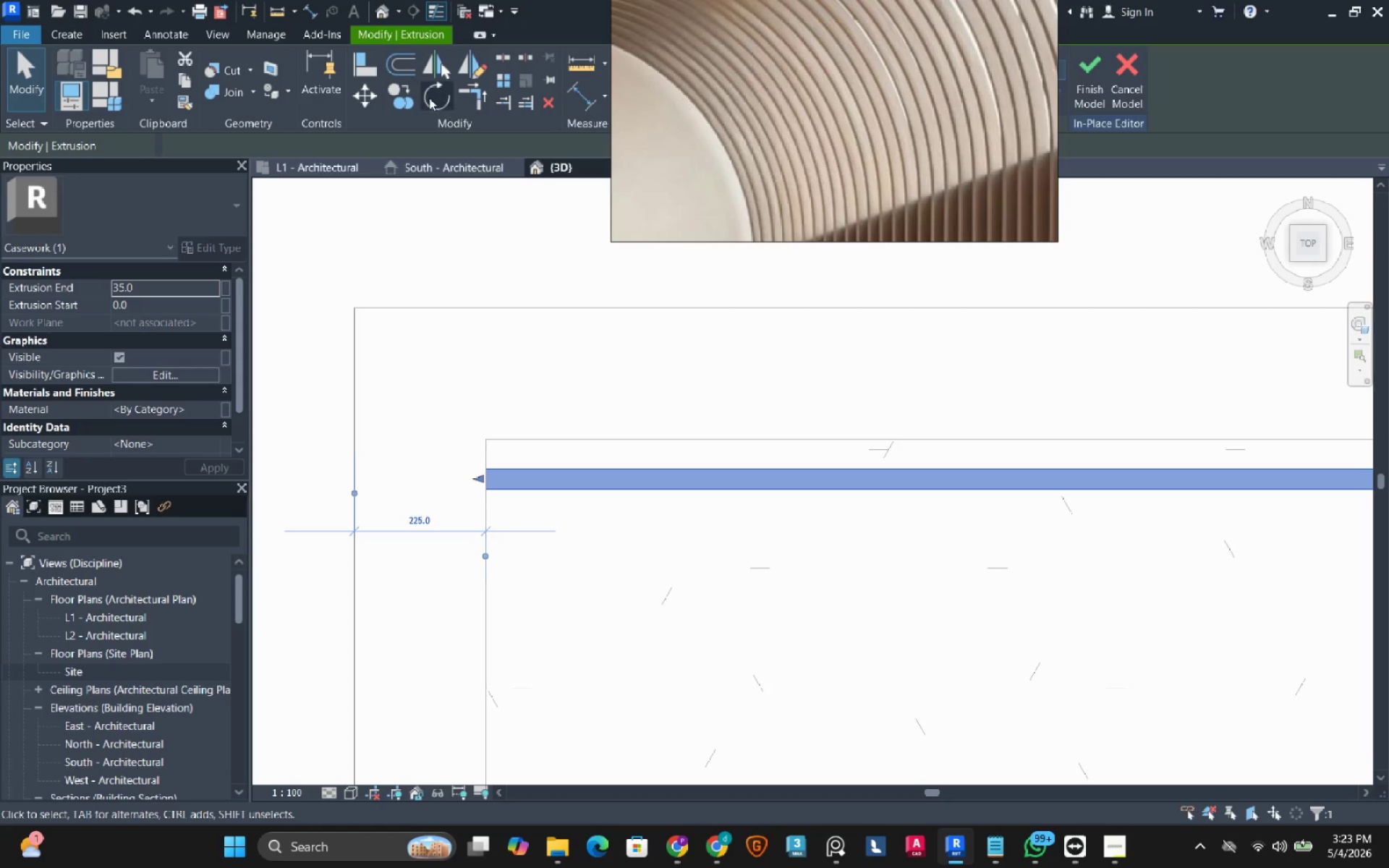 
left_click([404, 99])
 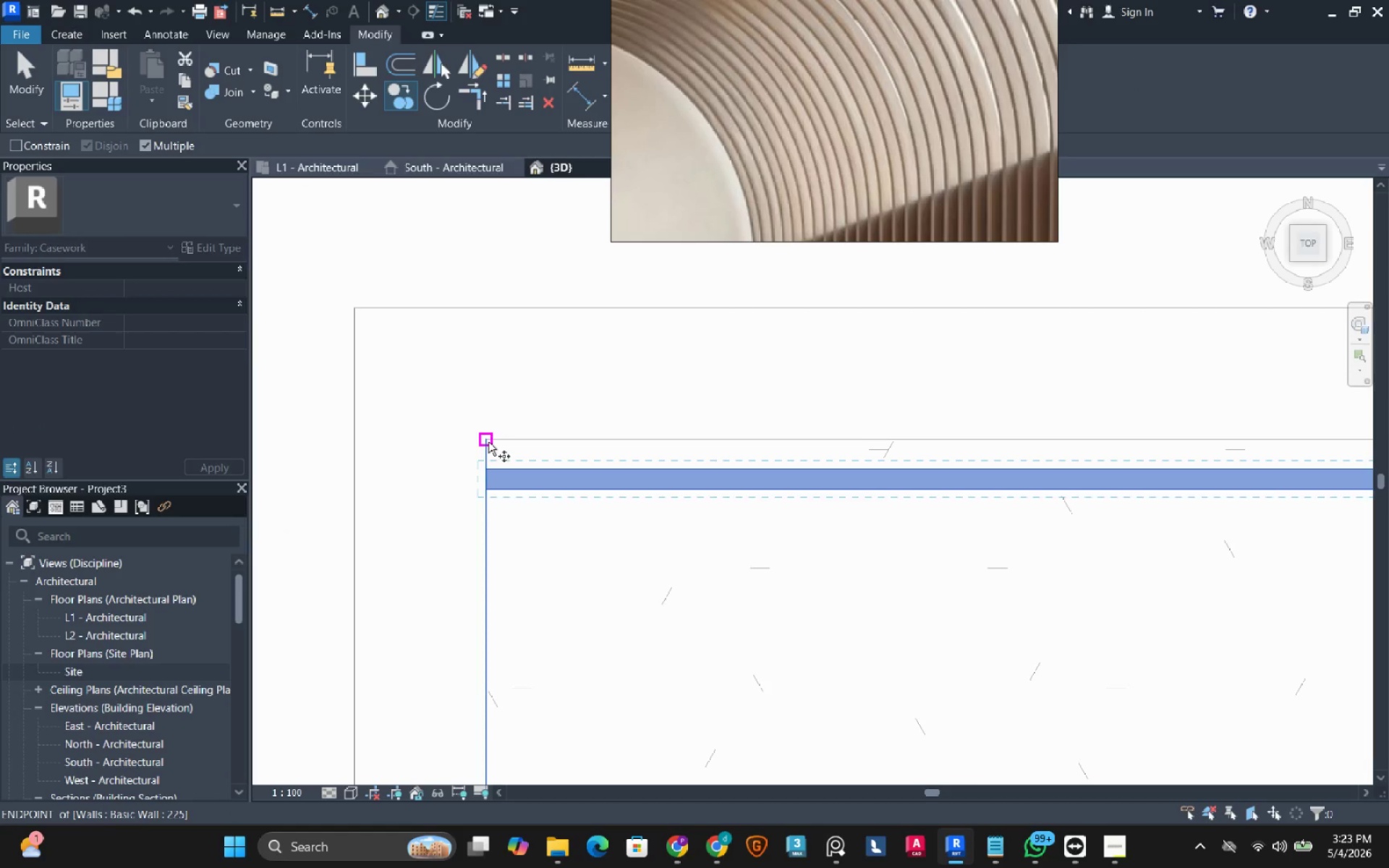 
left_click([488, 442])
 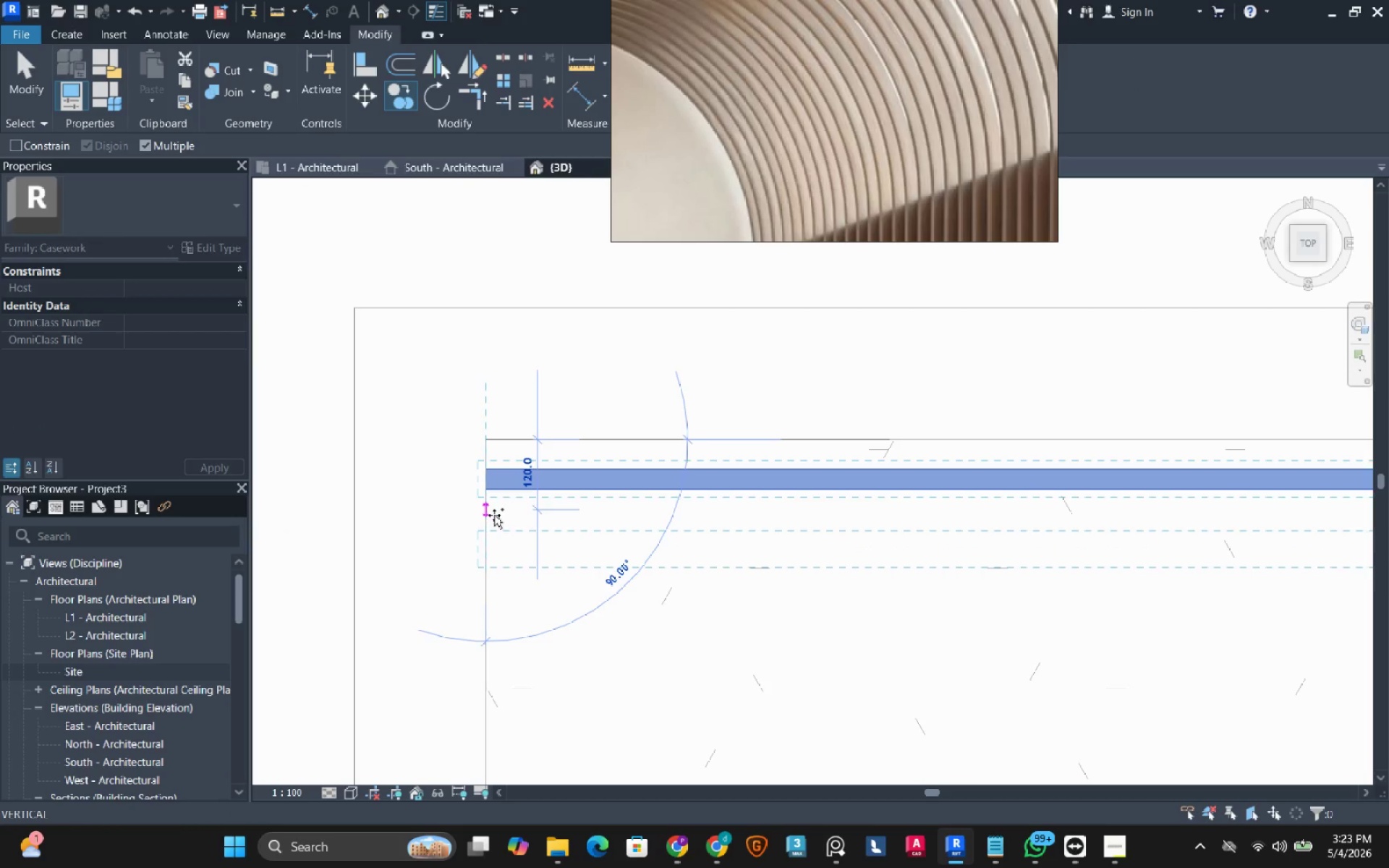 
key(Numpad1)
 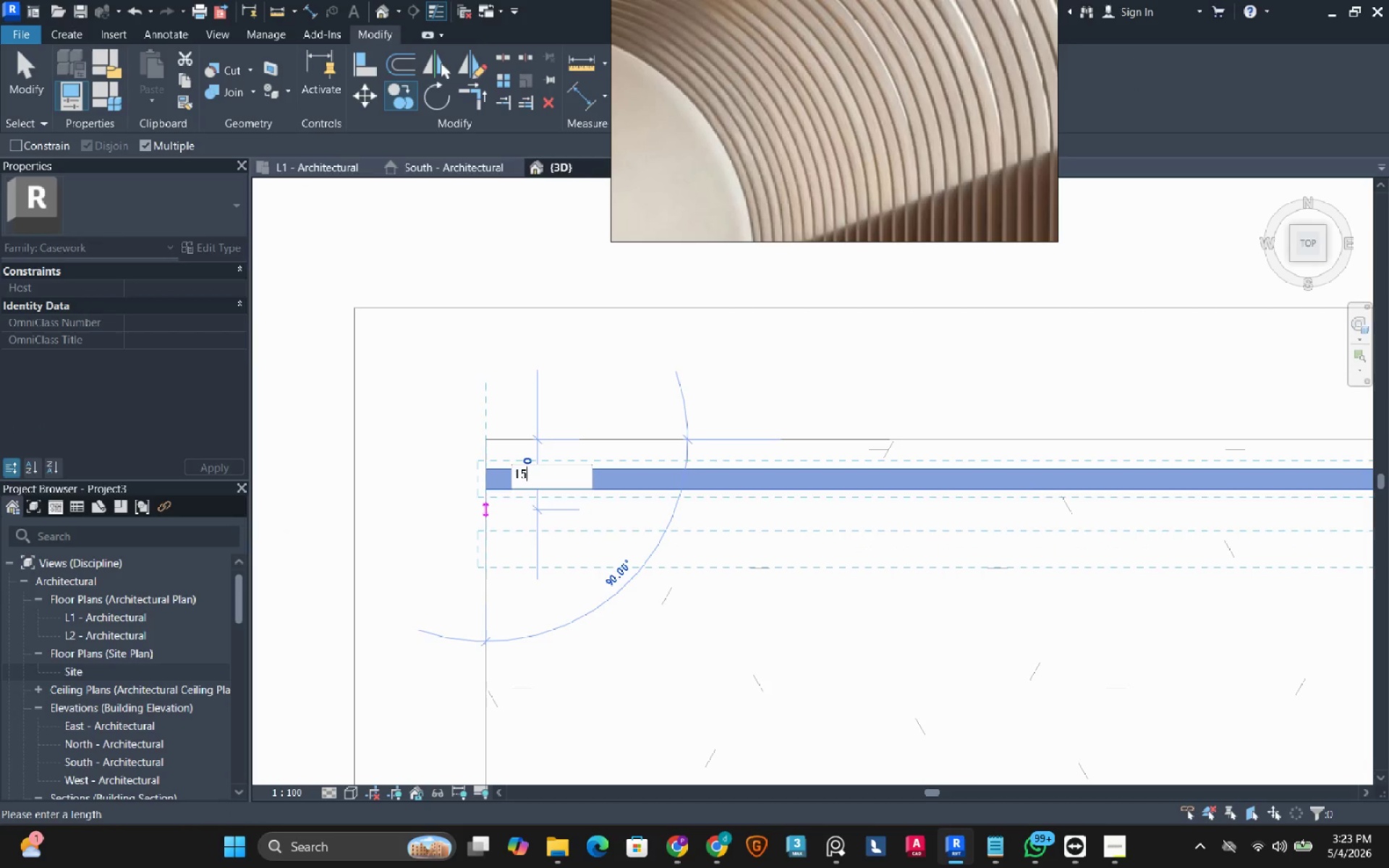 
key(Numpad5)
 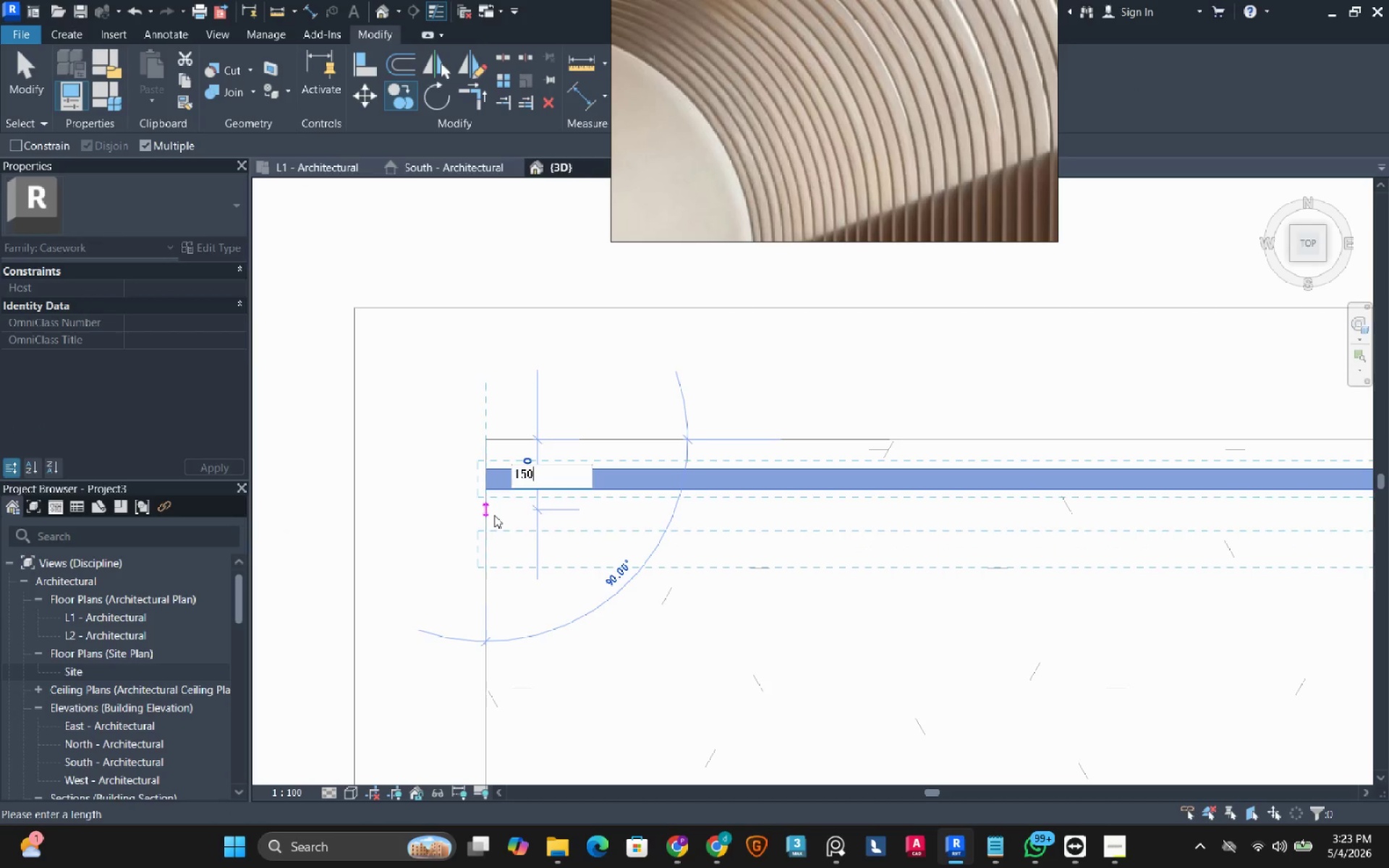 
key(Numpad0)
 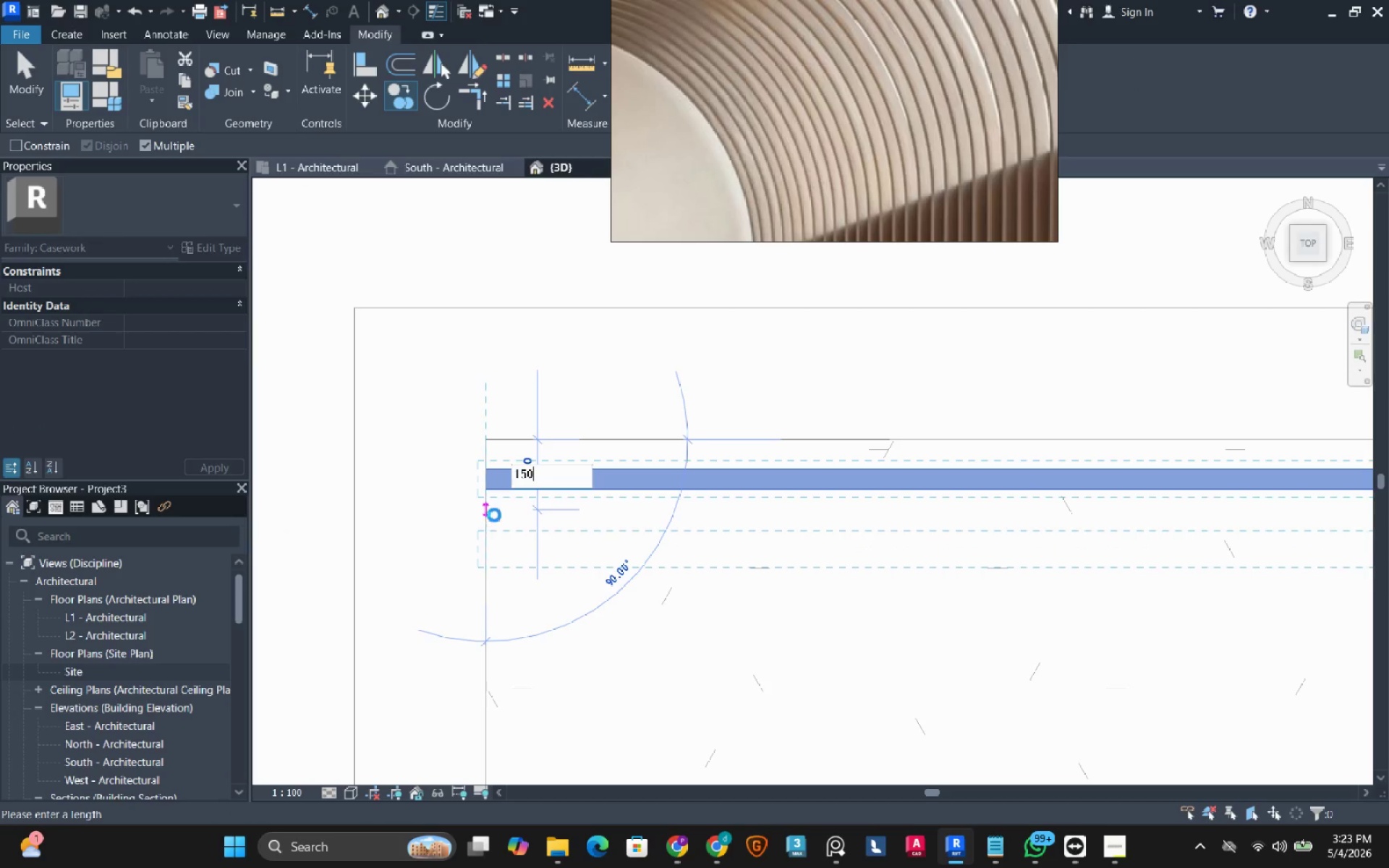 
key(NumpadEnter)
 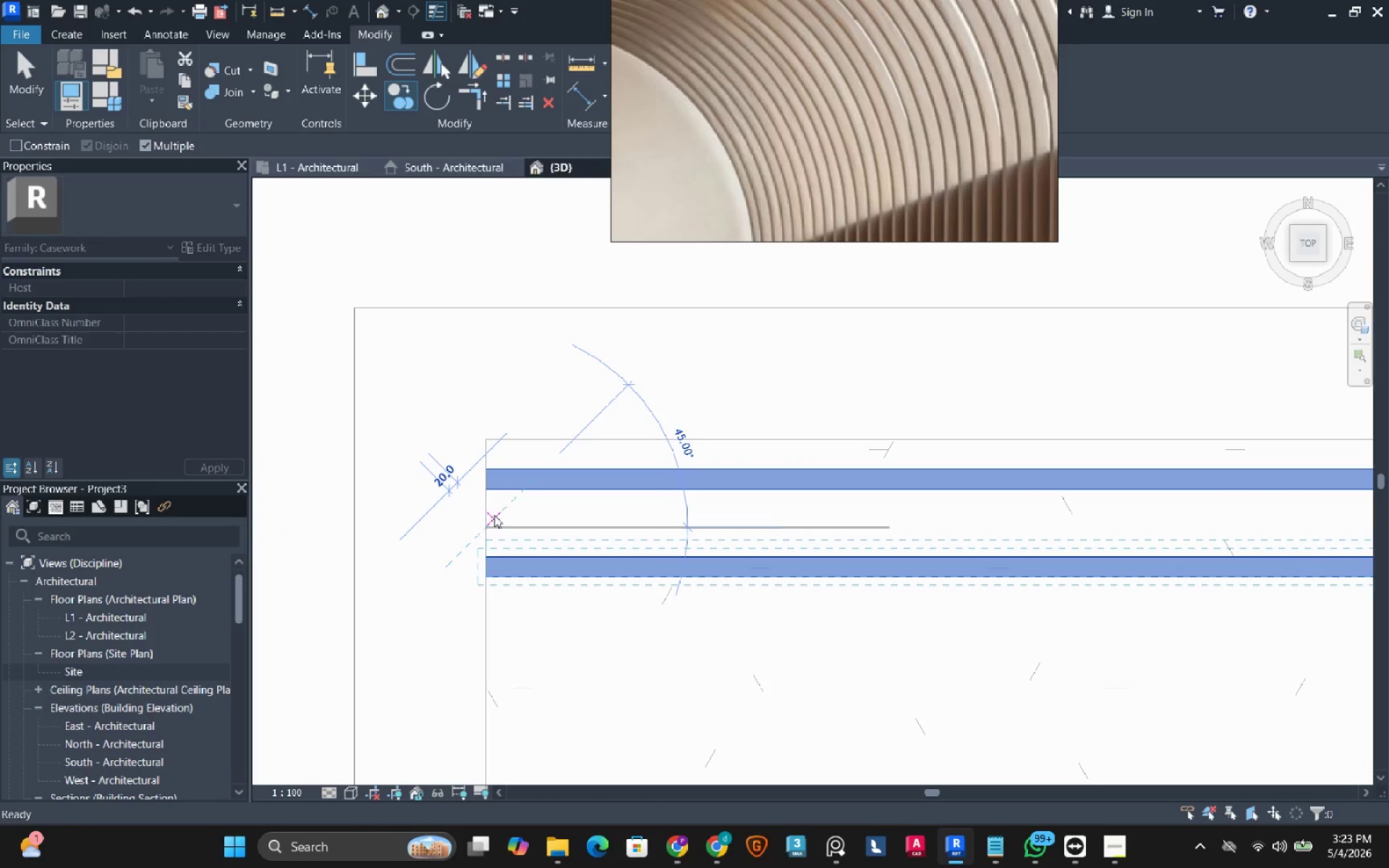 
key(Escape)
 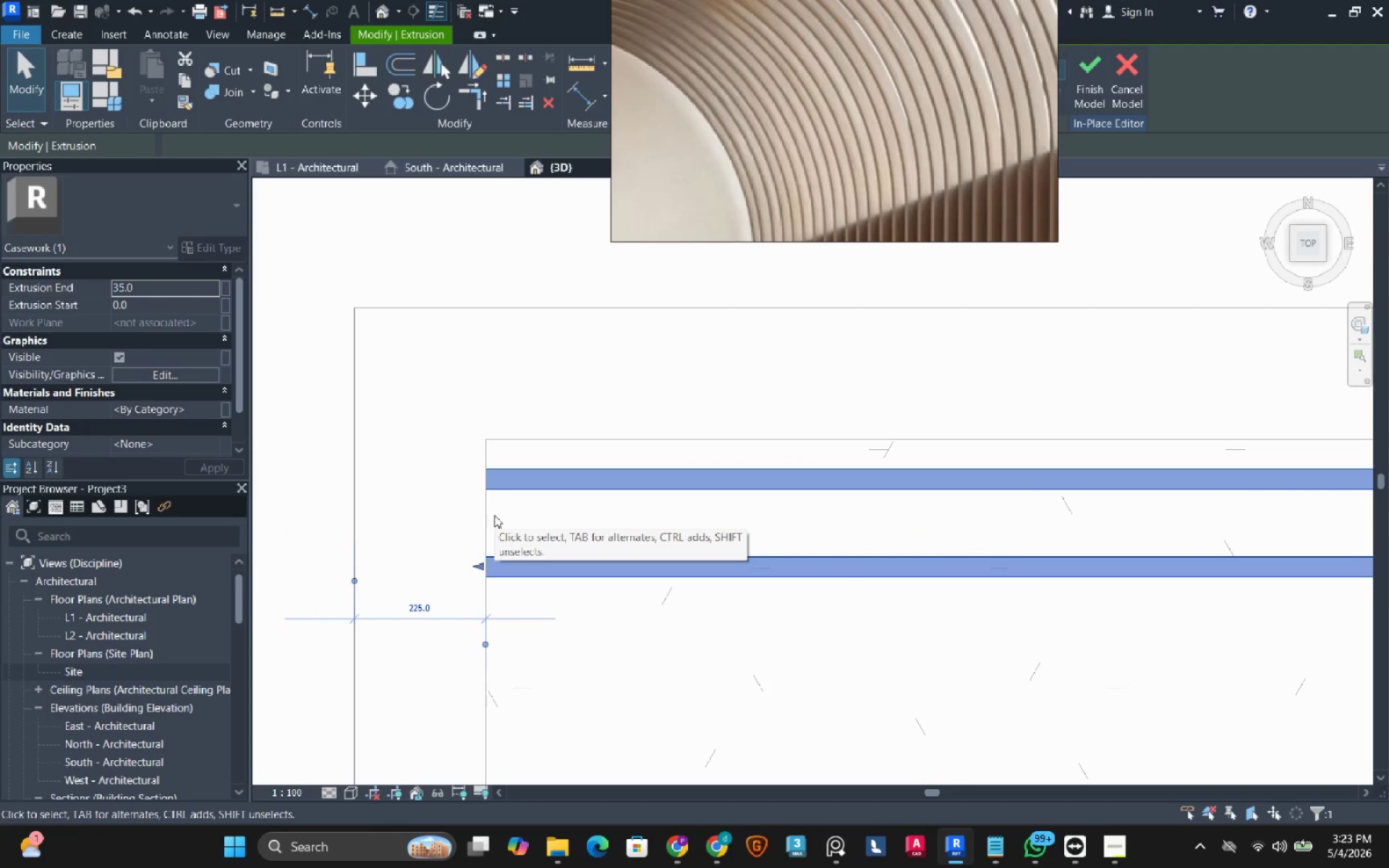 
scroll: coordinate [494, 515], scroll_direction: down, amount: 12.0
 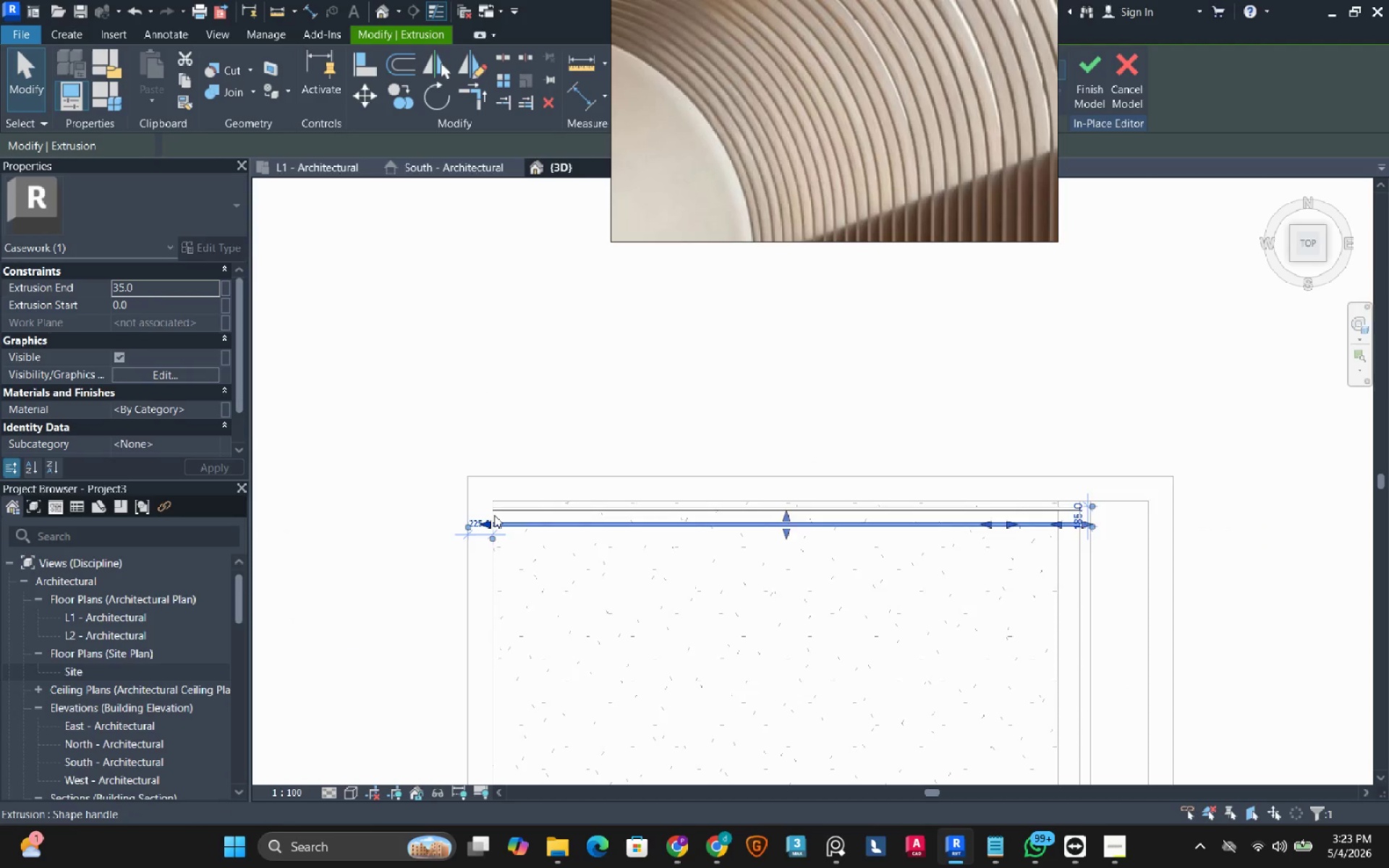 
scroll: coordinate [1061, 477], scroll_direction: up, amount: 10.0
 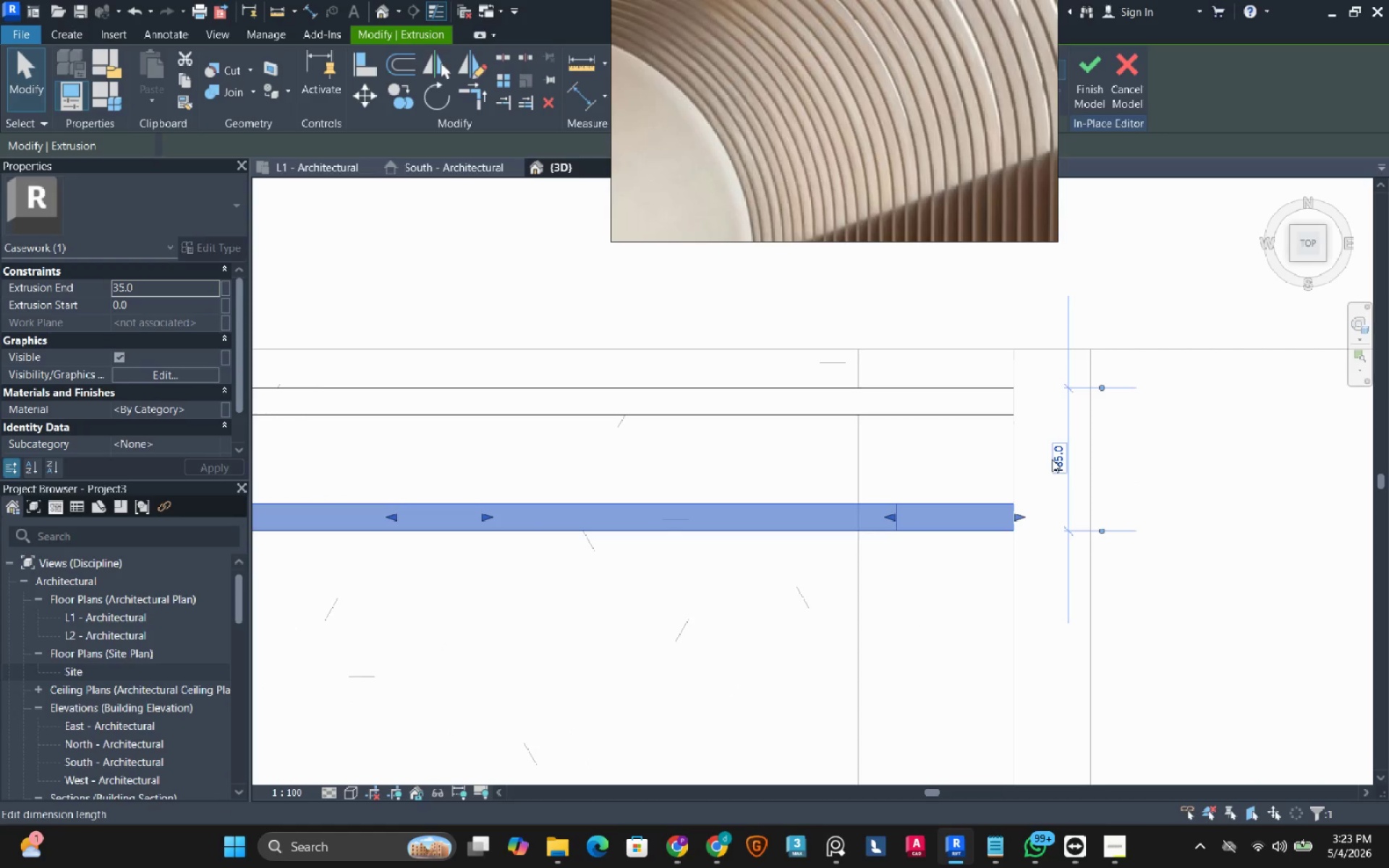 
left_click([1052, 459])
 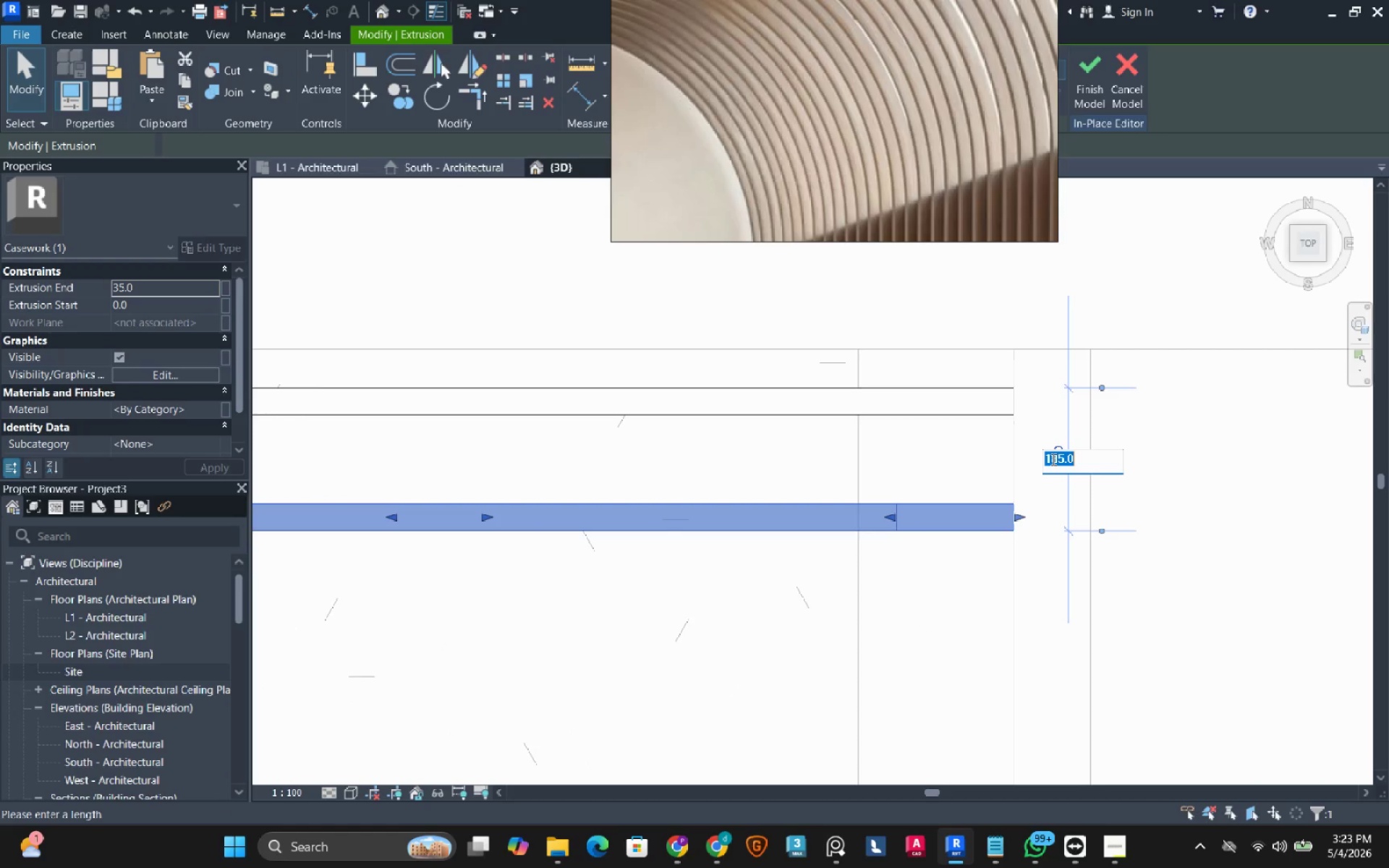 
key(Numpad1)
 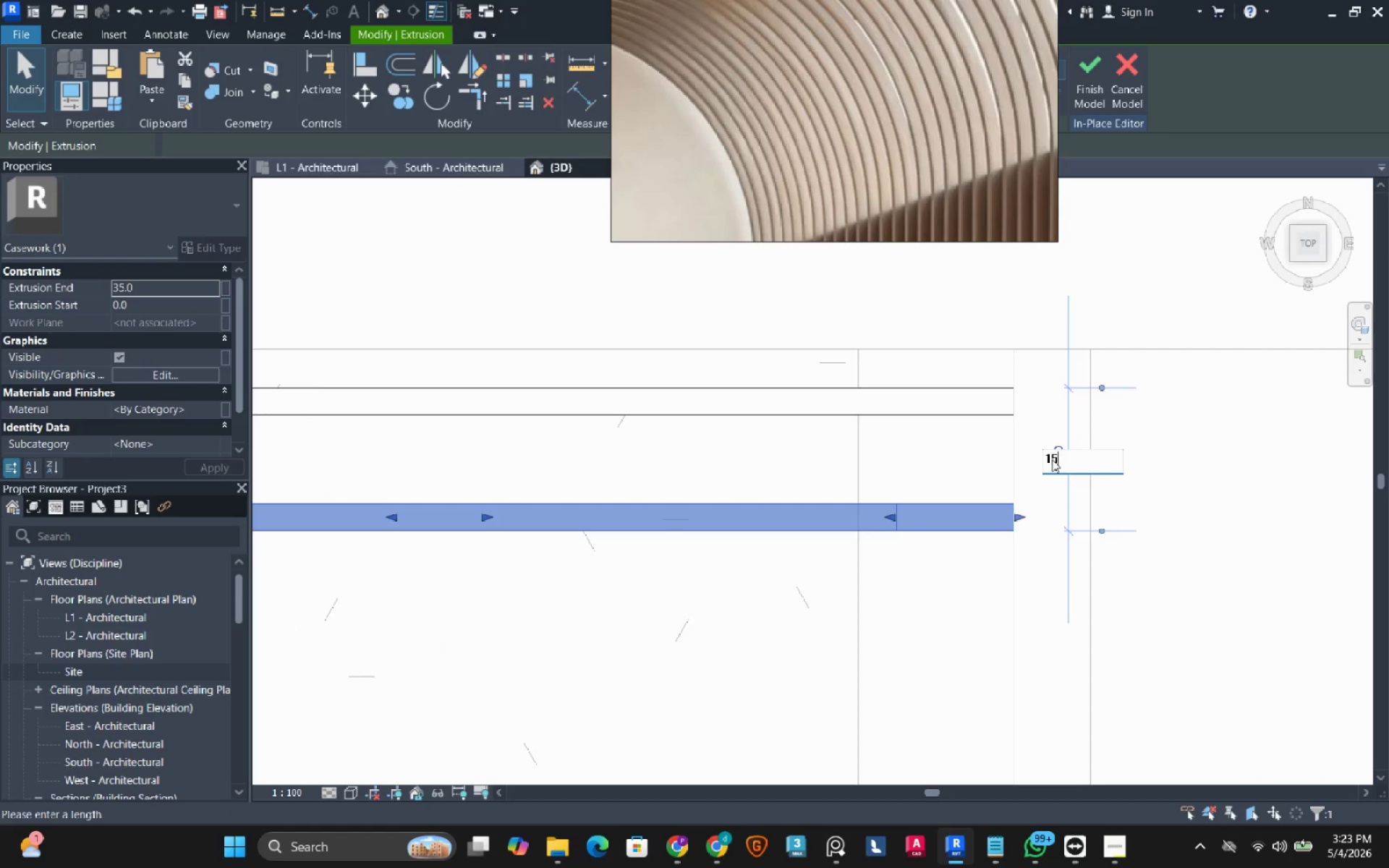 
key(Numpad5)
 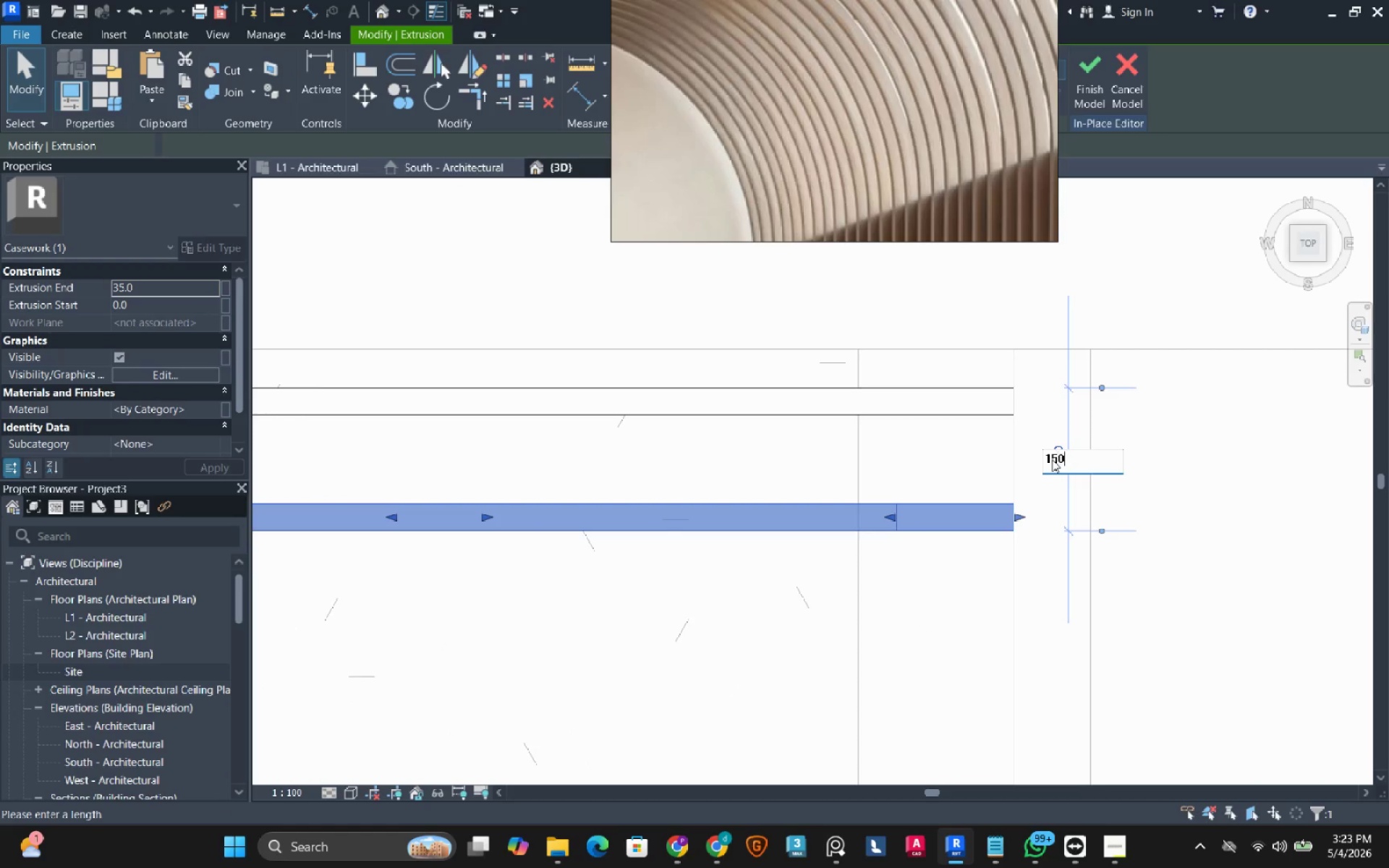 
key(Numpad0)
 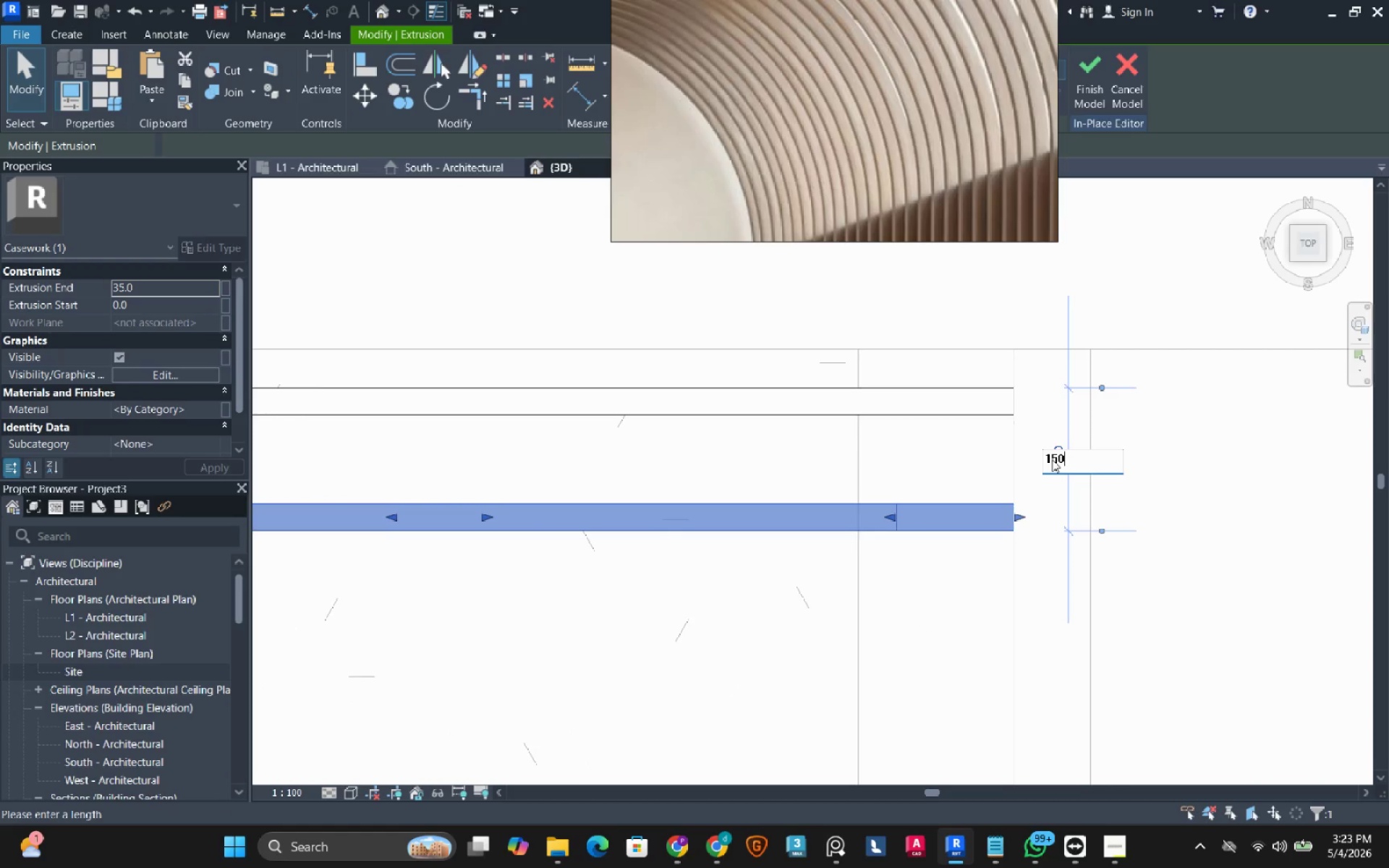 
key(NumpadEnter)
 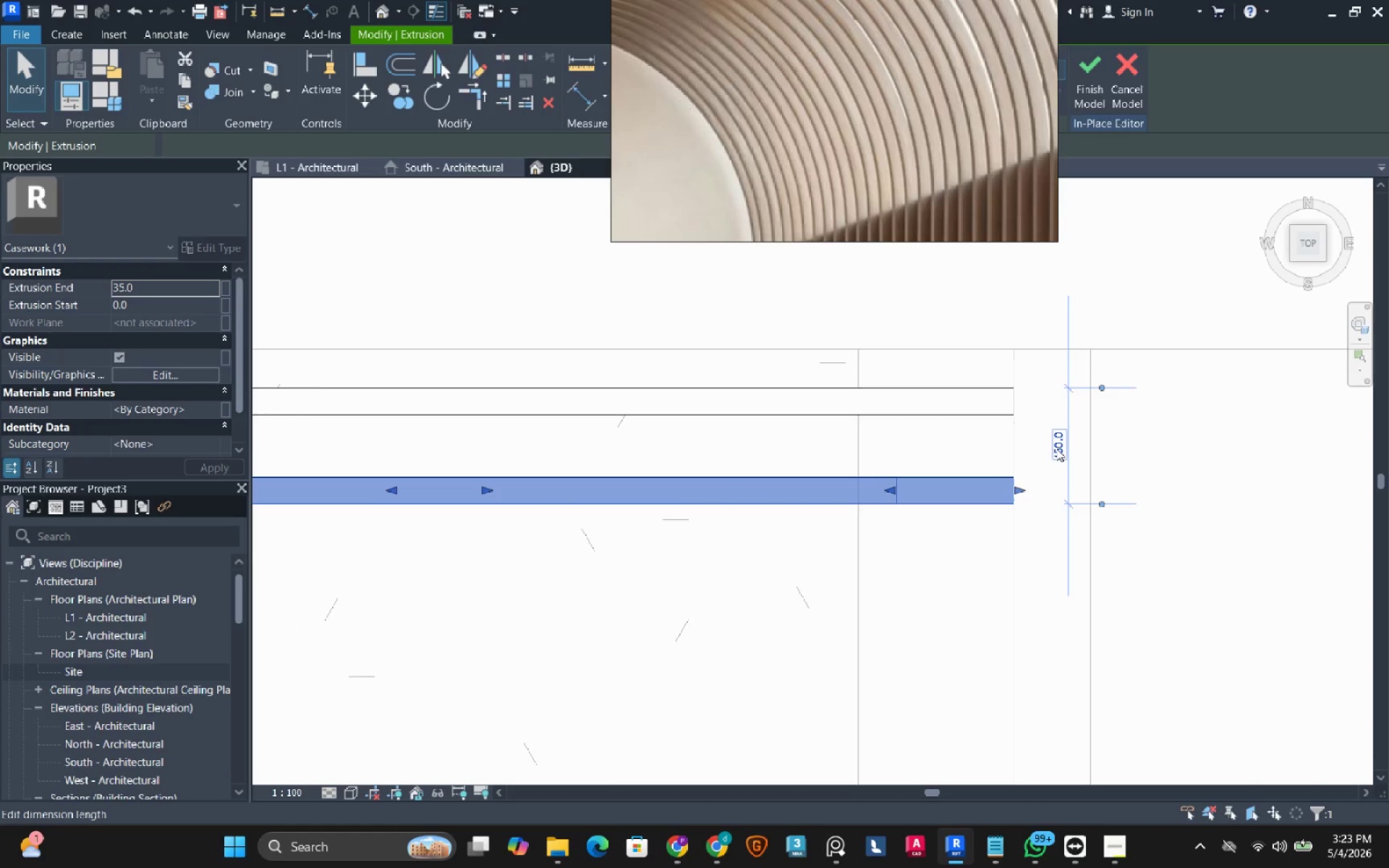 
scroll: coordinate [905, 472], scroll_direction: down, amount: 11.0
 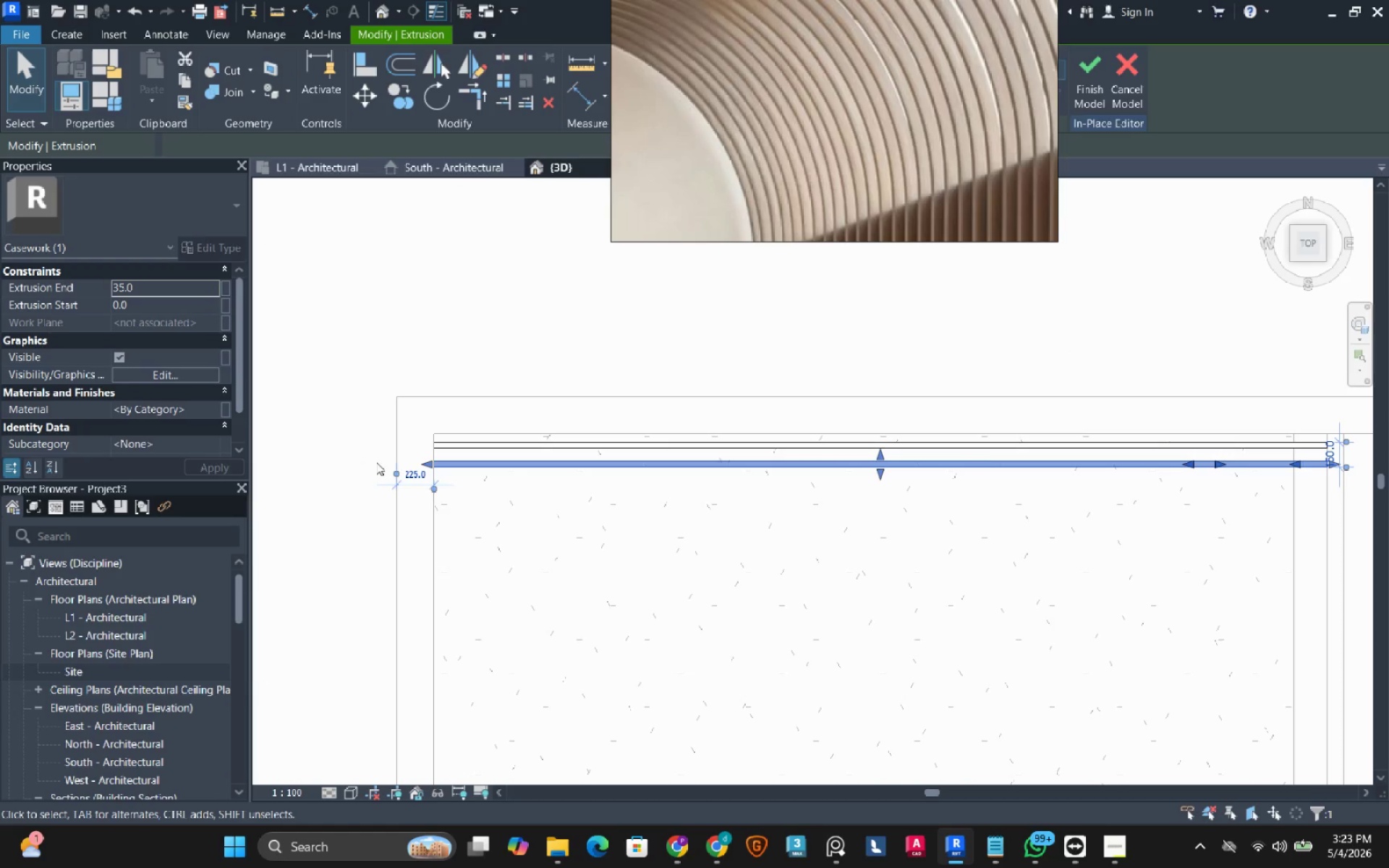 
scroll: coordinate [461, 436], scroll_direction: up, amount: 8.0
 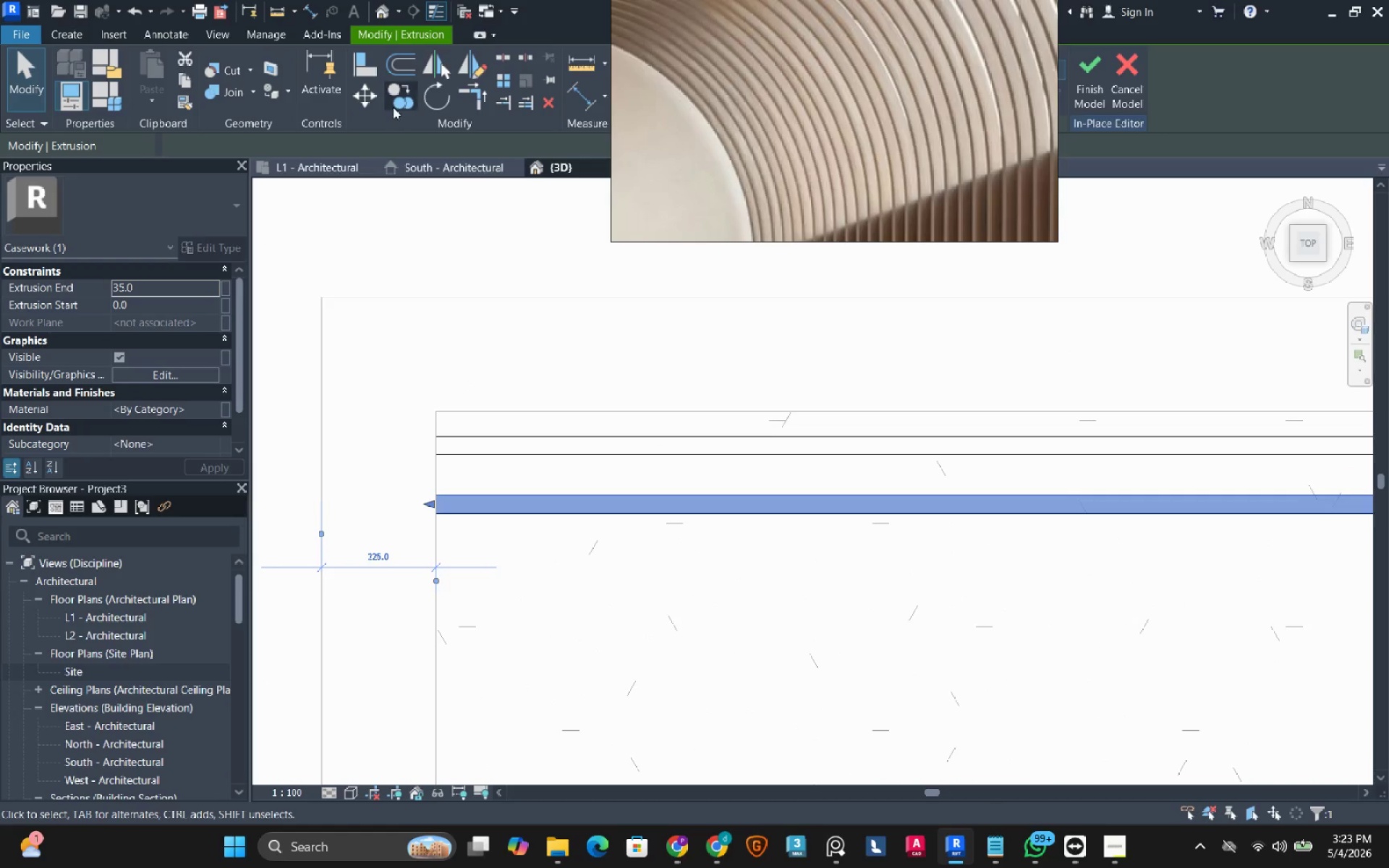 
left_click([410, 90])
 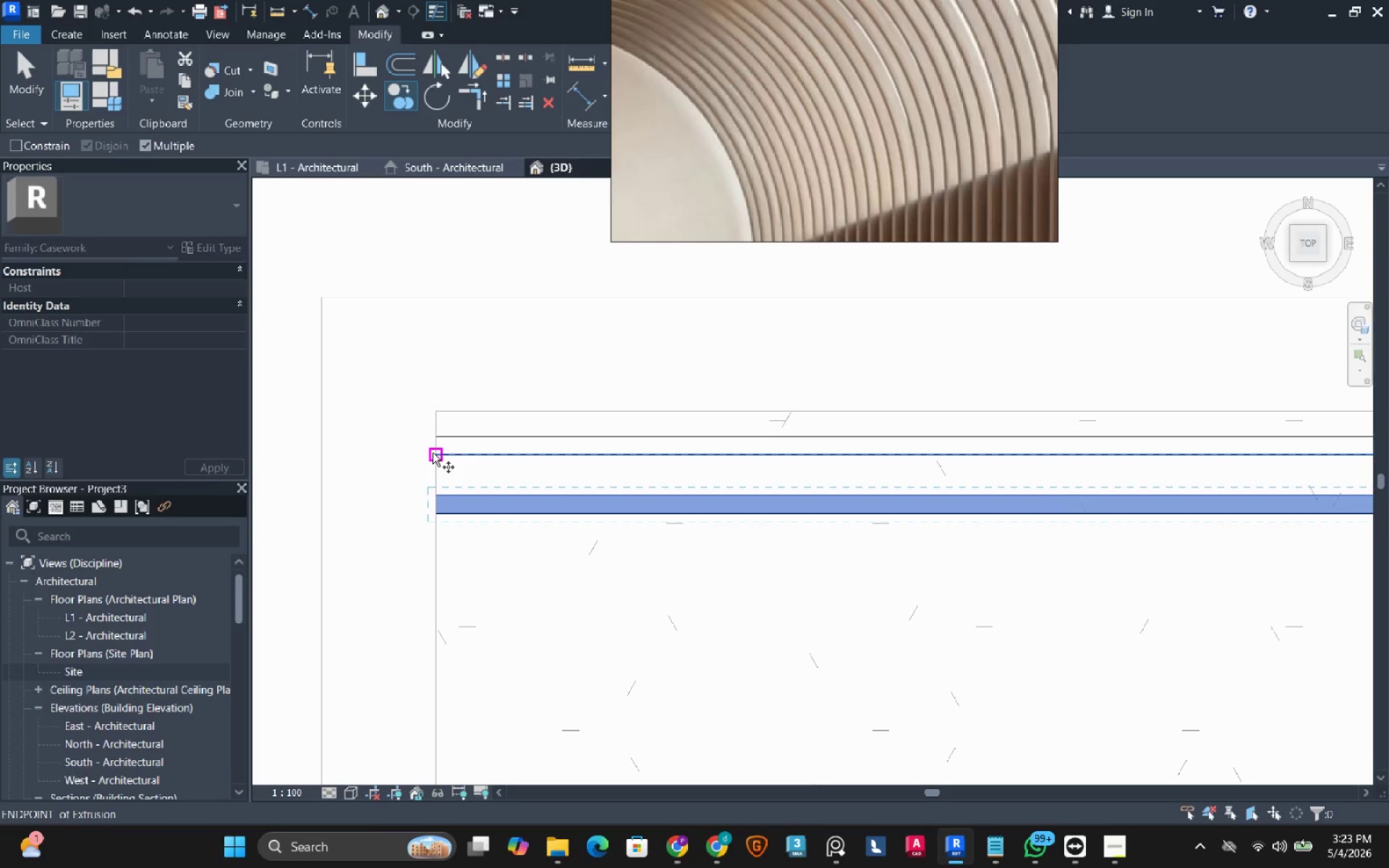 
left_click([438, 454])
 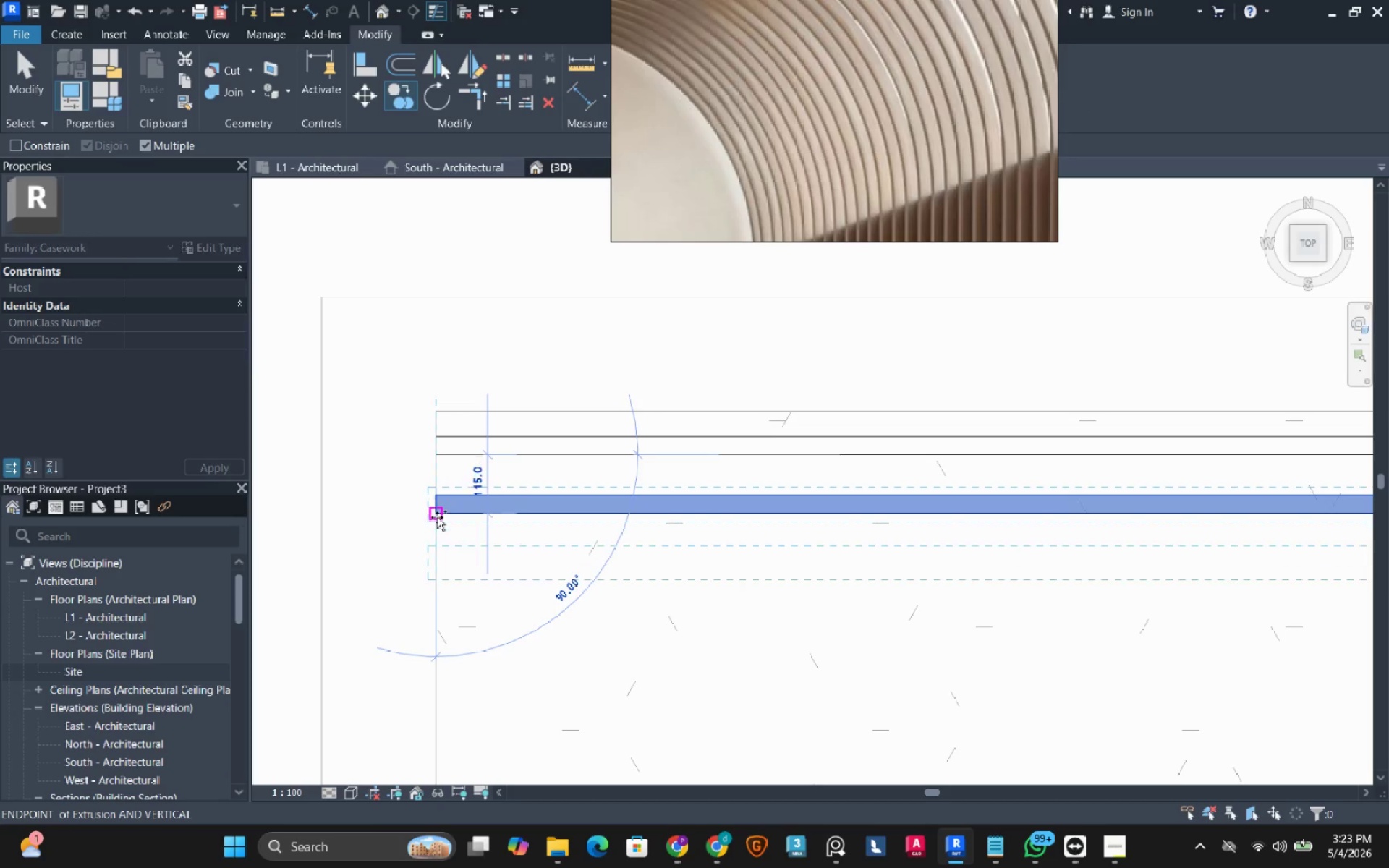 
left_click([437, 517])
 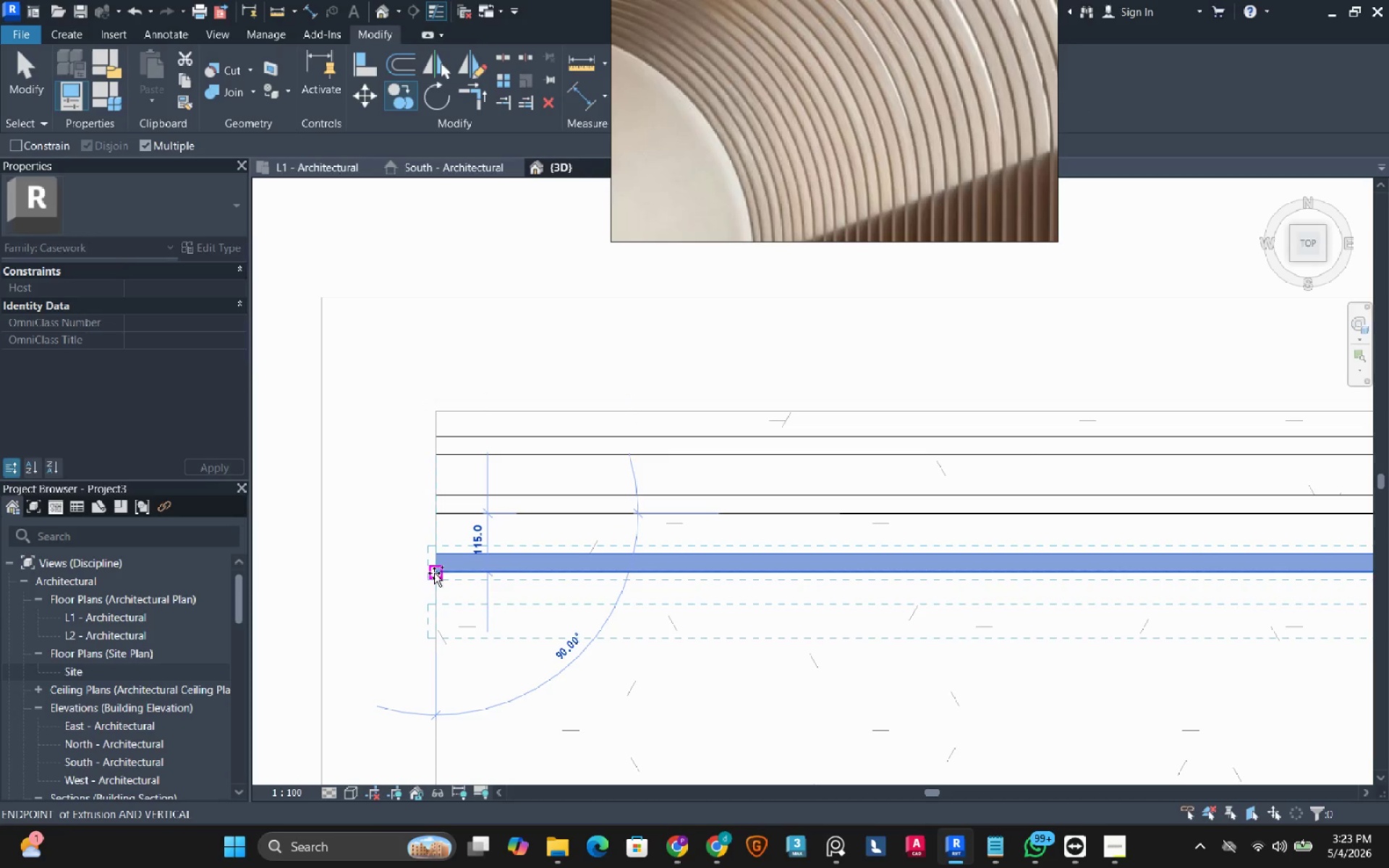 
left_click([434, 573])
 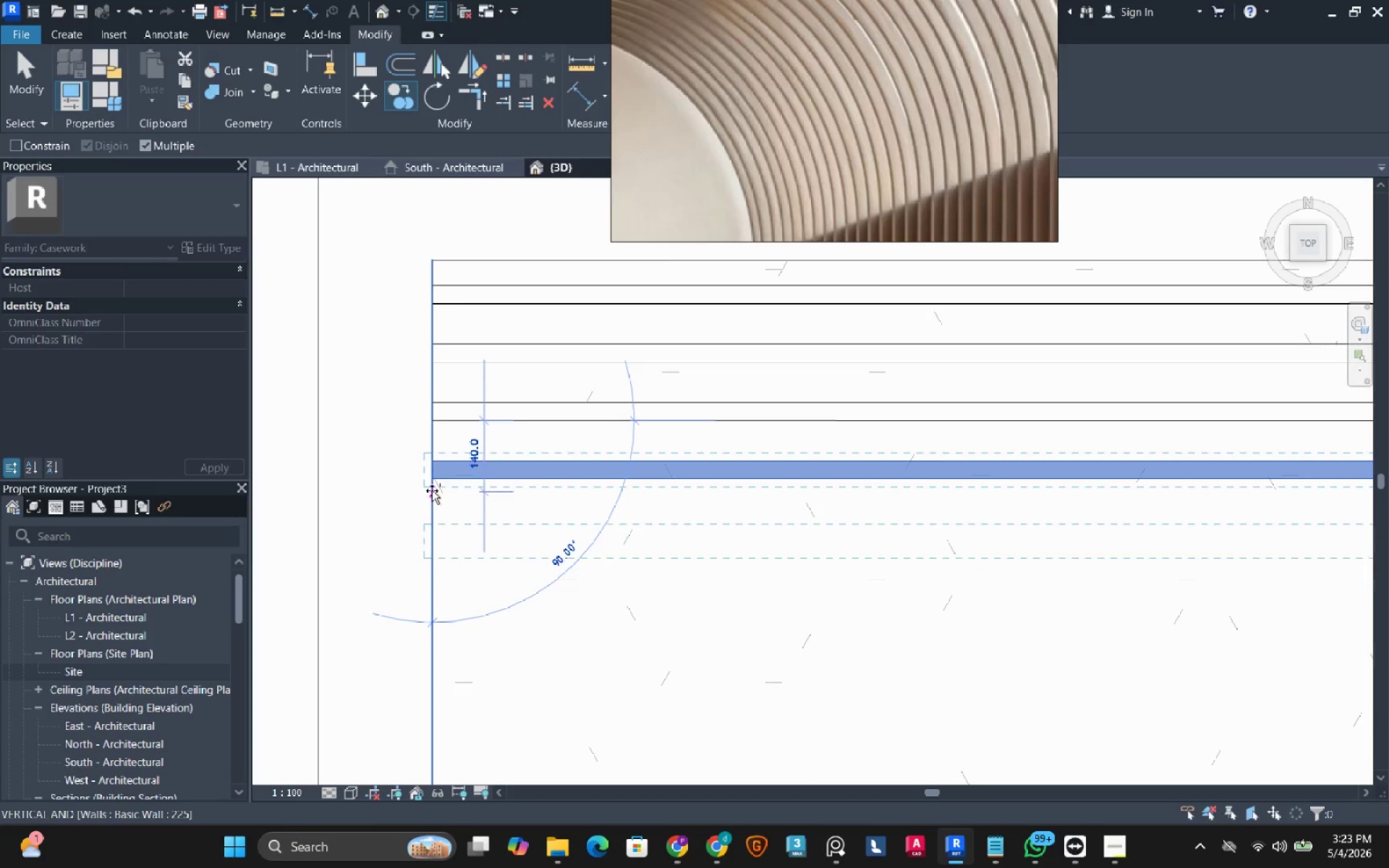 
left_click([432, 484])
 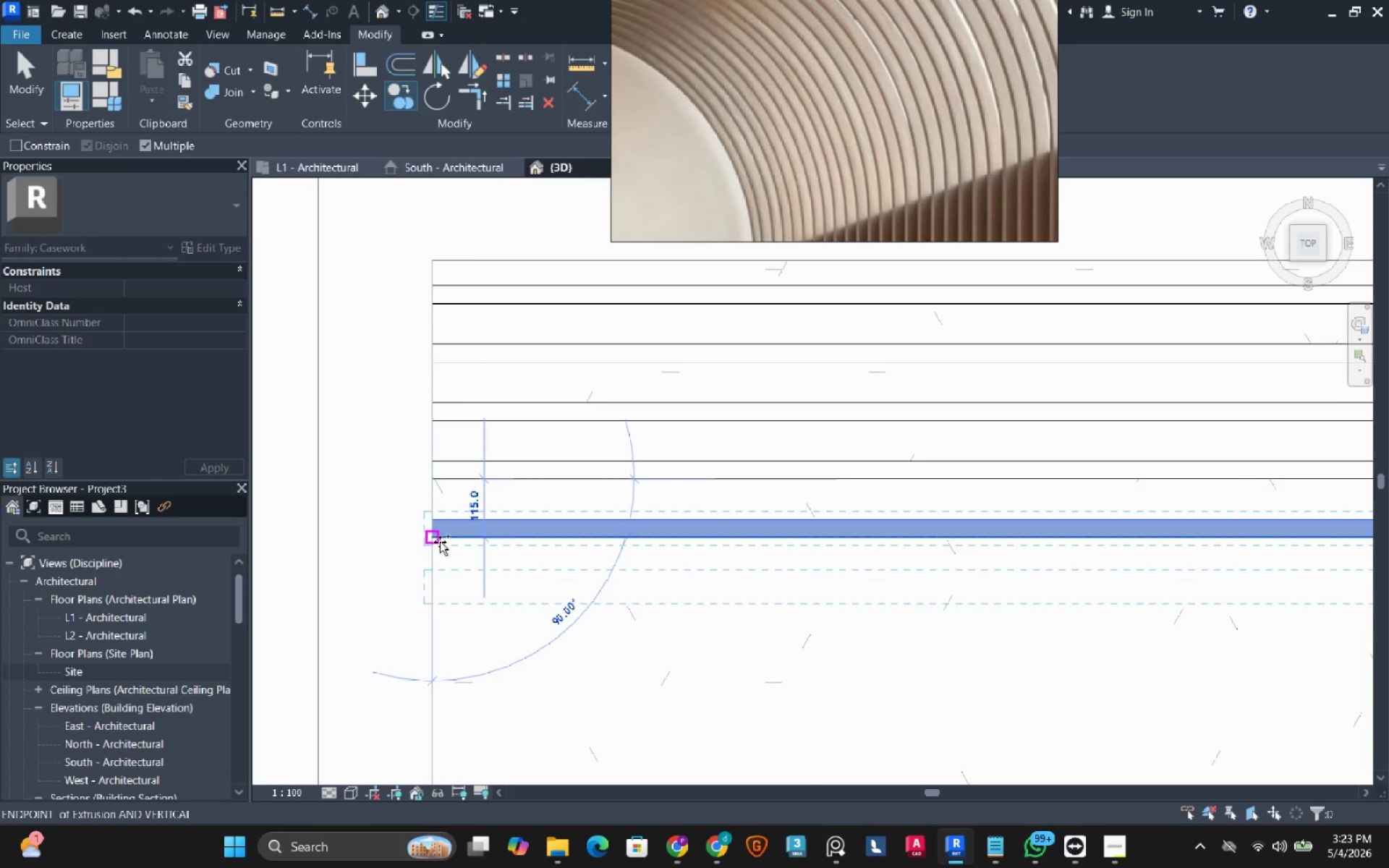 
left_click([440, 542])
 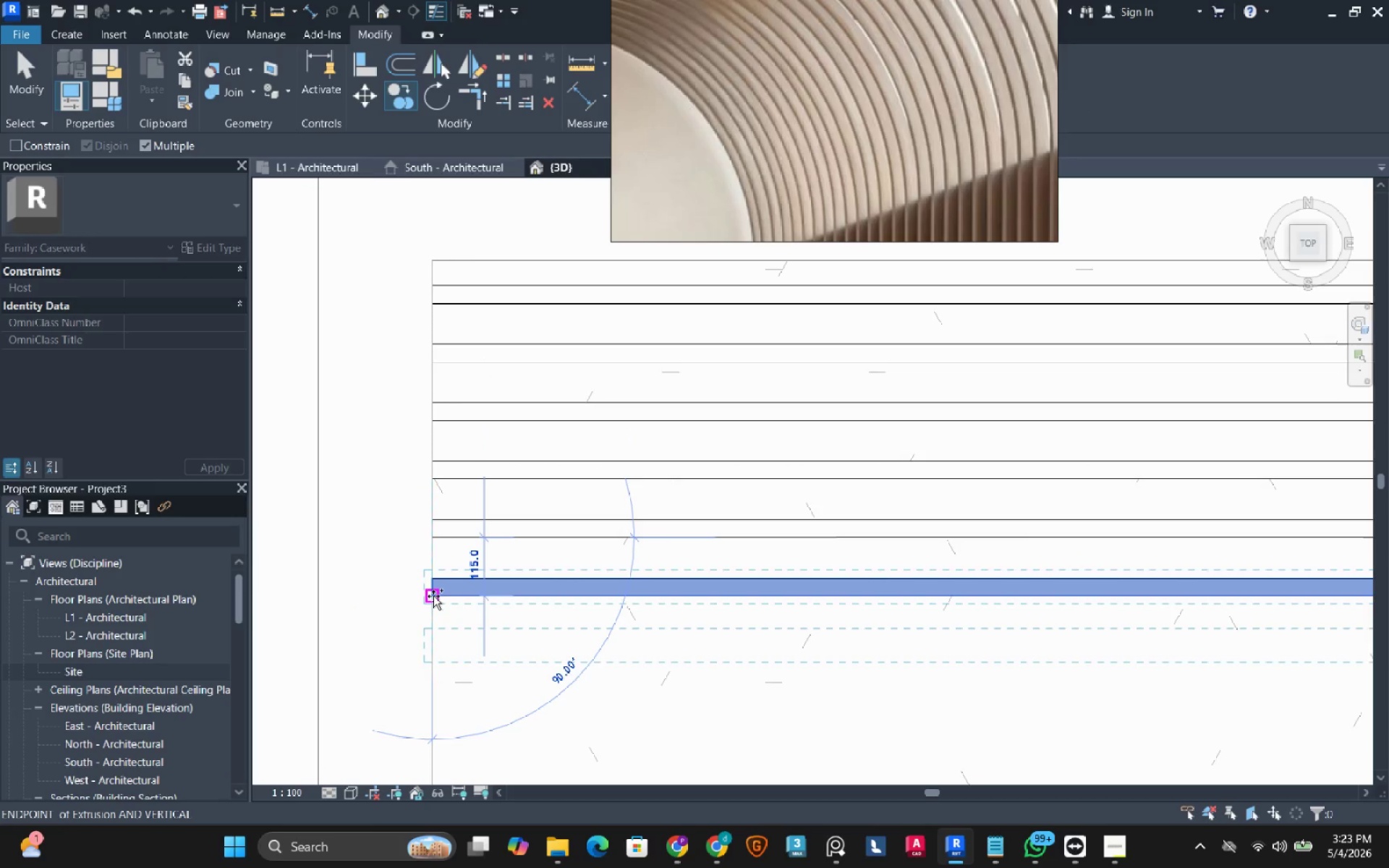 
left_click([433, 596])
 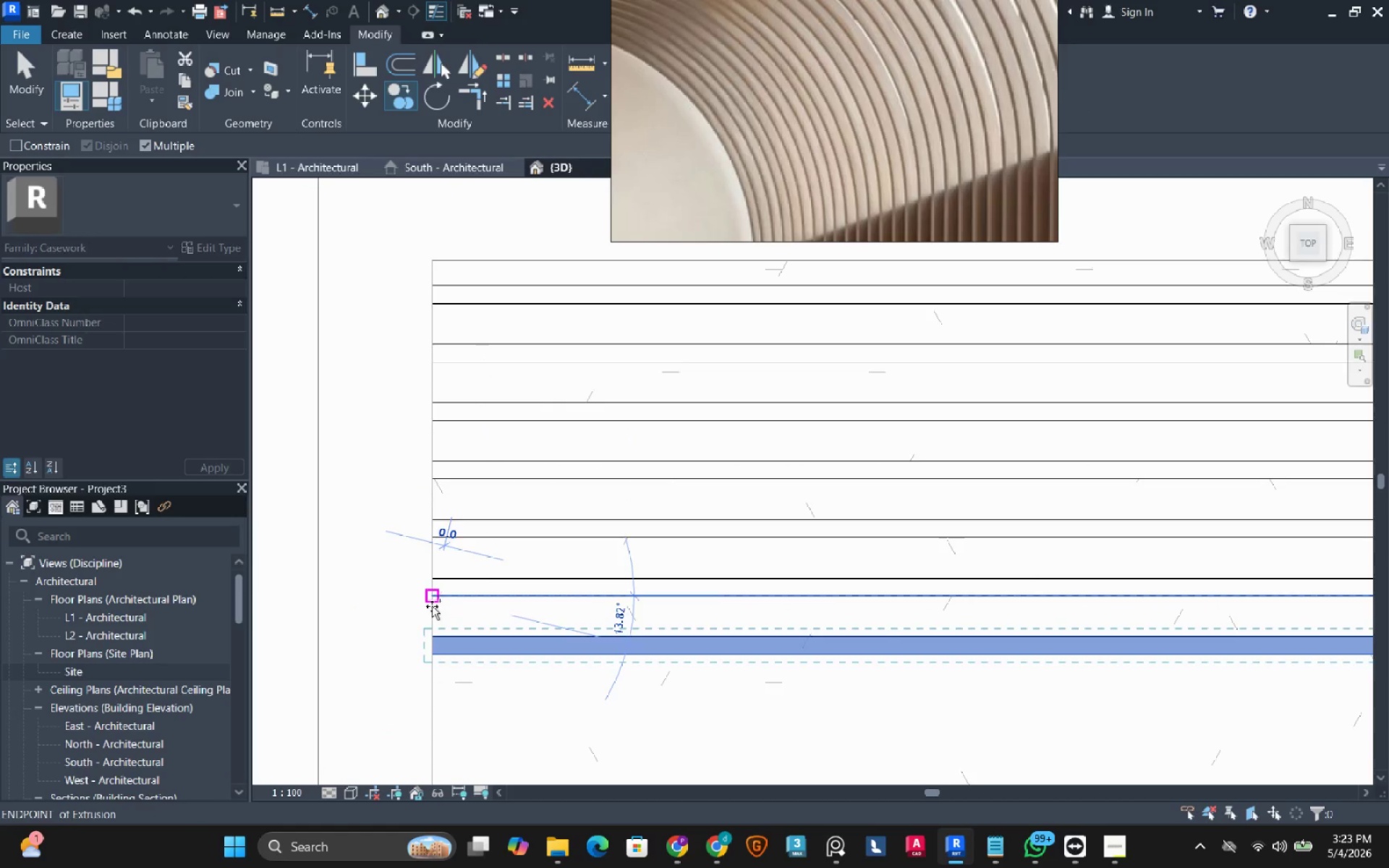 
scroll: coordinate [431, 614], scroll_direction: down, amount: 2.0
 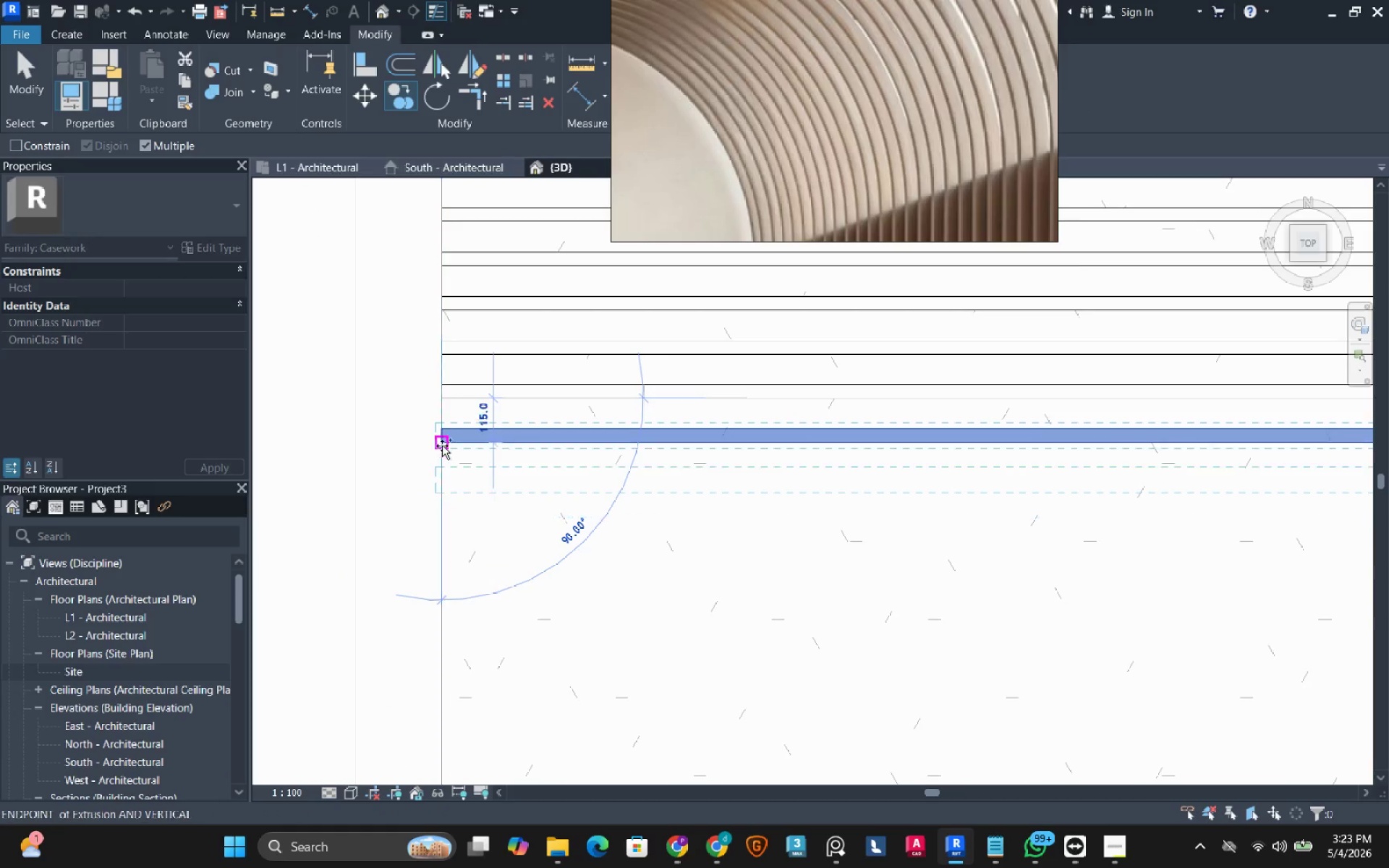 
left_click([442, 445])
 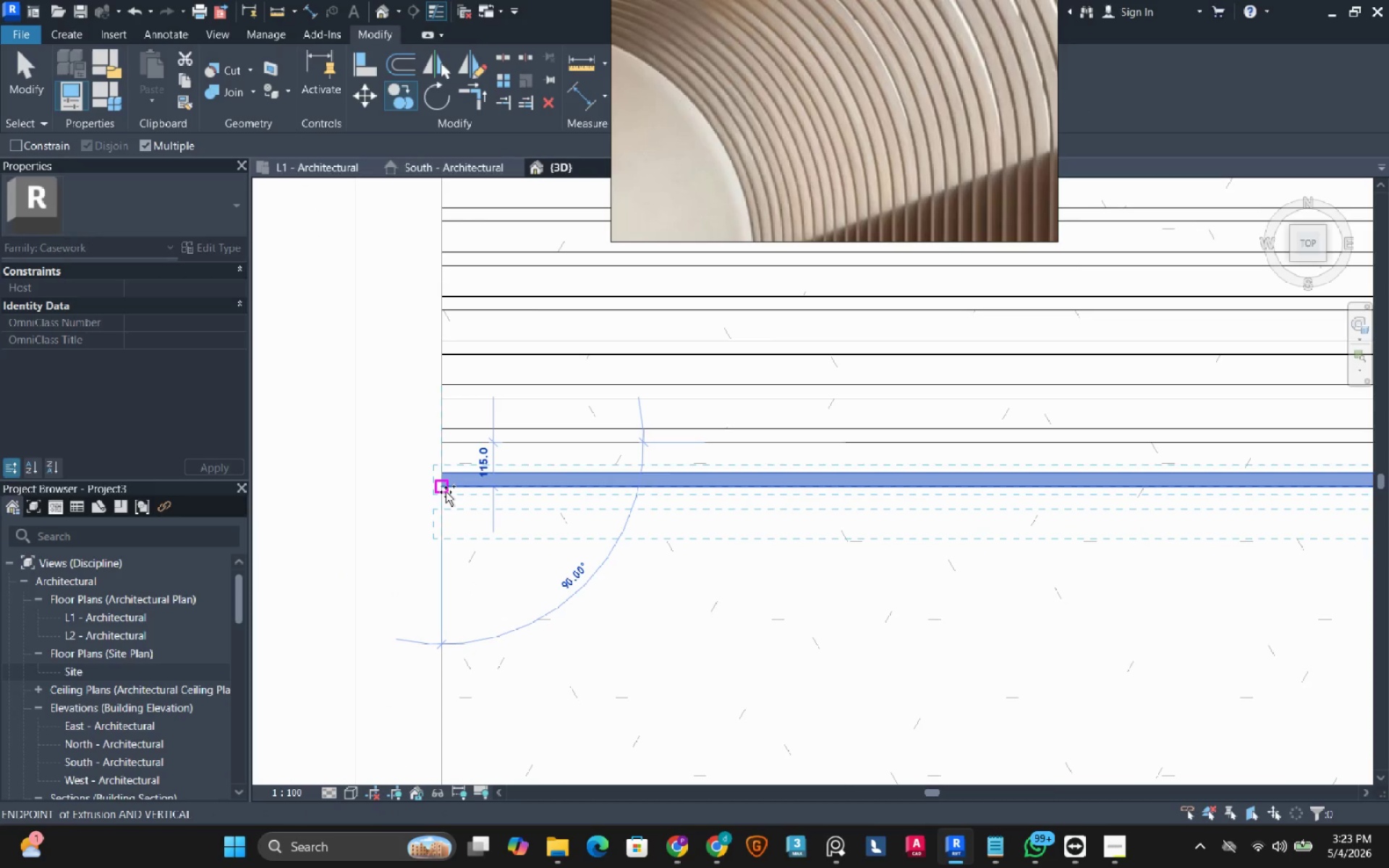 
left_click([446, 492])
 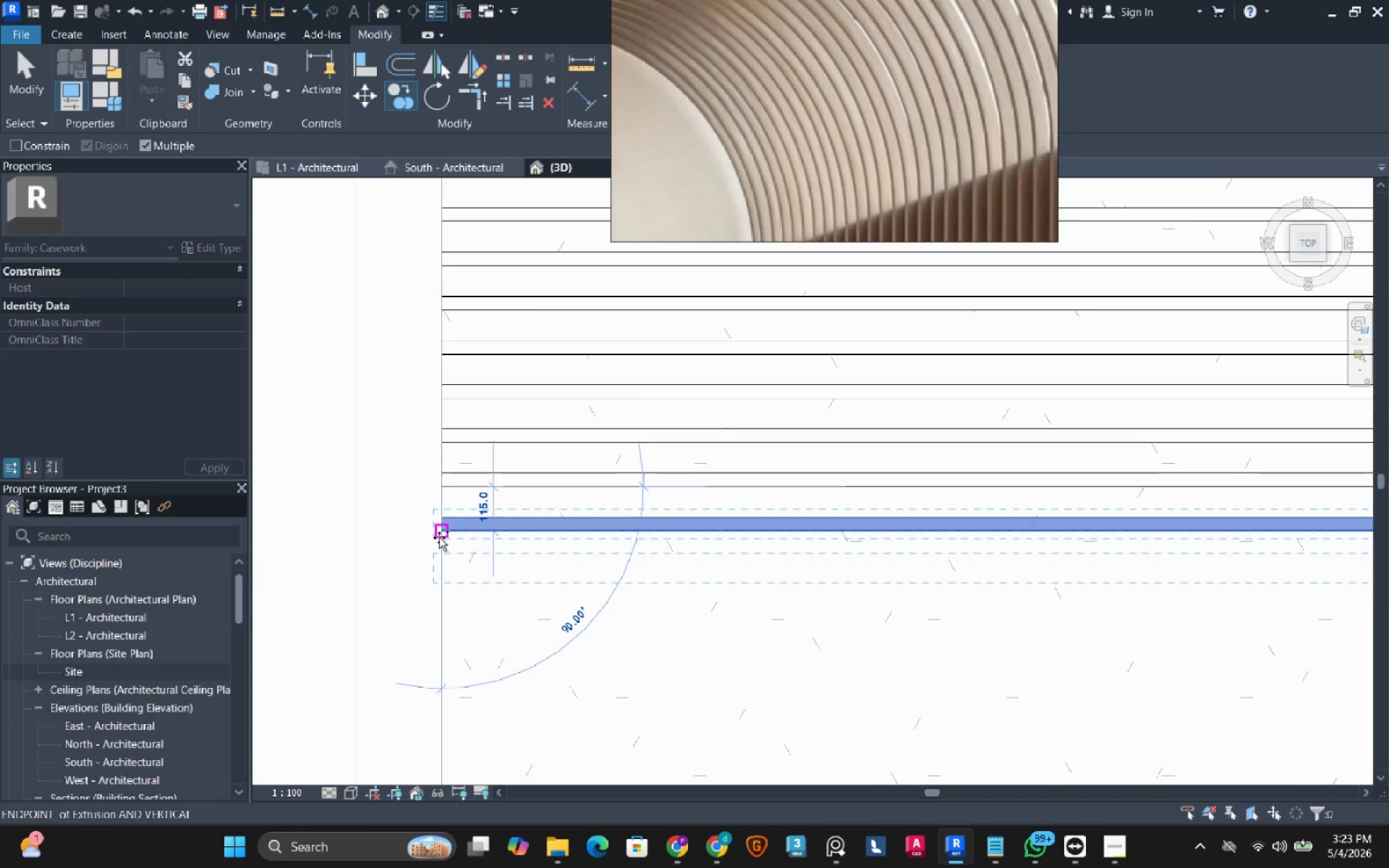 
left_click([439, 537])
 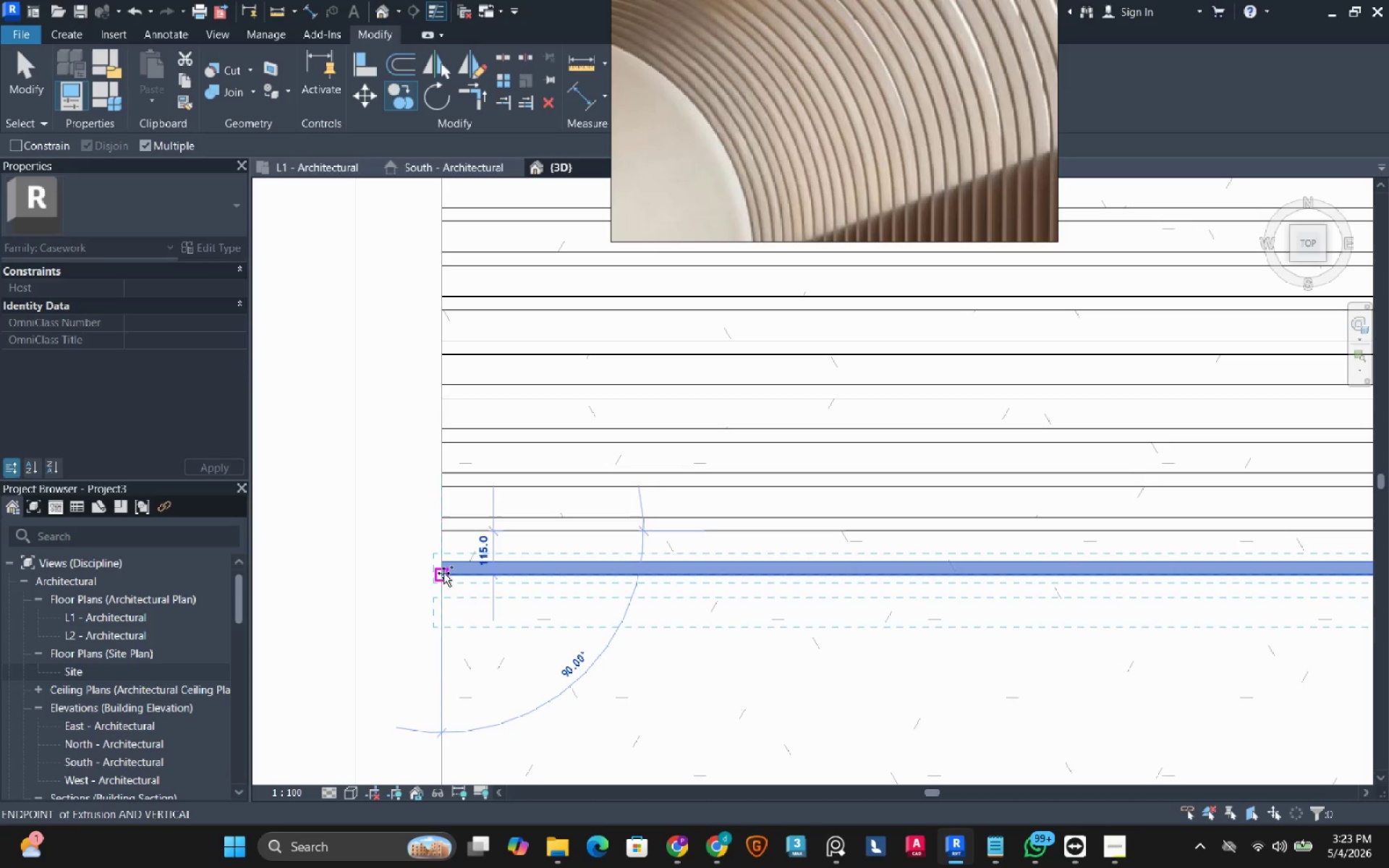 
left_click([443, 573])
 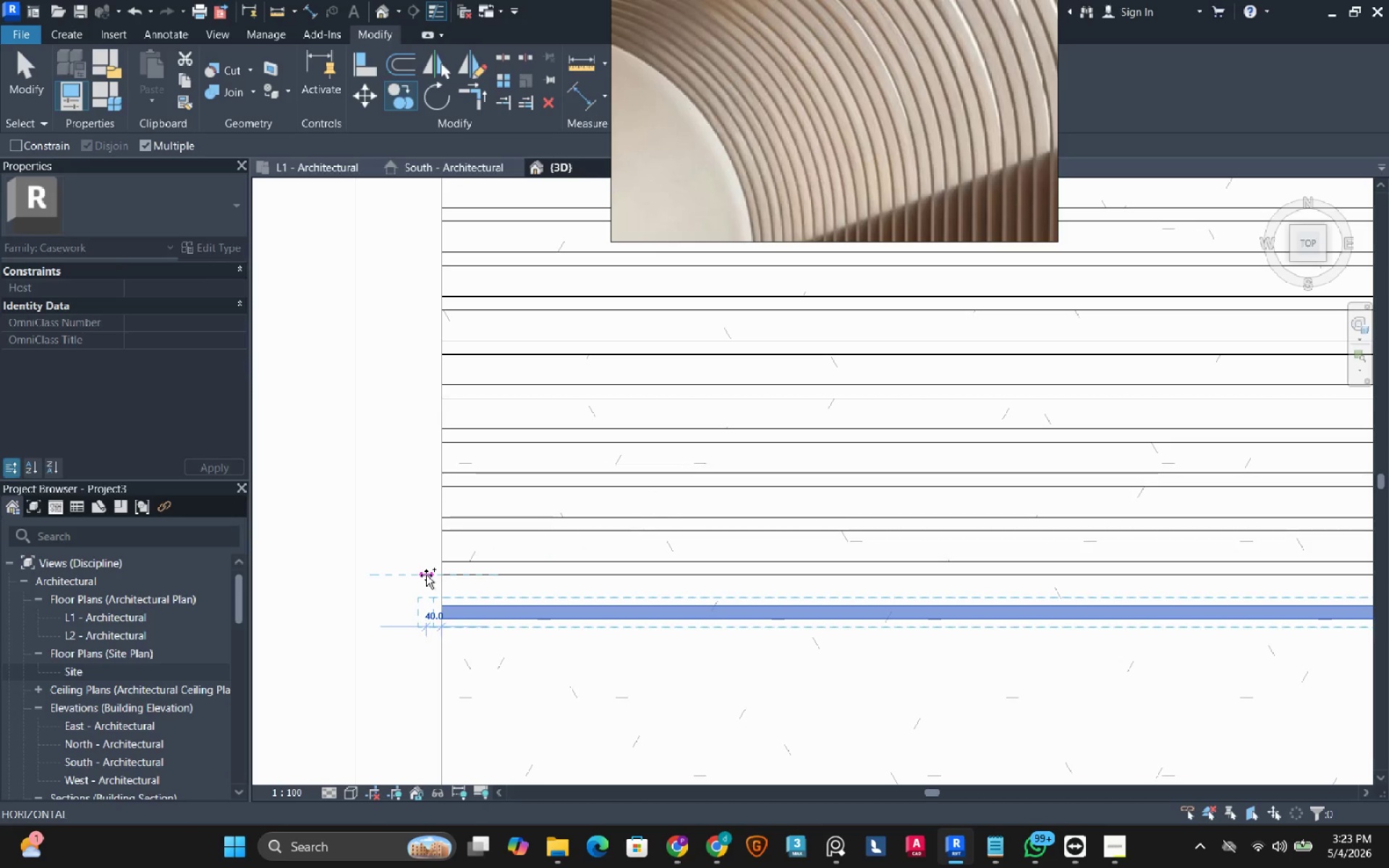 
wait(7.83)
 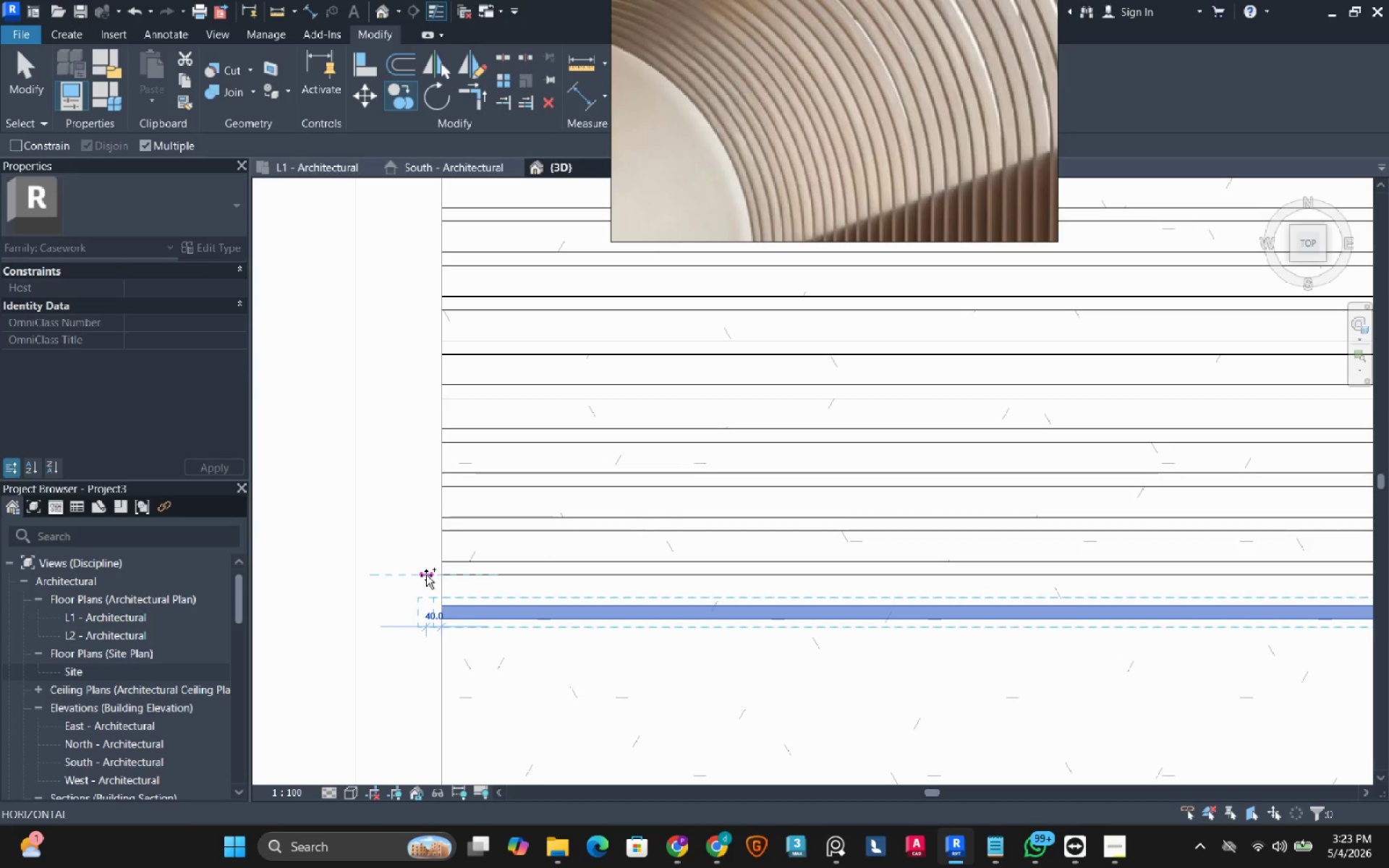 
scroll: coordinate [483, 553], scroll_direction: down, amount: 3.0
 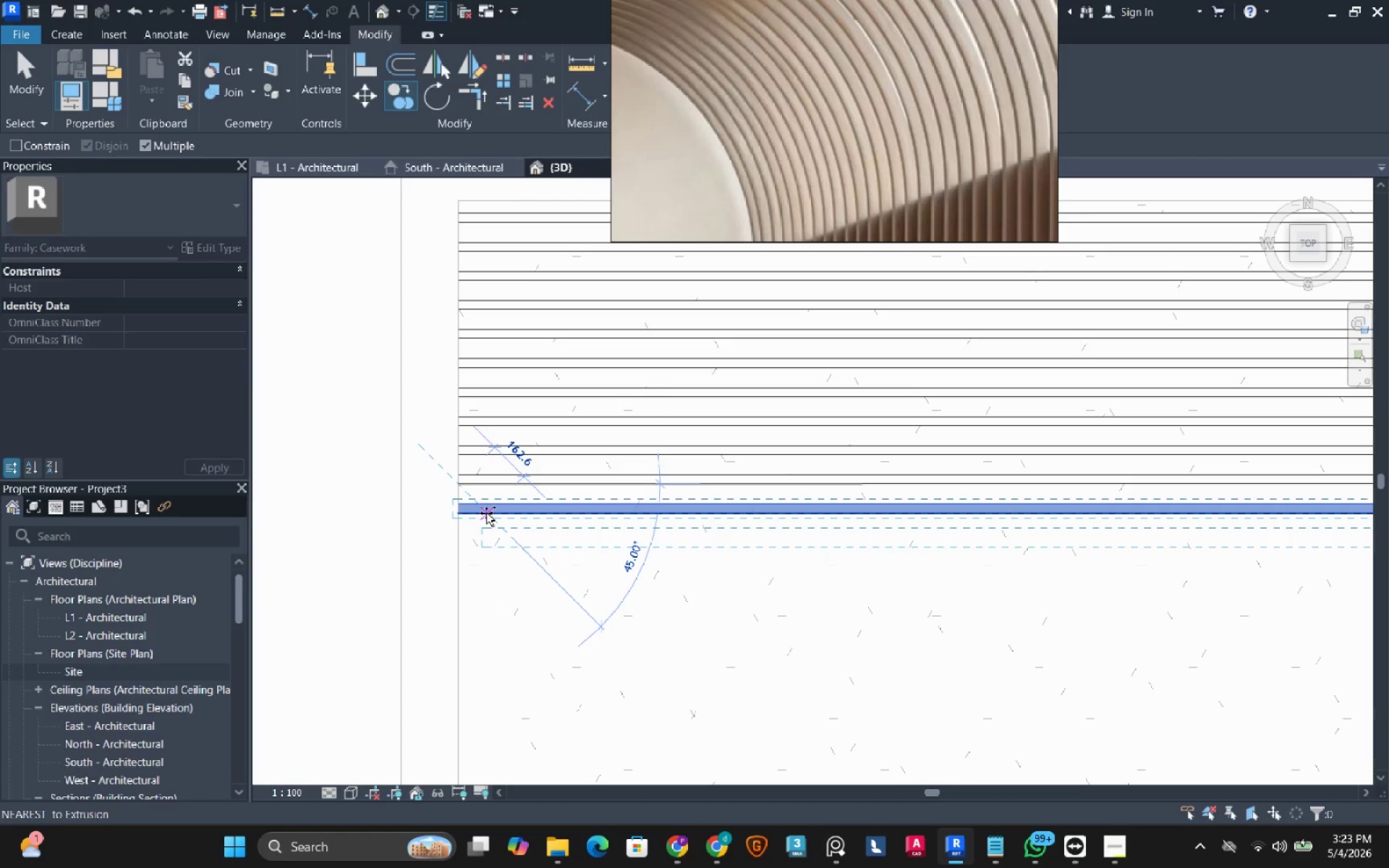 
scroll: coordinate [467, 555], scroll_direction: up, amount: 2.0
 